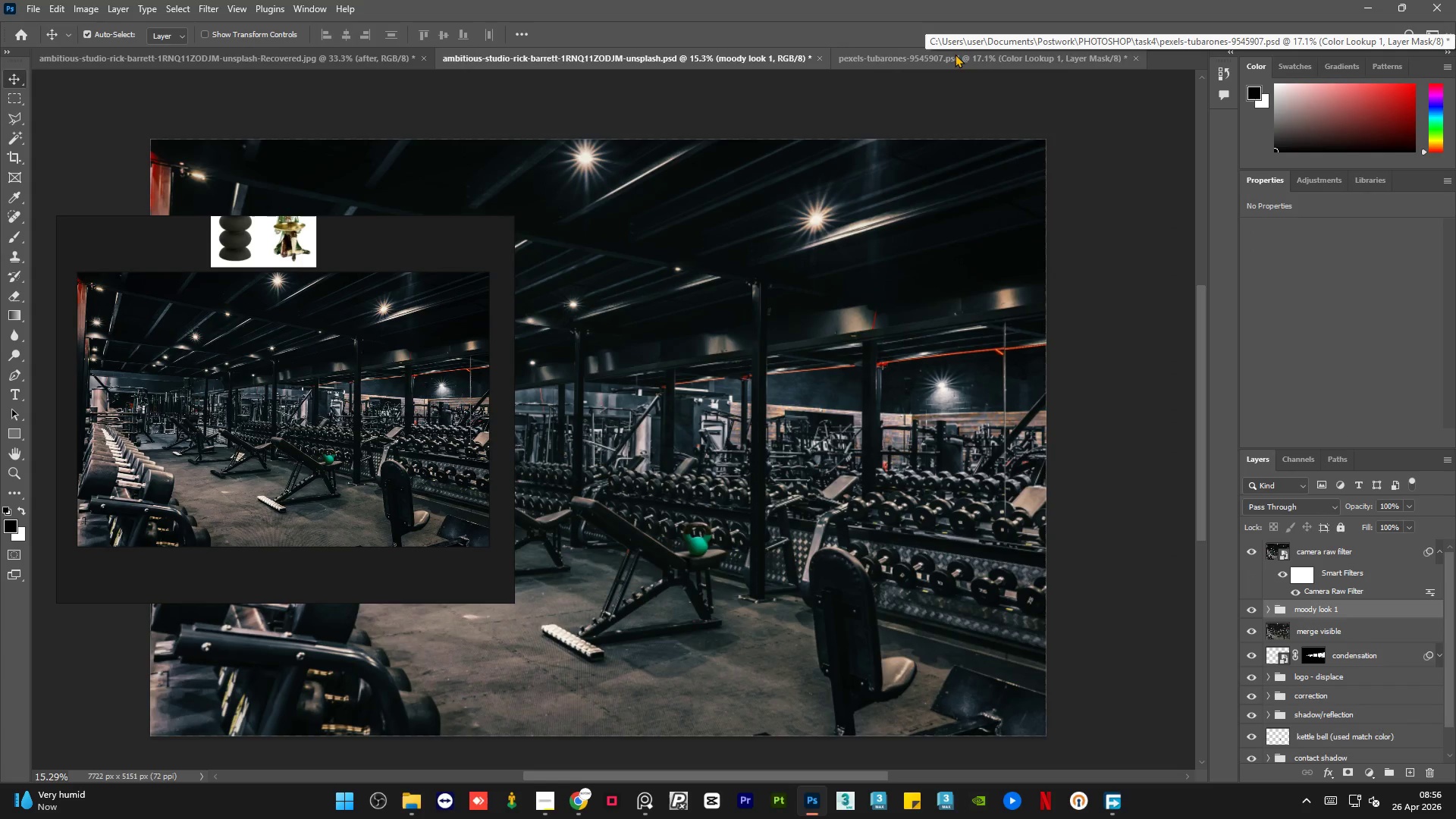 
left_click([955, 54])
 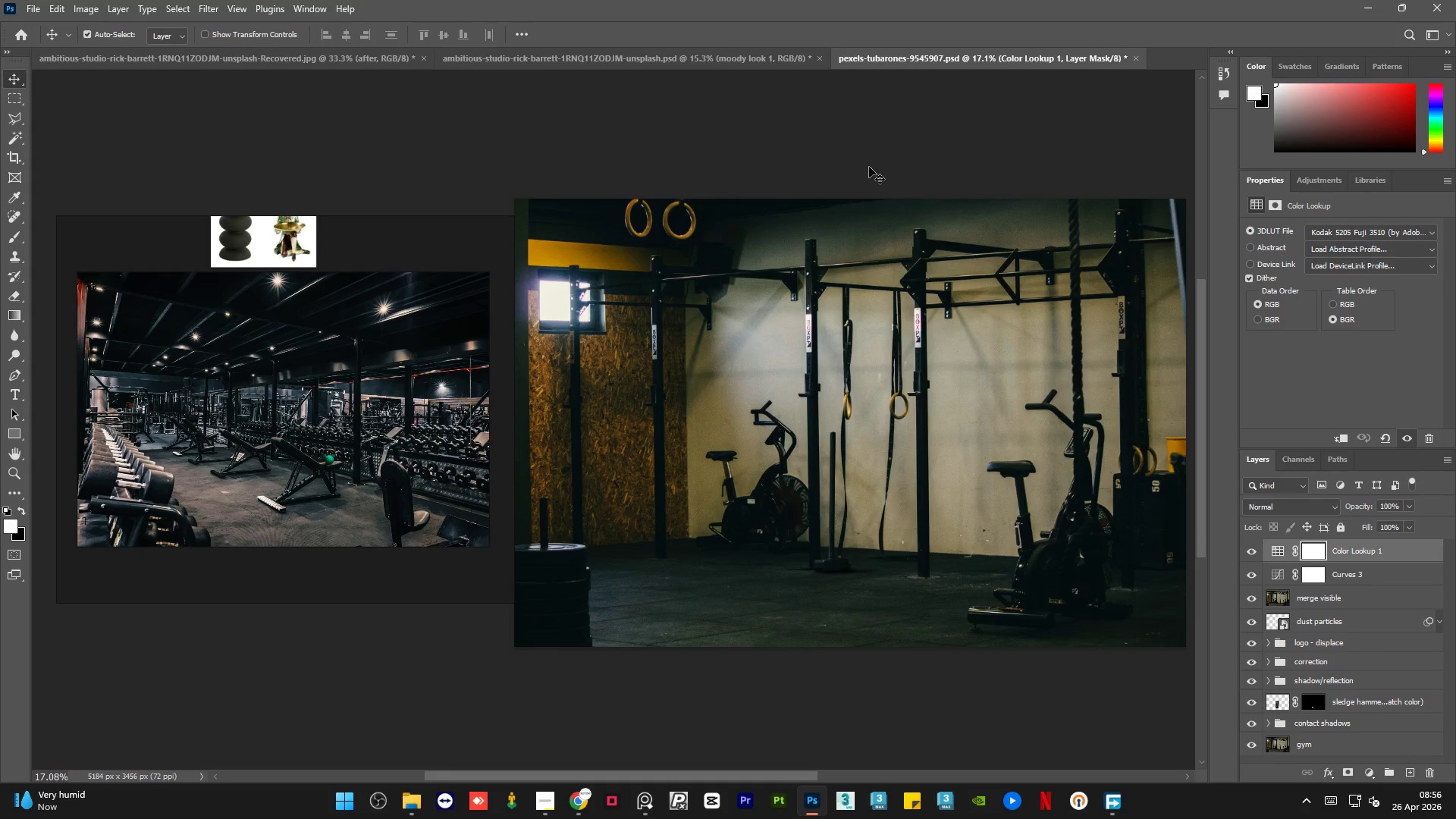 
left_click([715, 62])
 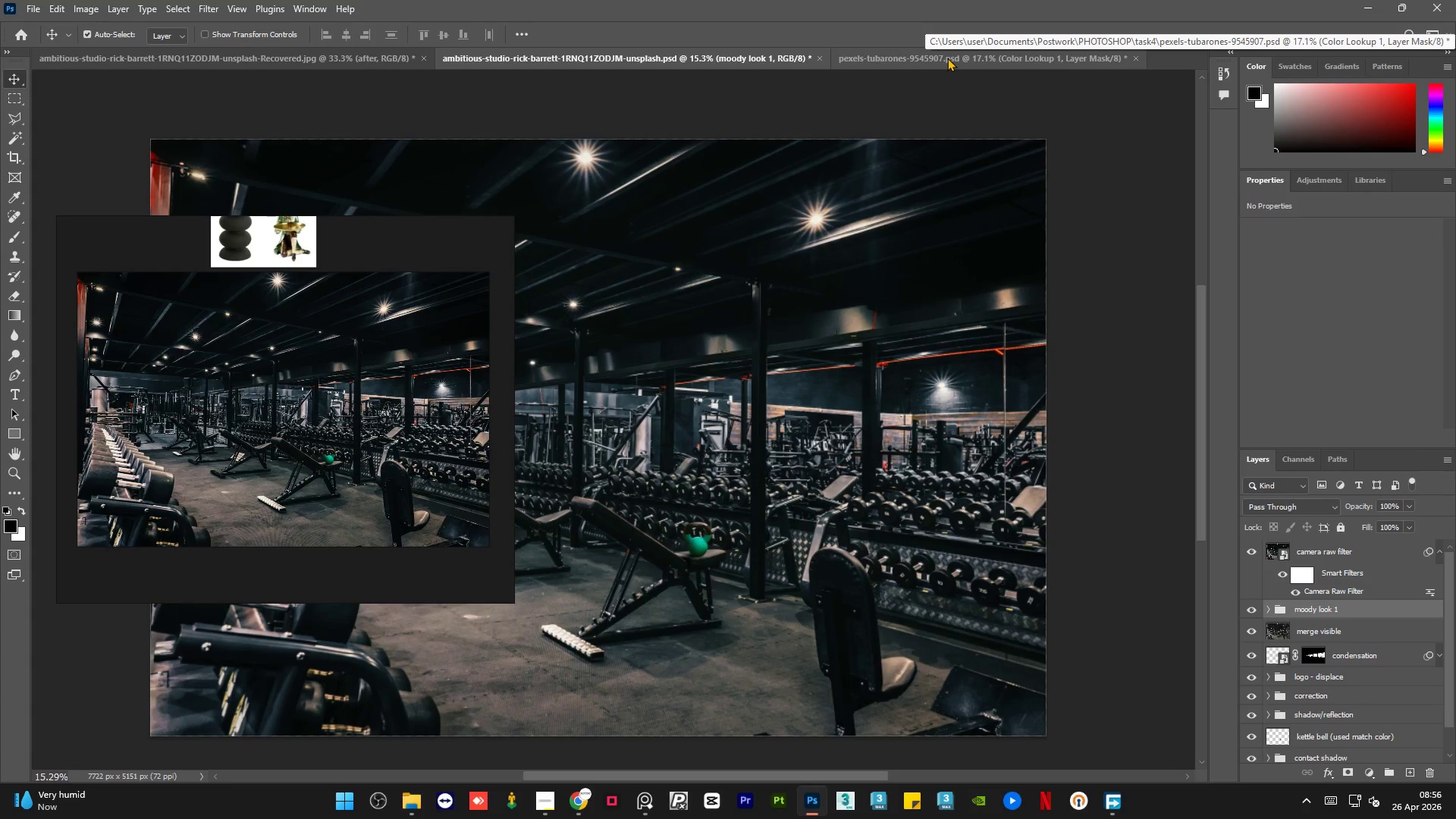 
left_click([947, 58])
 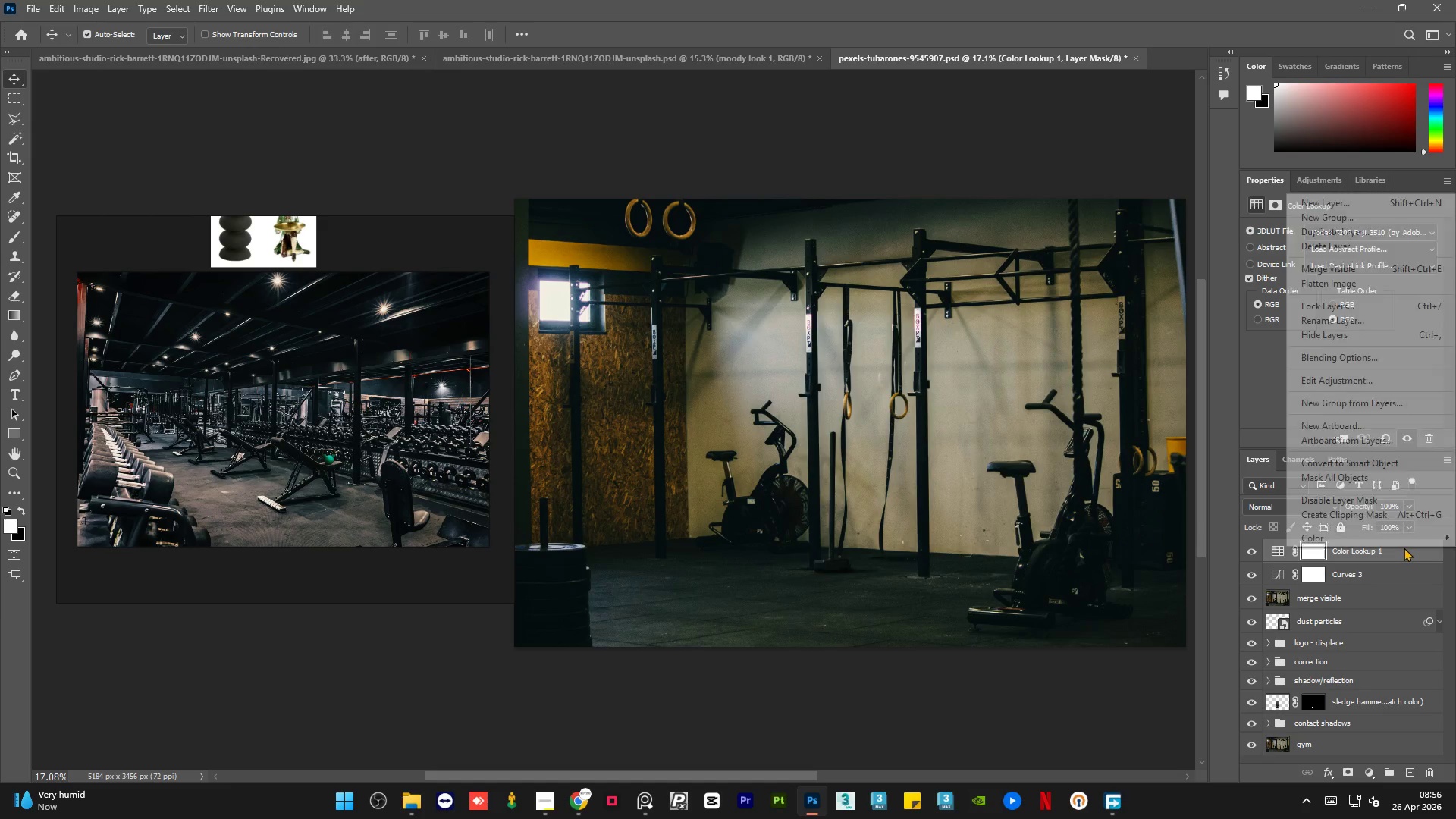 
left_click([1320, 246])
 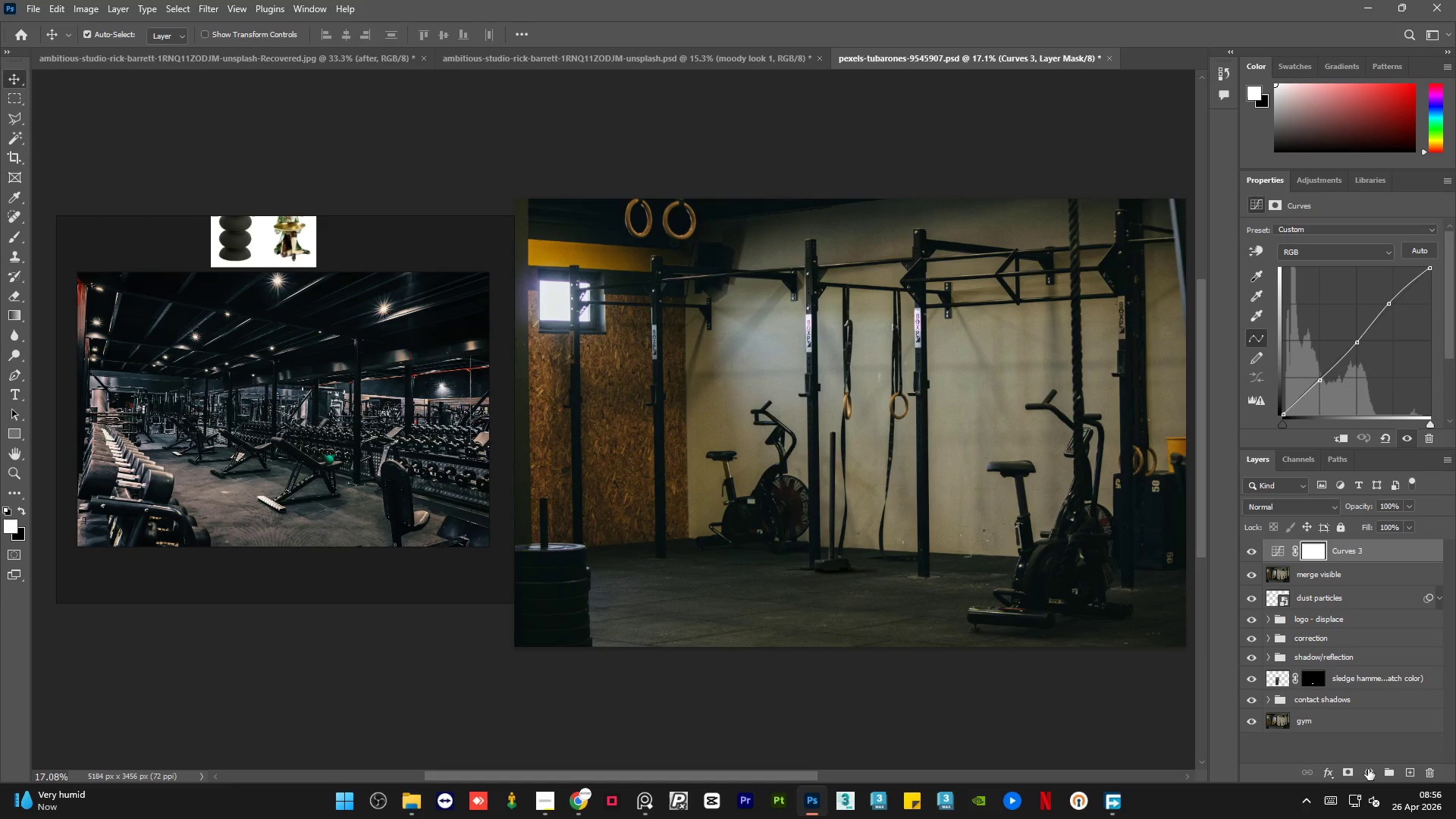 
left_click([1367, 772])
 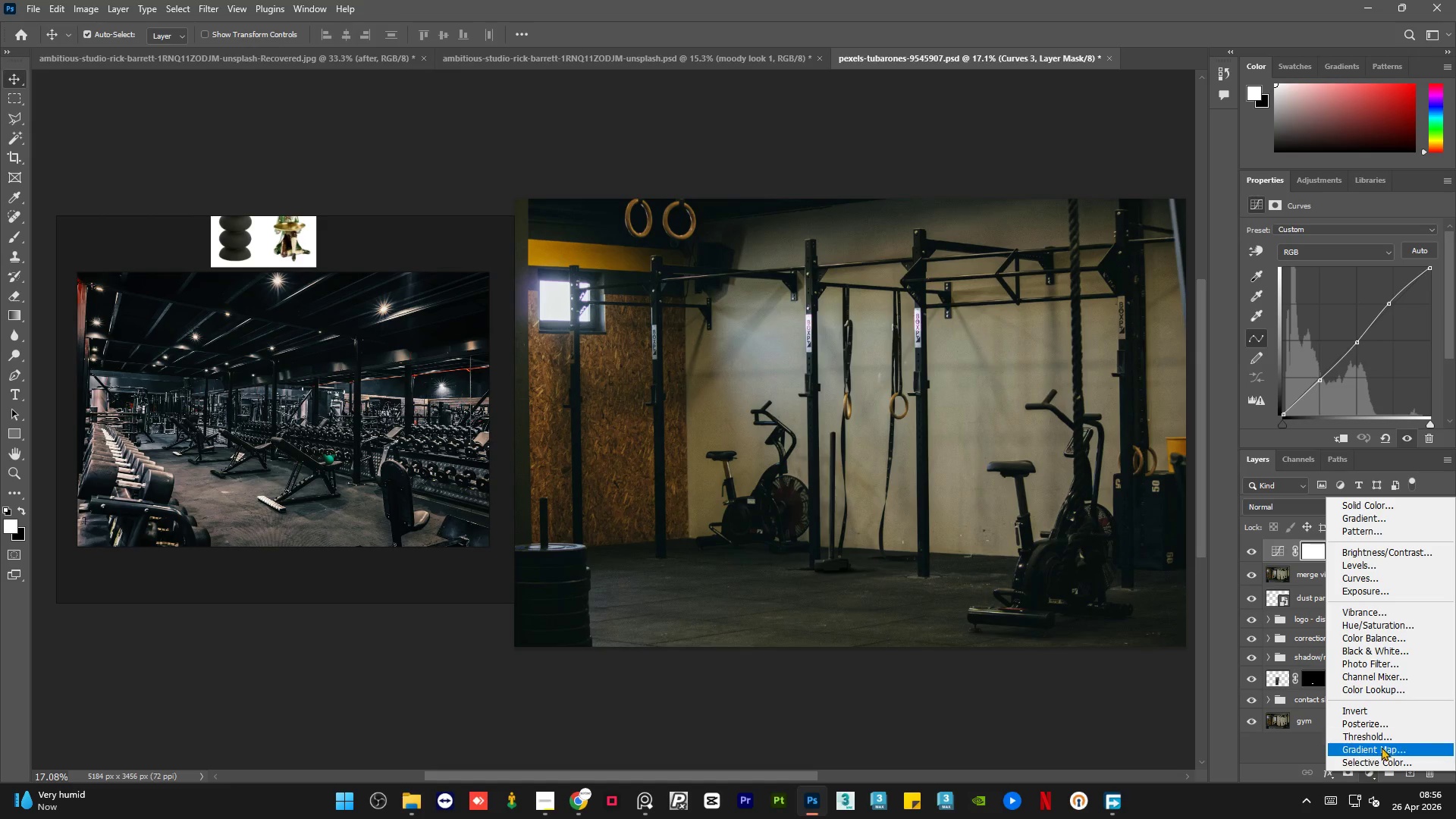 
left_click([1382, 762])
 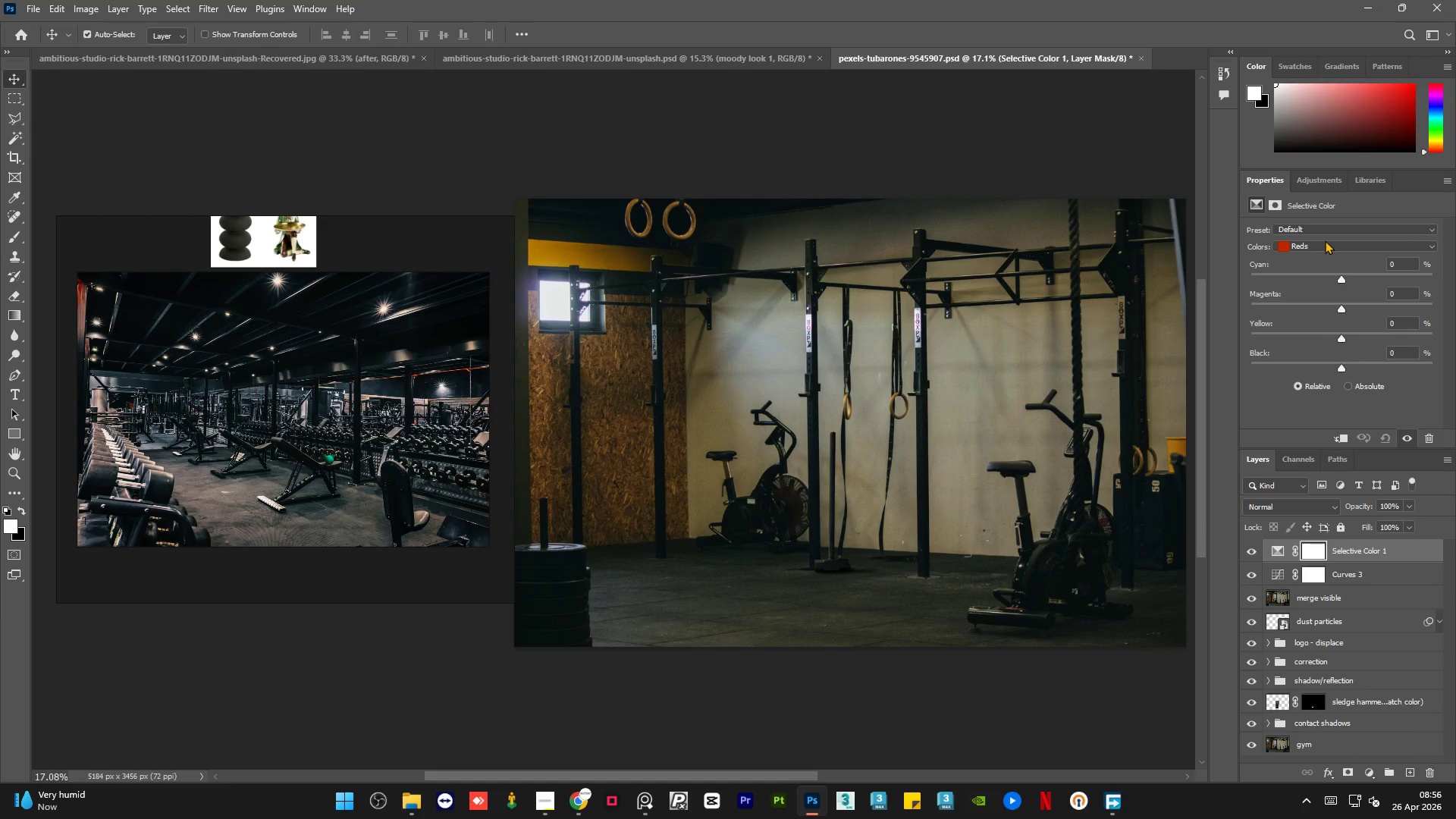 
left_click([1325, 246])
 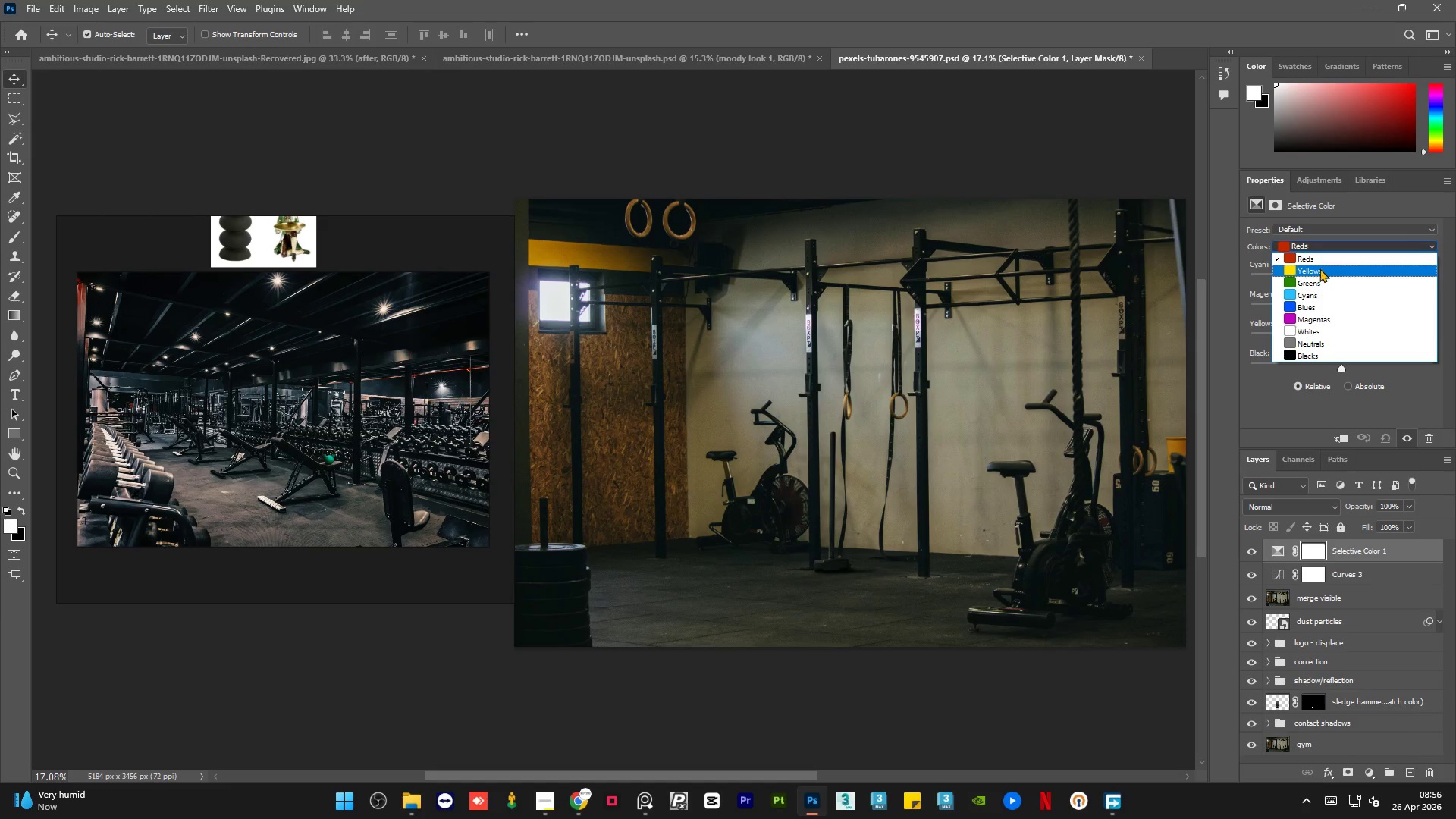 
left_click([1320, 270])
 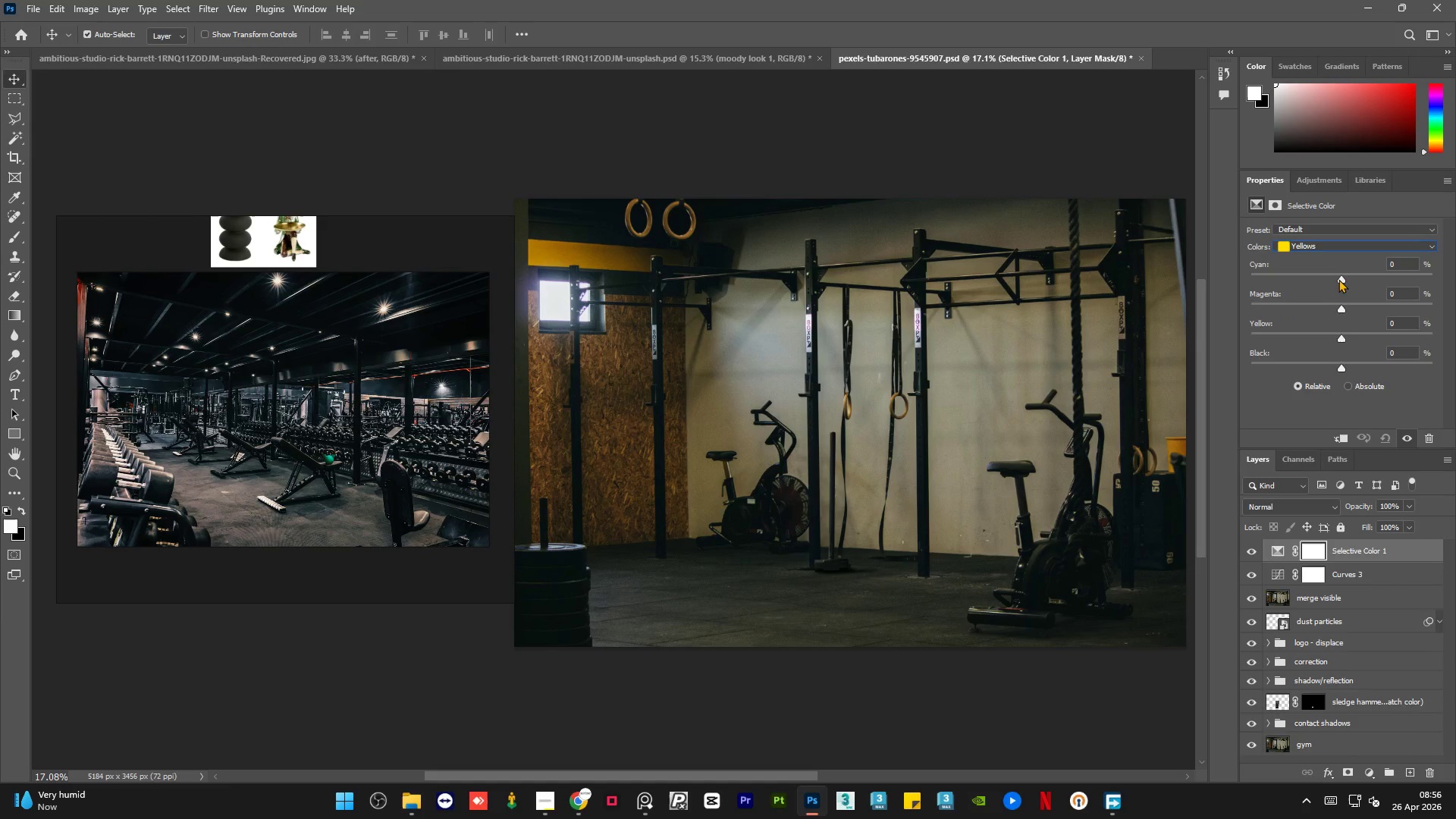 
left_click_drag(start_coordinate=[1339, 278], to_coordinate=[1276, 286])
 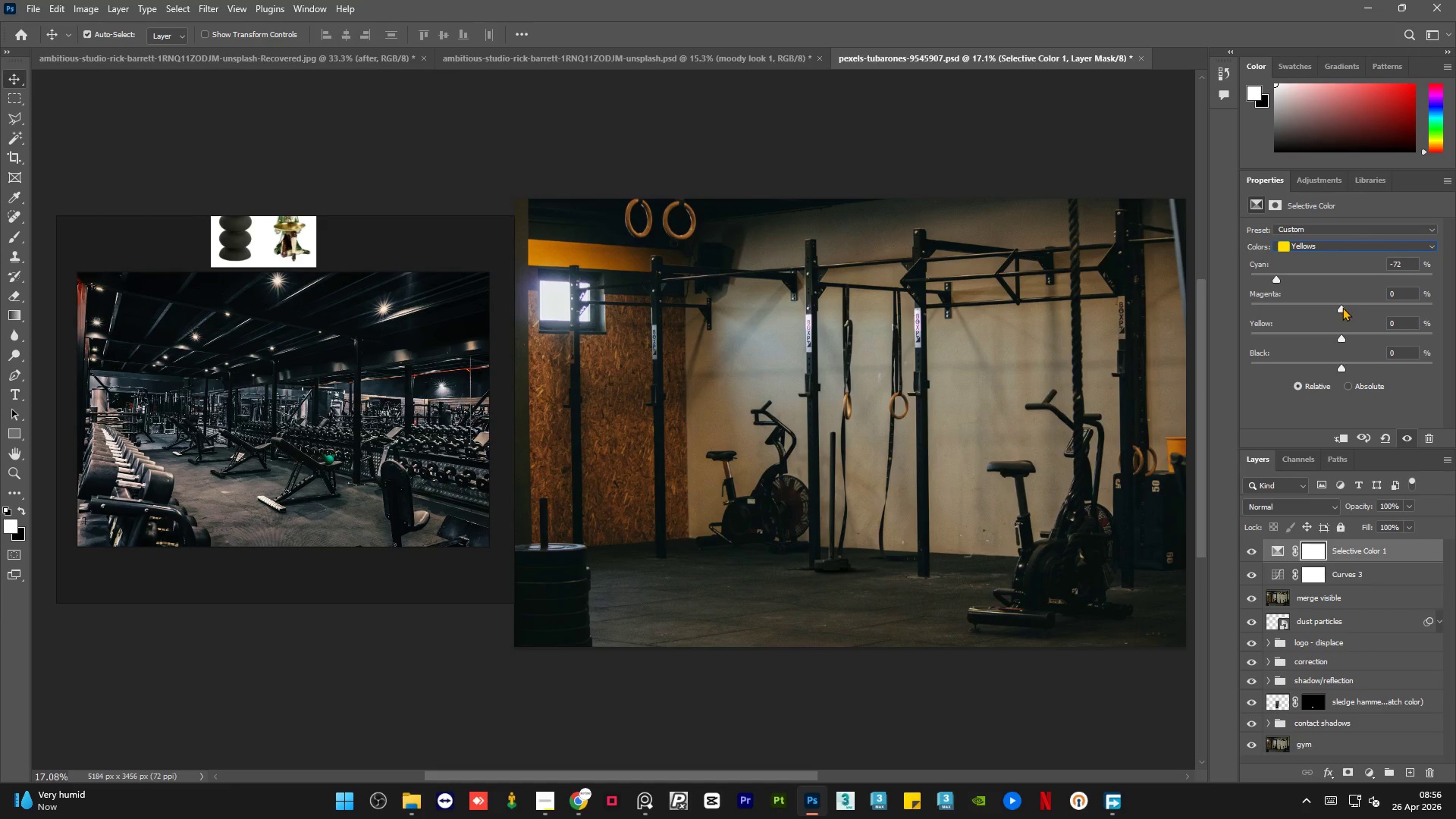 
left_click_drag(start_coordinate=[1342, 307], to_coordinate=[1344, 311])
 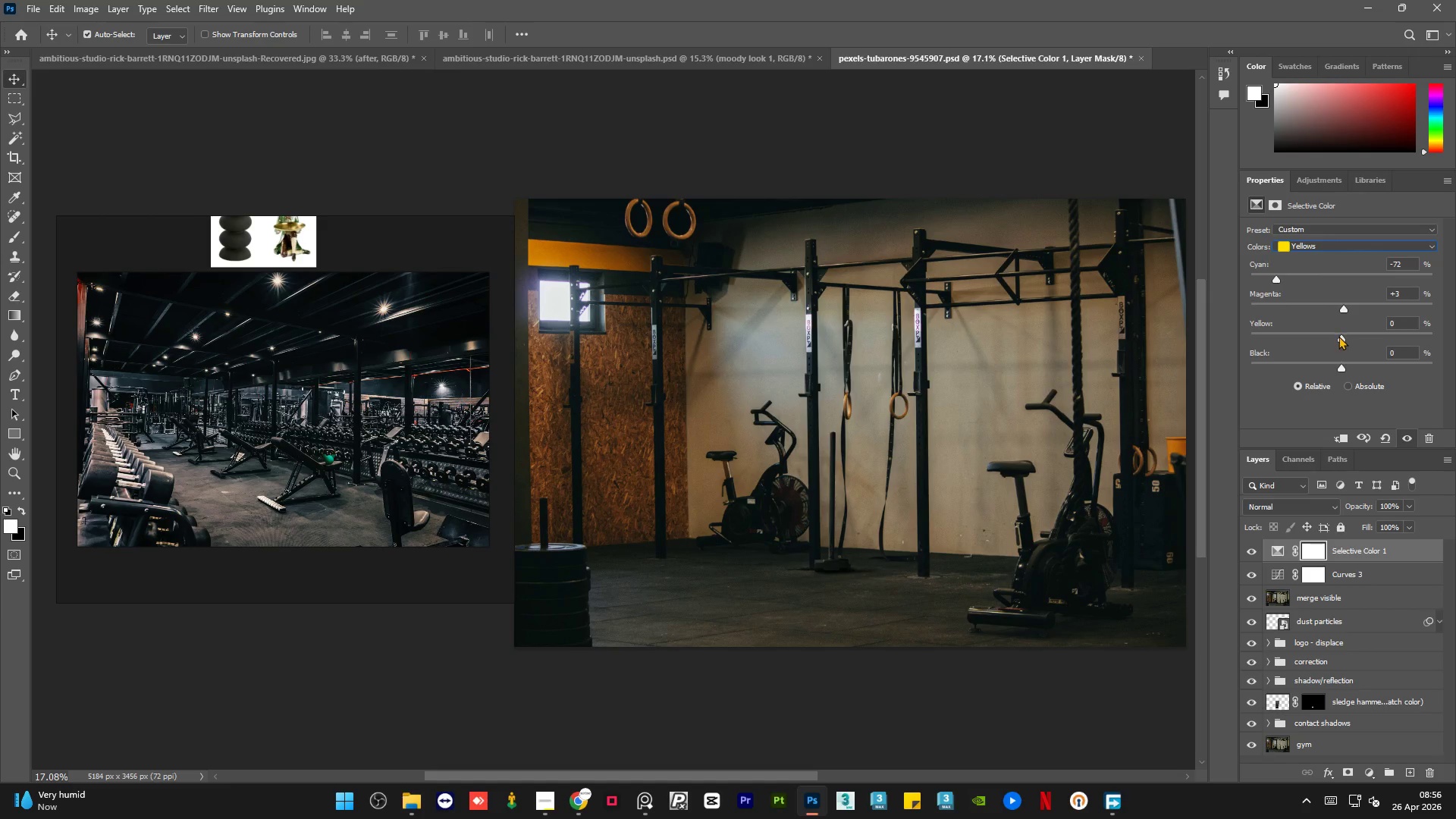 
left_click_drag(start_coordinate=[1338, 336], to_coordinate=[1311, 333])
 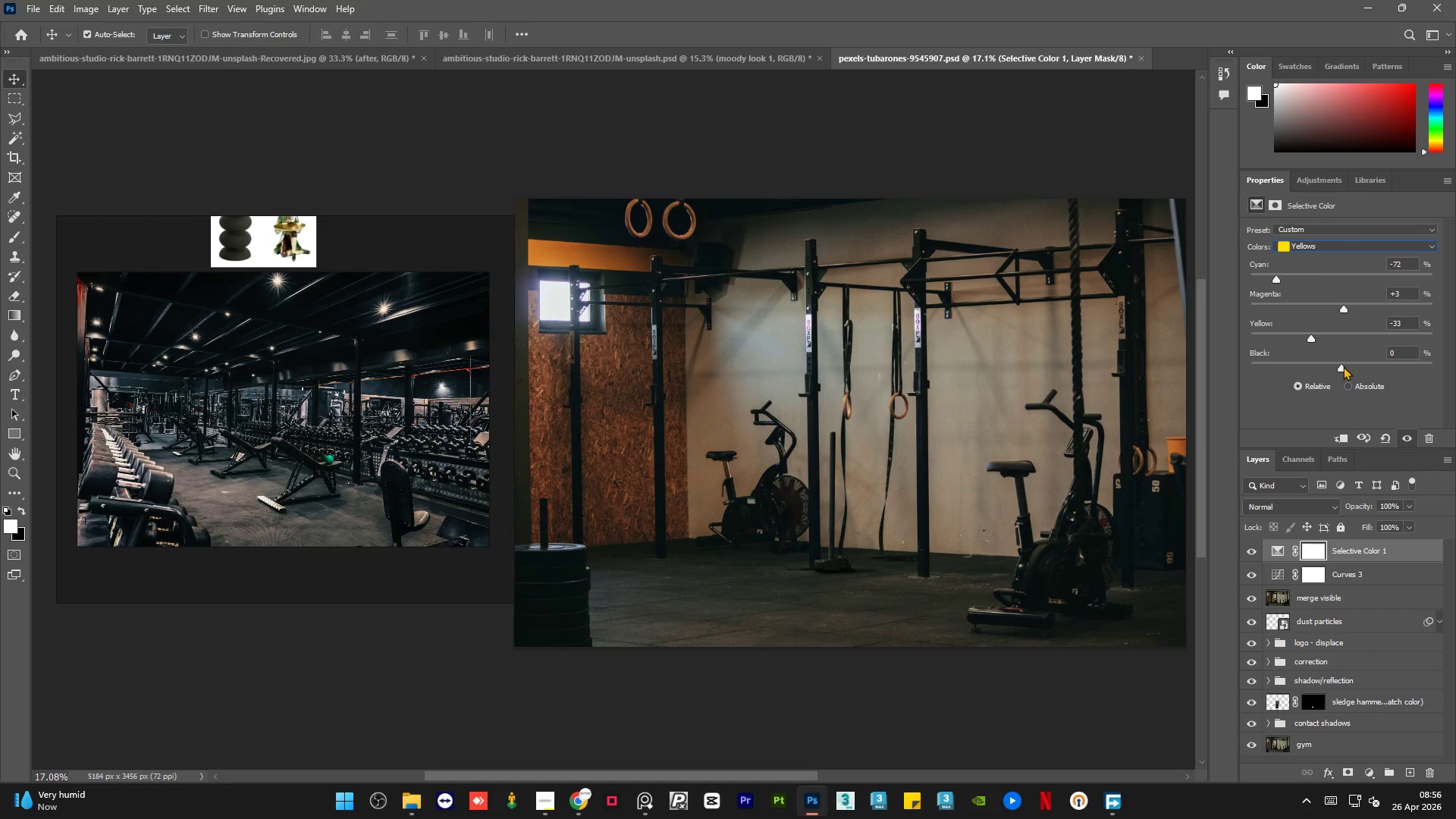 
left_click_drag(start_coordinate=[1342, 366], to_coordinate=[1315, 354])
 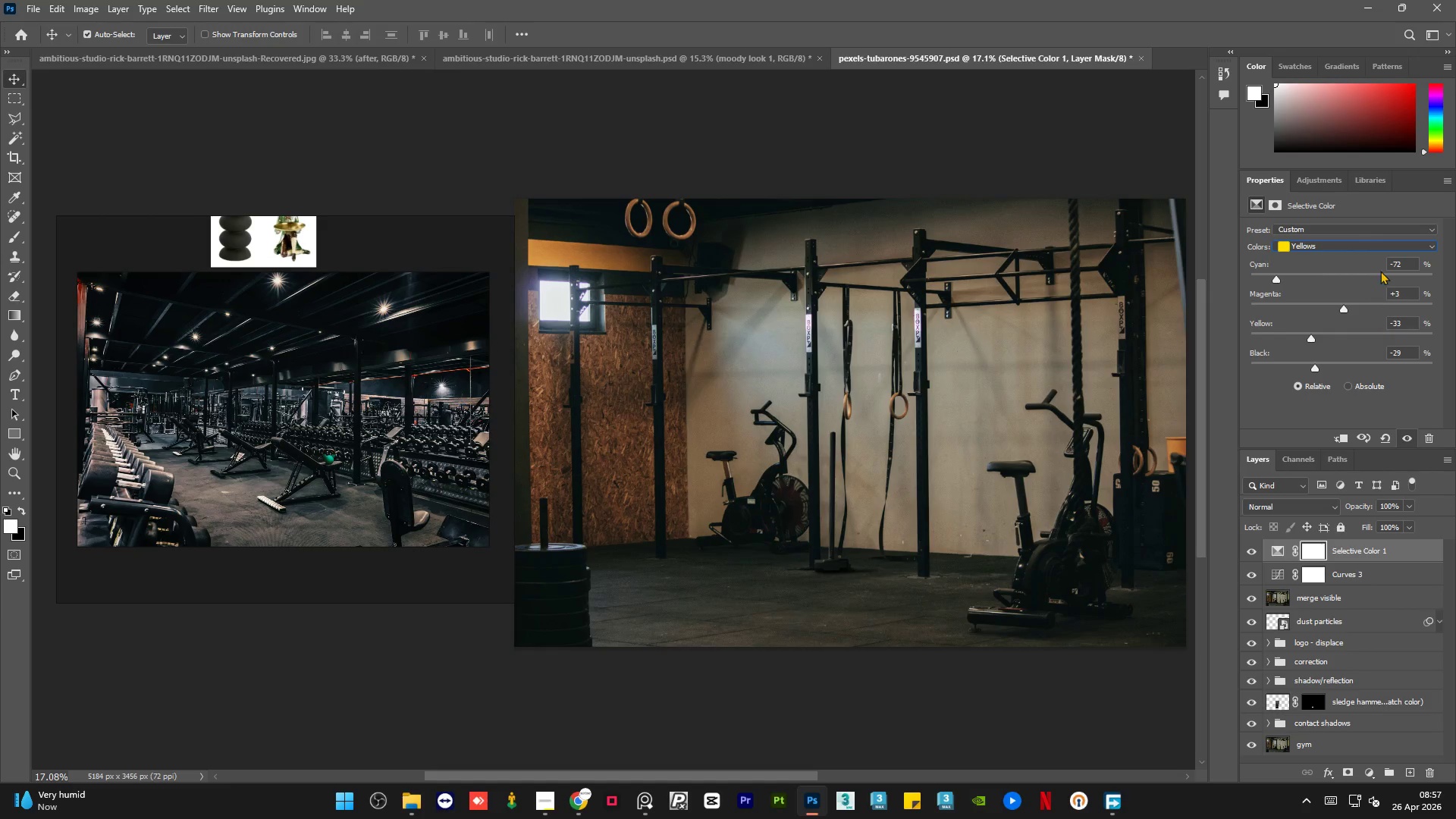 
left_click([1389, 242])
 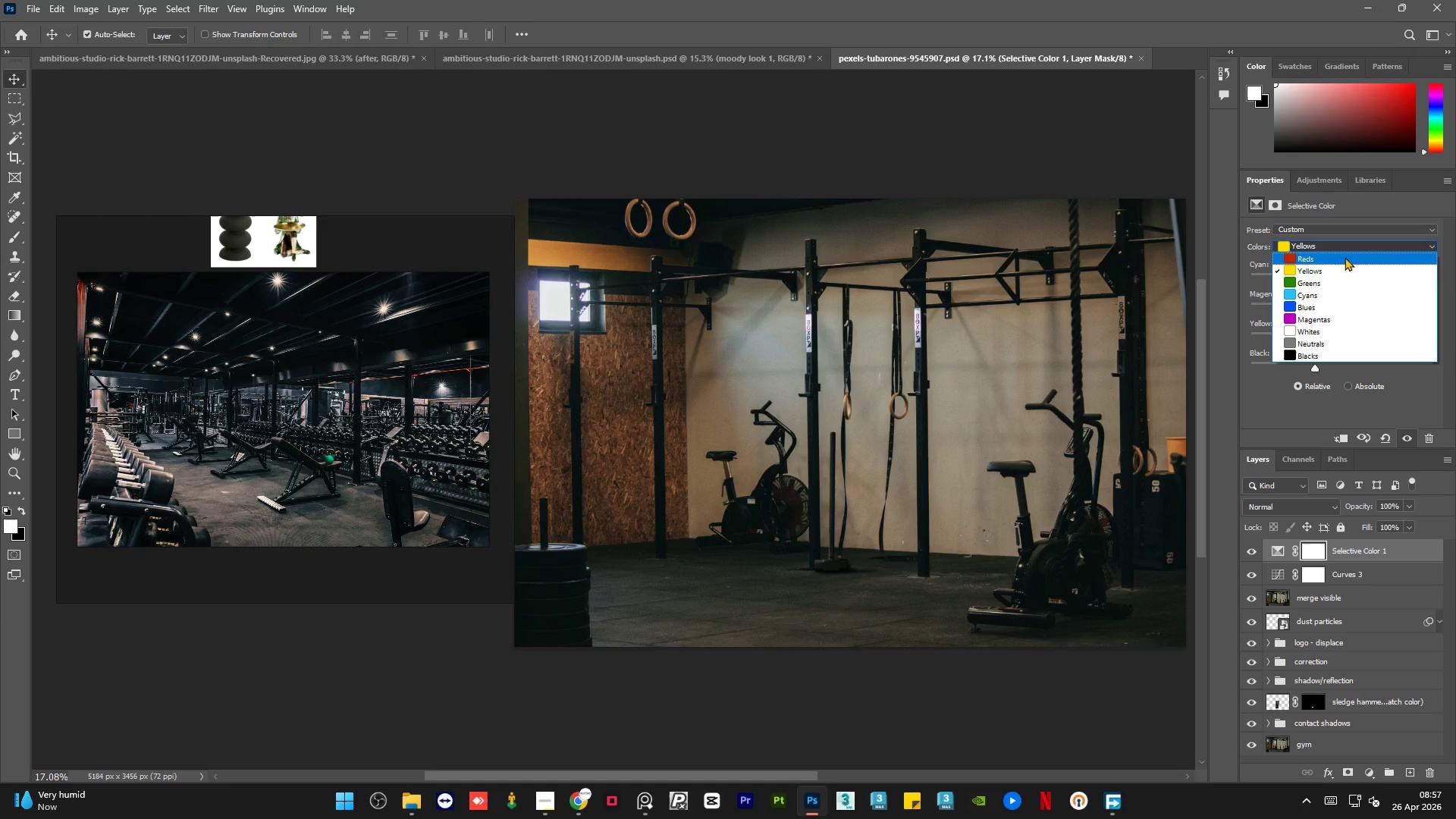 
left_click([1345, 257])
 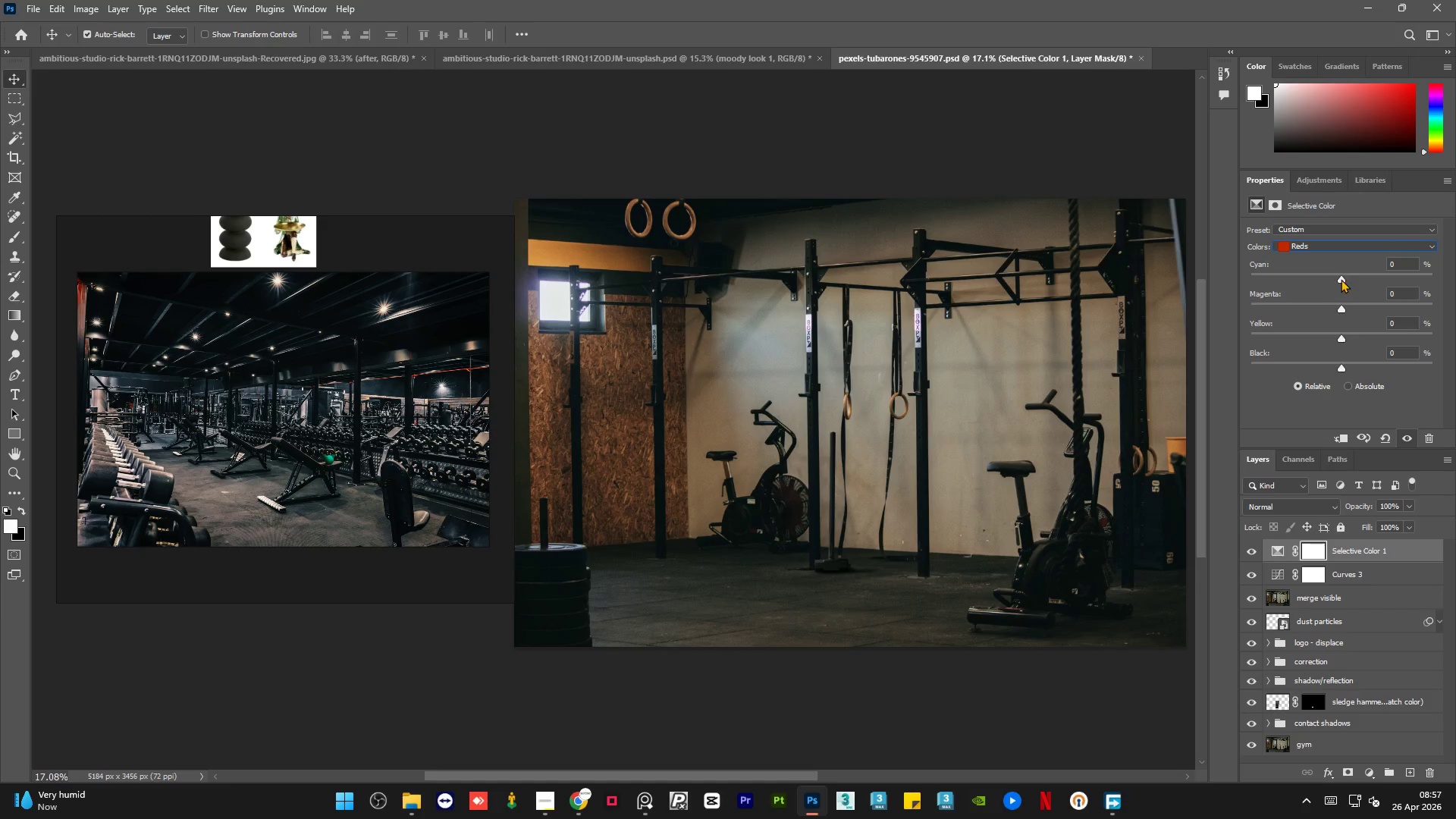 
left_click_drag(start_coordinate=[1340, 278], to_coordinate=[1346, 276])
 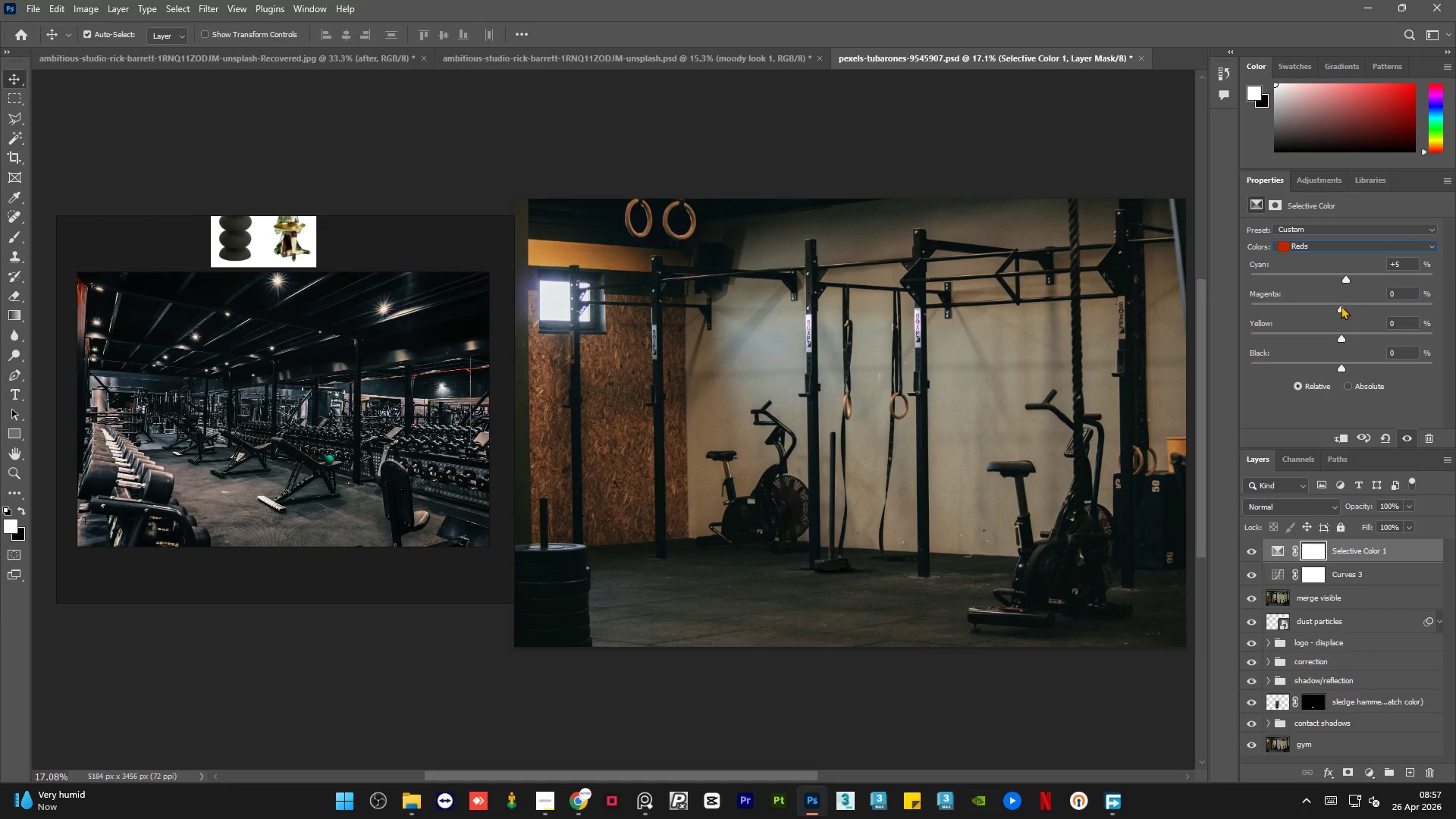 
left_click_drag(start_coordinate=[1340, 306], to_coordinate=[1340, 303])
 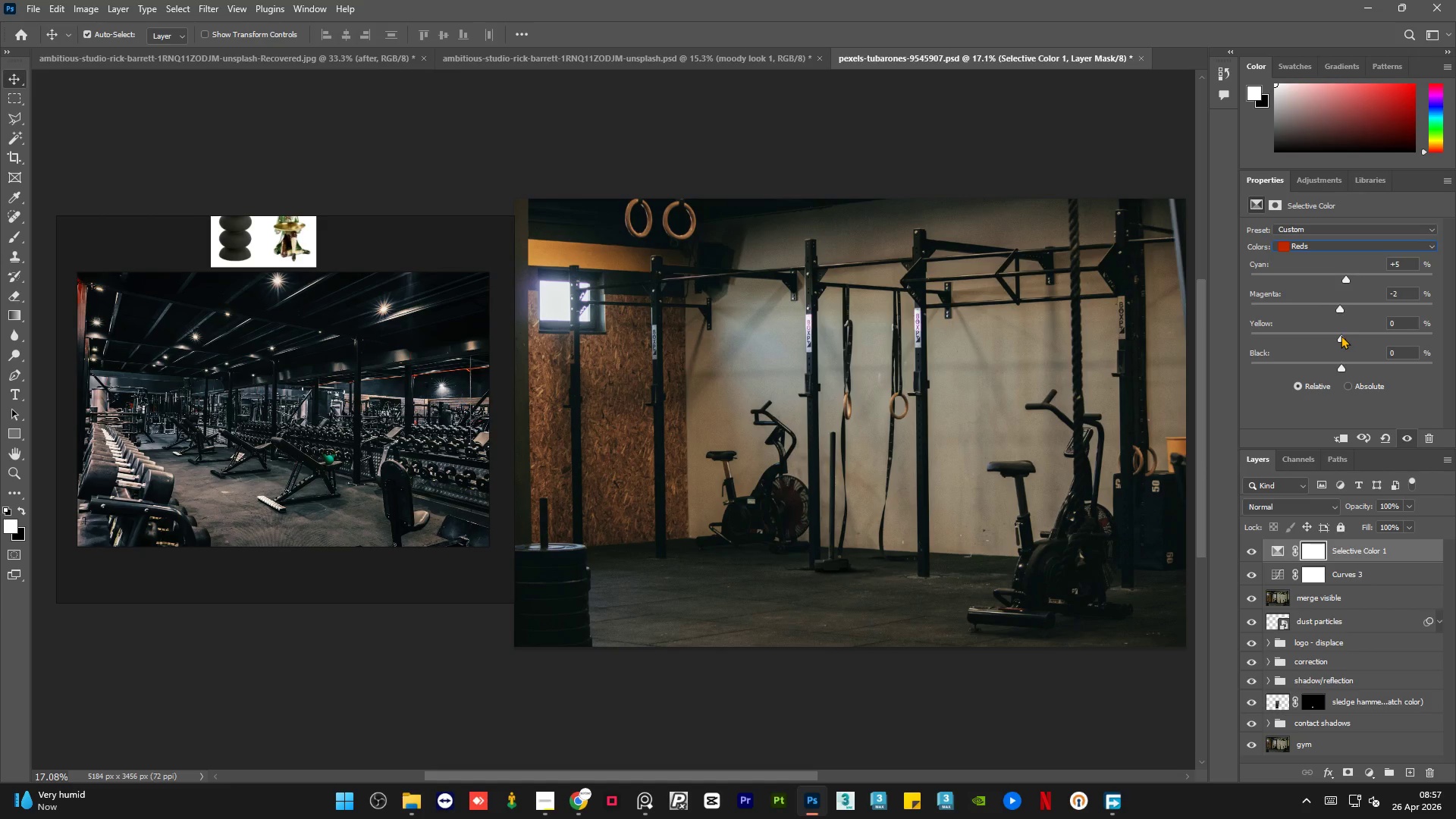 
wait(7.7)
 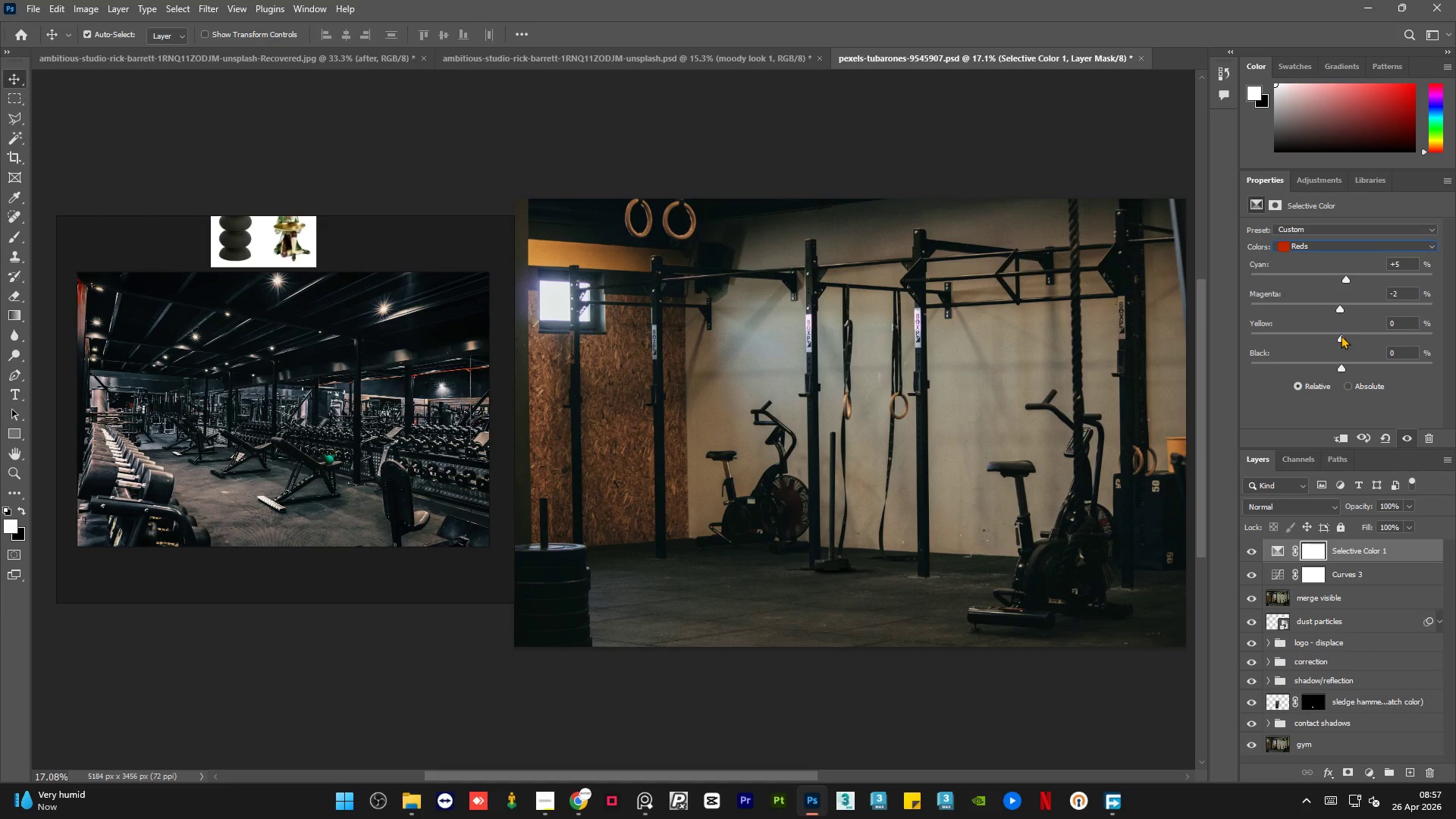 
left_click_drag(start_coordinate=[1341, 335], to_coordinate=[1329, 325])
 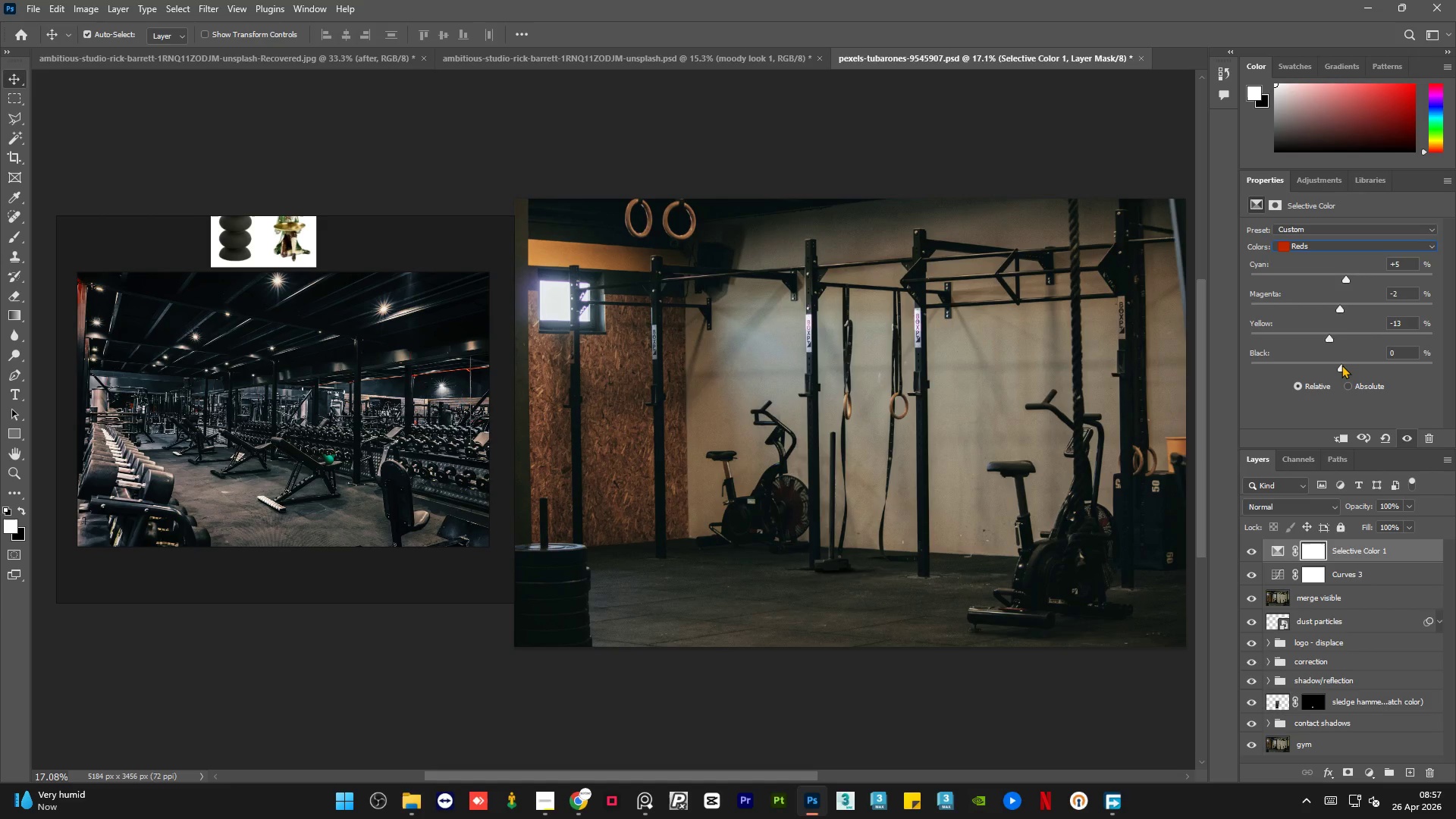 
left_click_drag(start_coordinate=[1341, 365], to_coordinate=[1351, 361])
 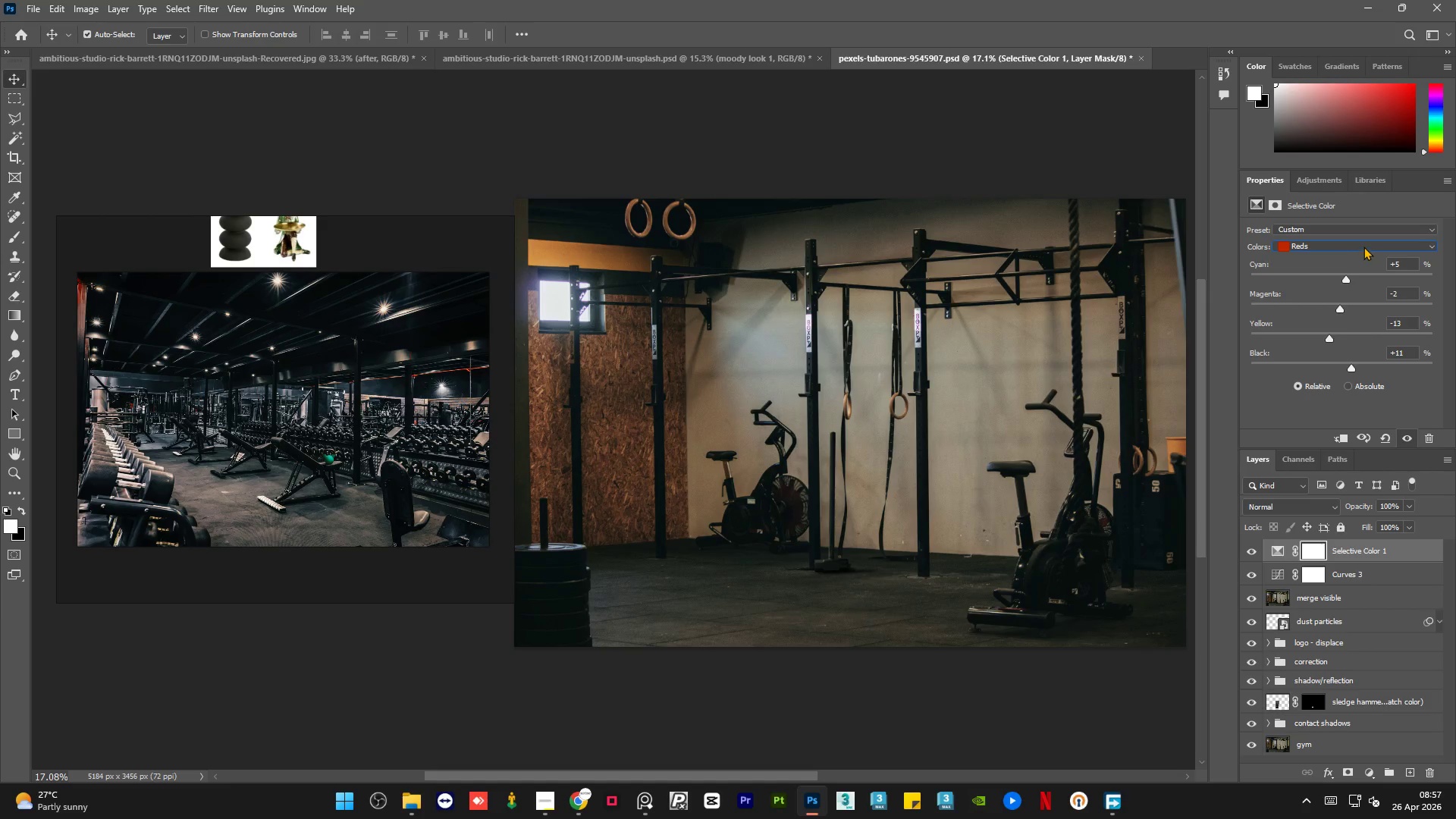 
left_click([1365, 242])
 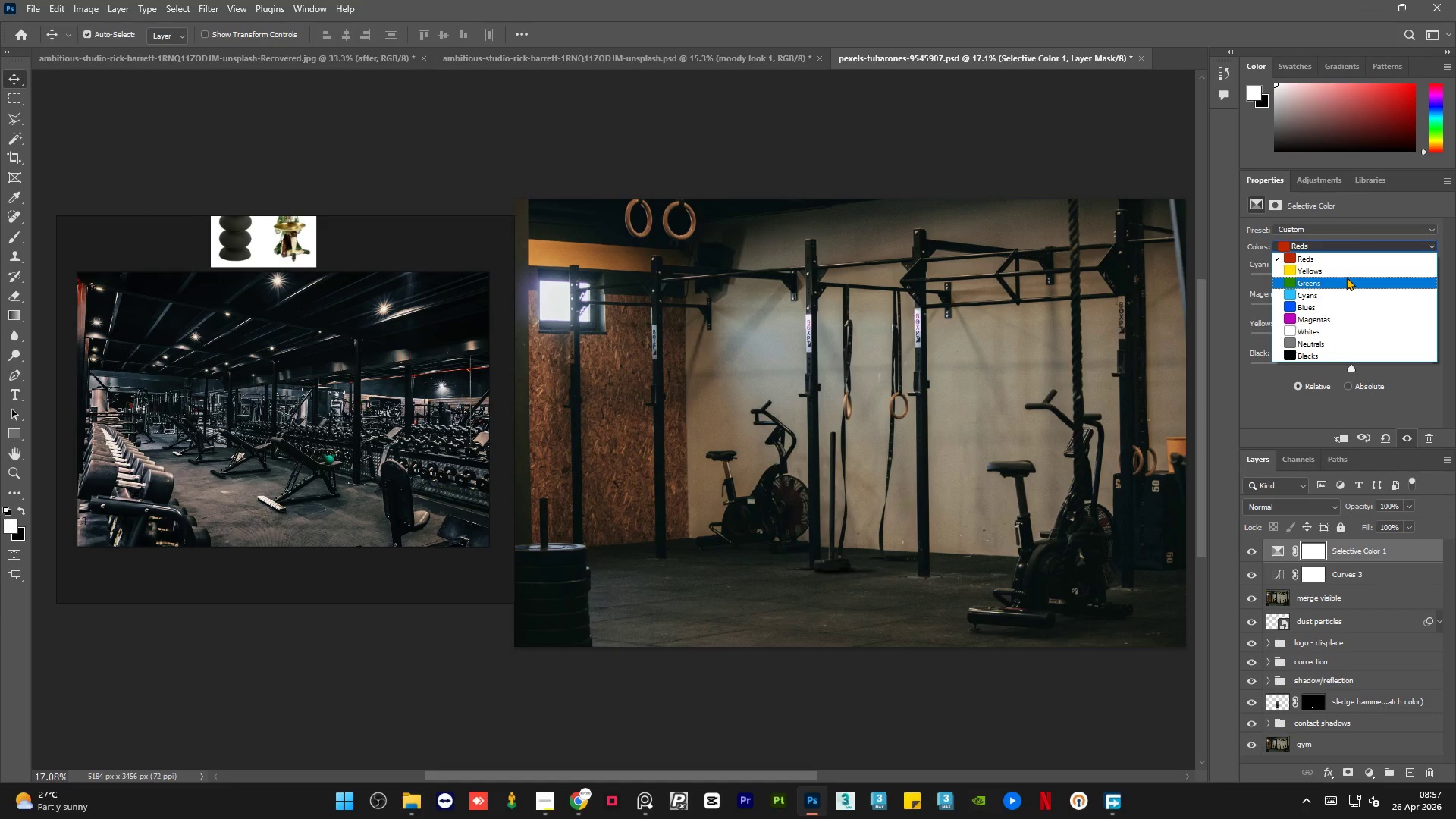 
left_click([1342, 294])
 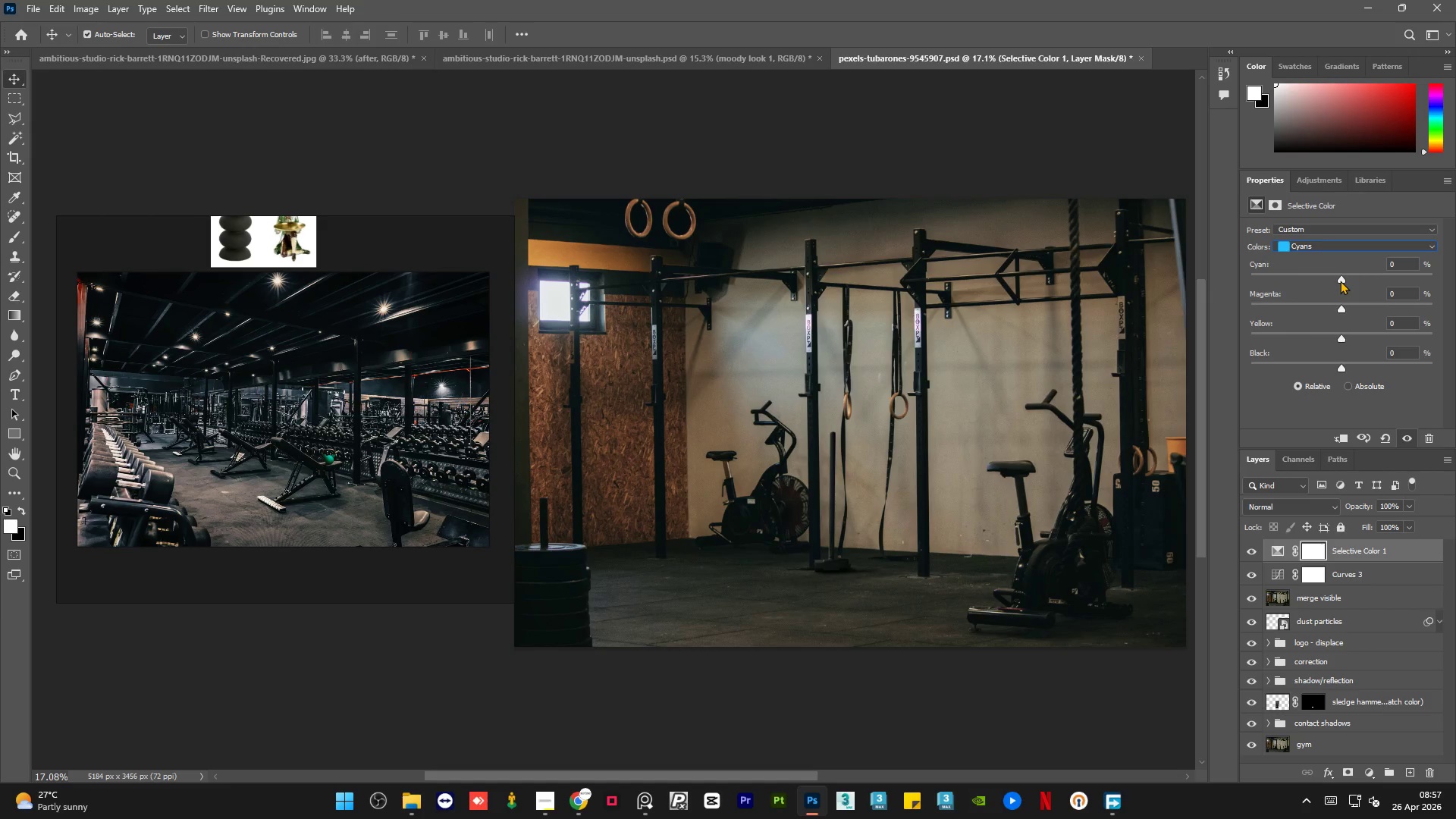 
left_click_drag(start_coordinate=[1340, 281], to_coordinate=[1363, 277])
 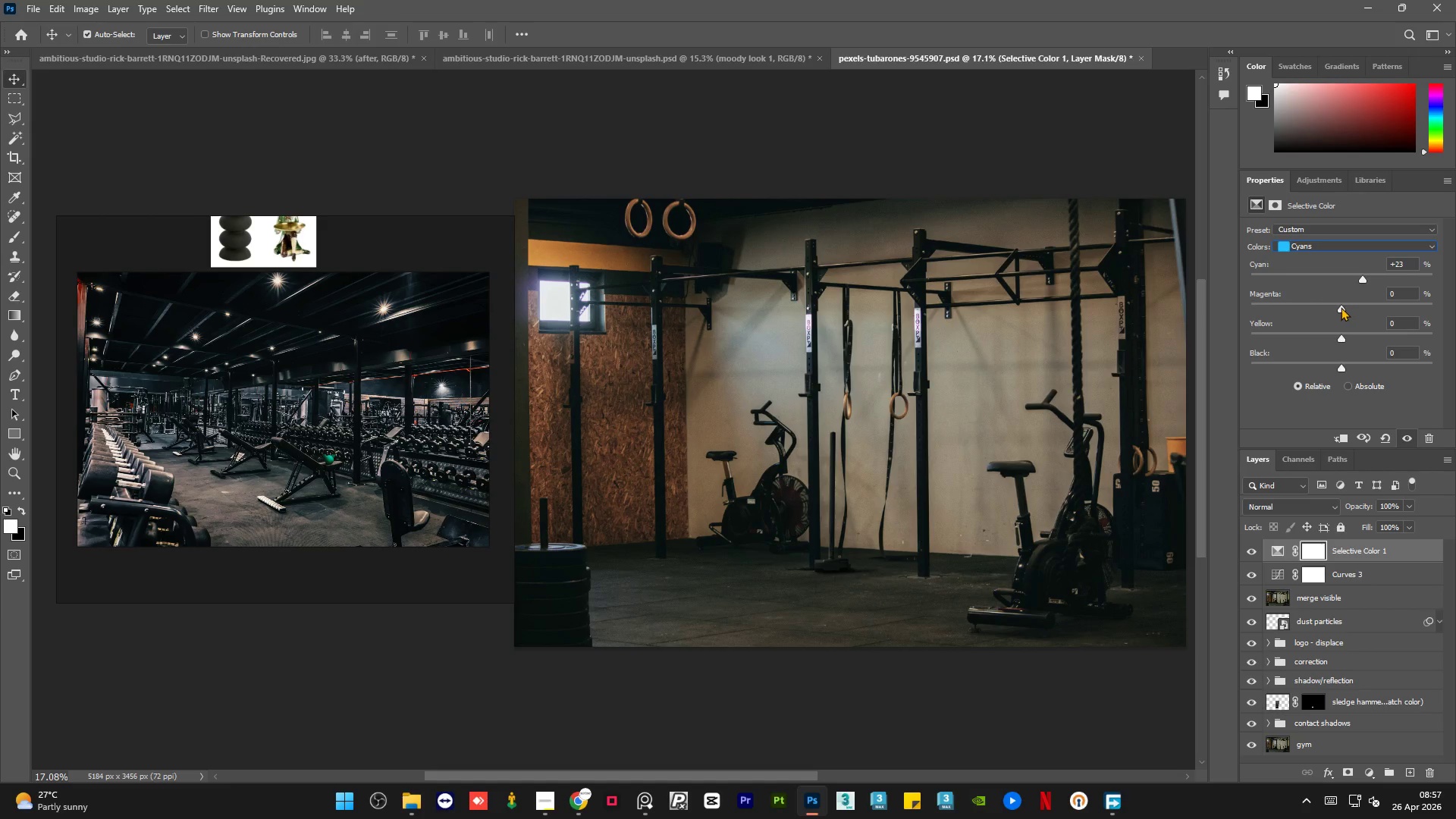 
left_click_drag(start_coordinate=[1341, 307], to_coordinate=[1328, 299])
 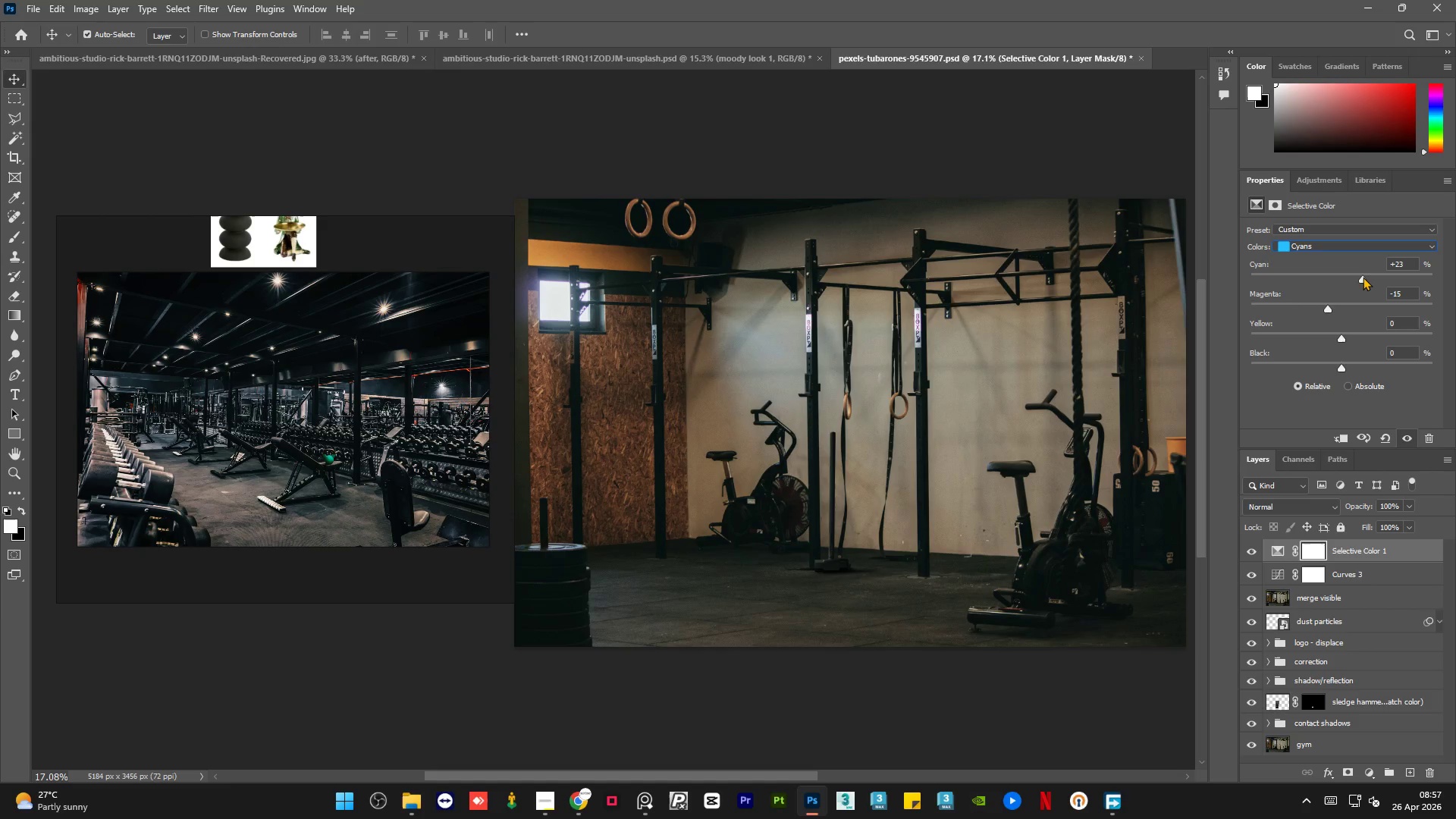 
left_click_drag(start_coordinate=[1363, 277], to_coordinate=[1341, 283])
 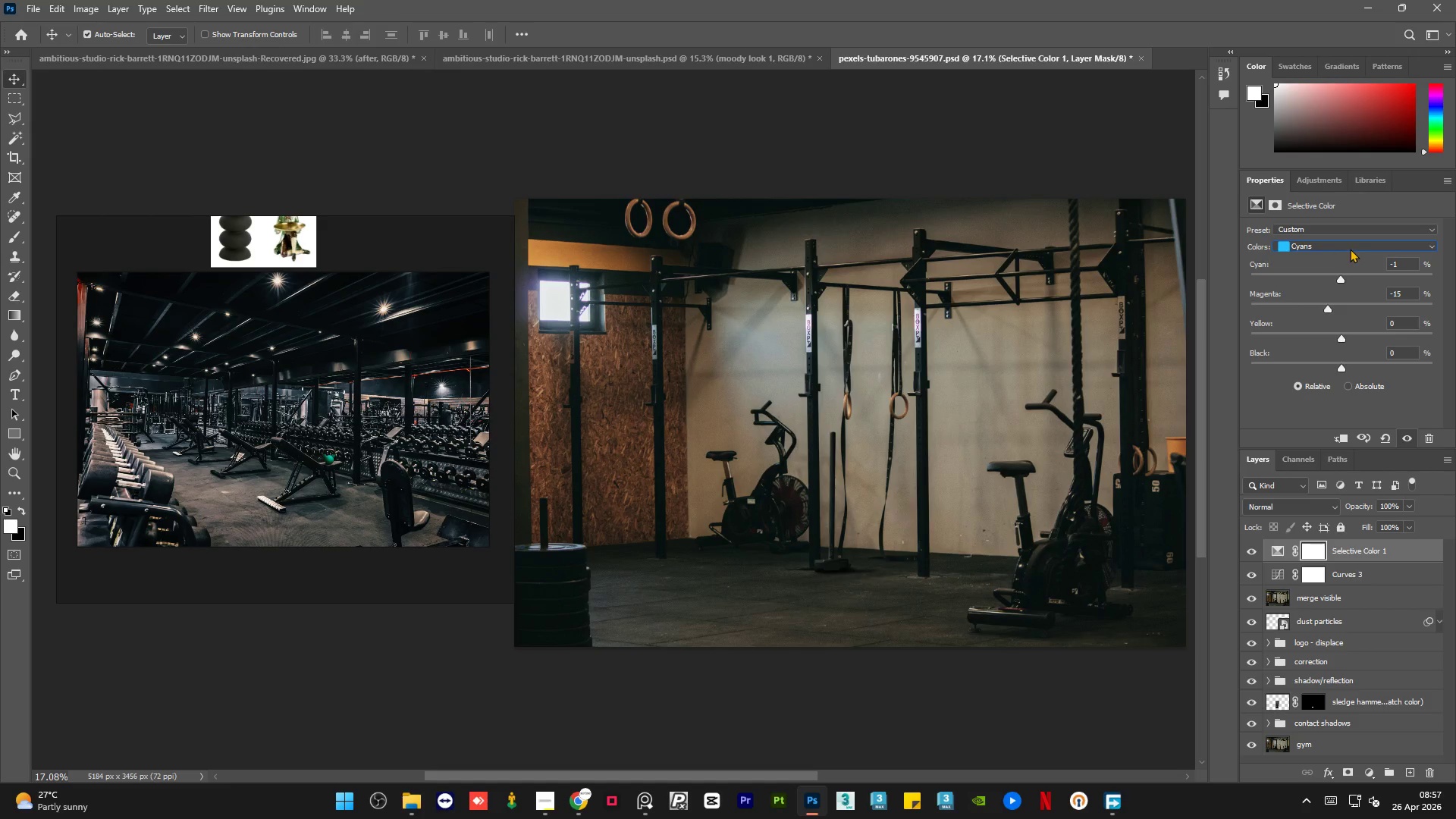 
left_click([1351, 247])
 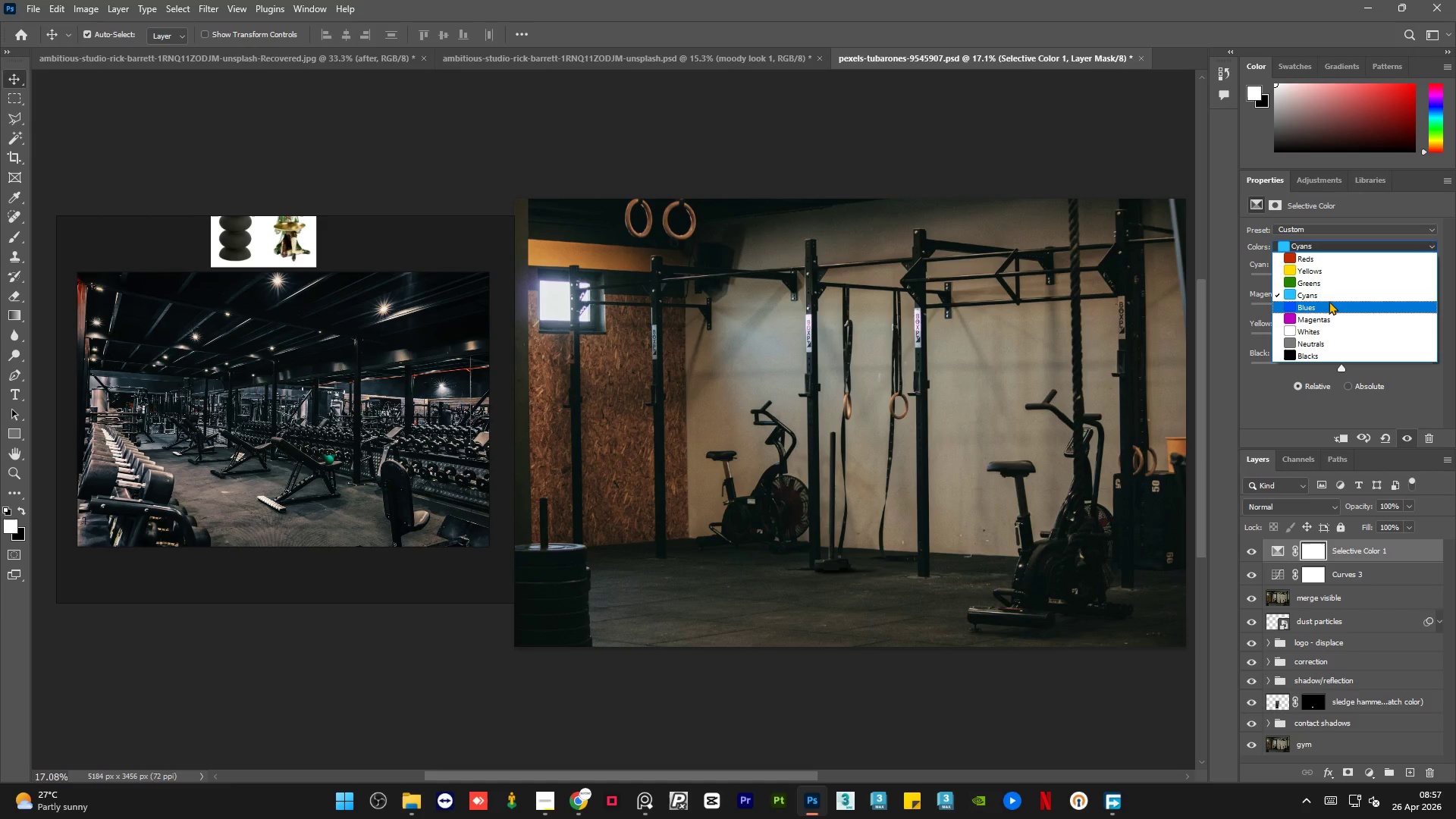 
left_click([1329, 301])
 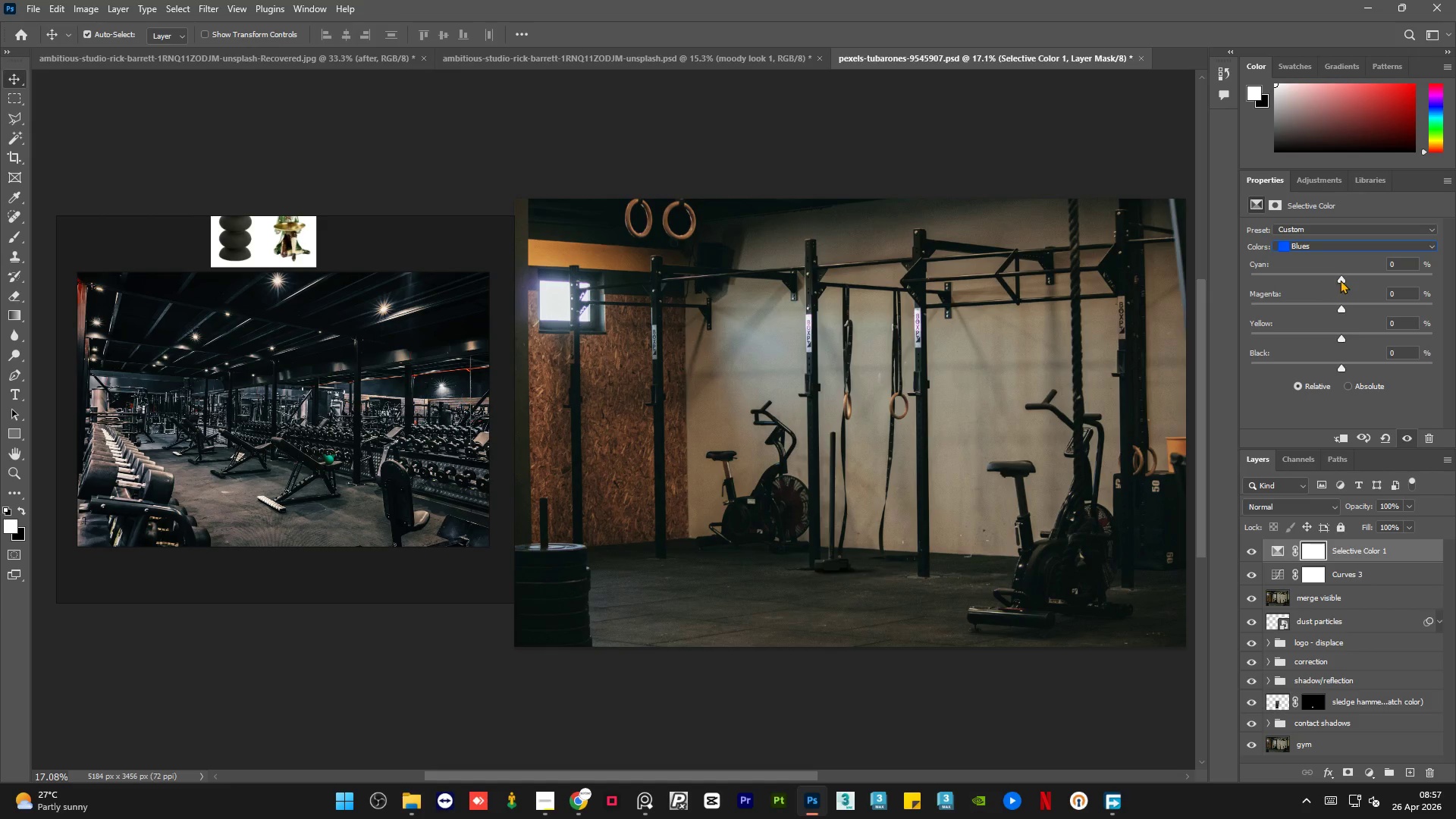 
left_click_drag(start_coordinate=[1340, 279], to_coordinate=[1339, 284])
 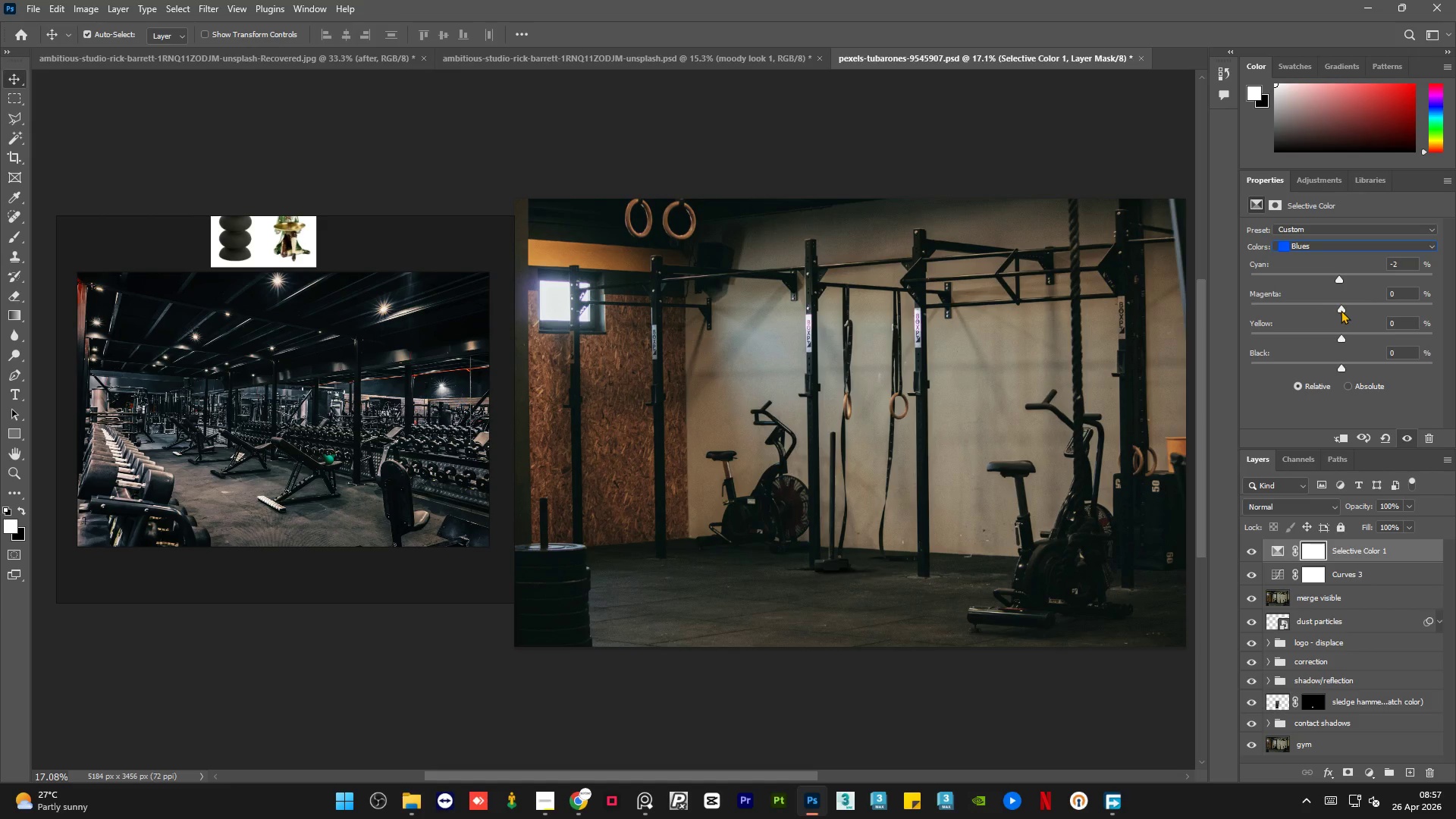 
left_click_drag(start_coordinate=[1341, 310], to_coordinate=[1302, 300])
 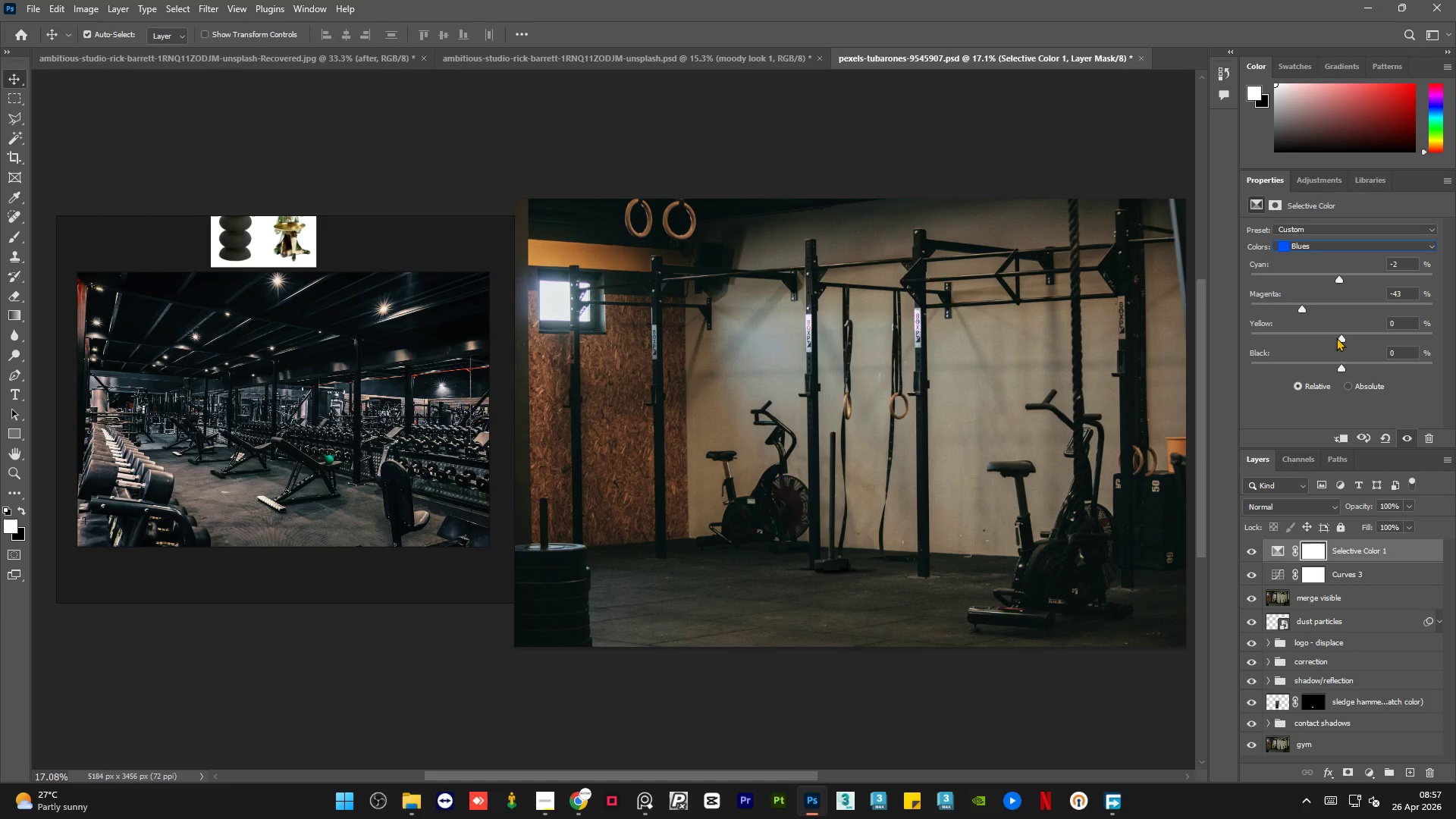 
left_click_drag(start_coordinate=[1338, 337], to_coordinate=[1322, 322])
 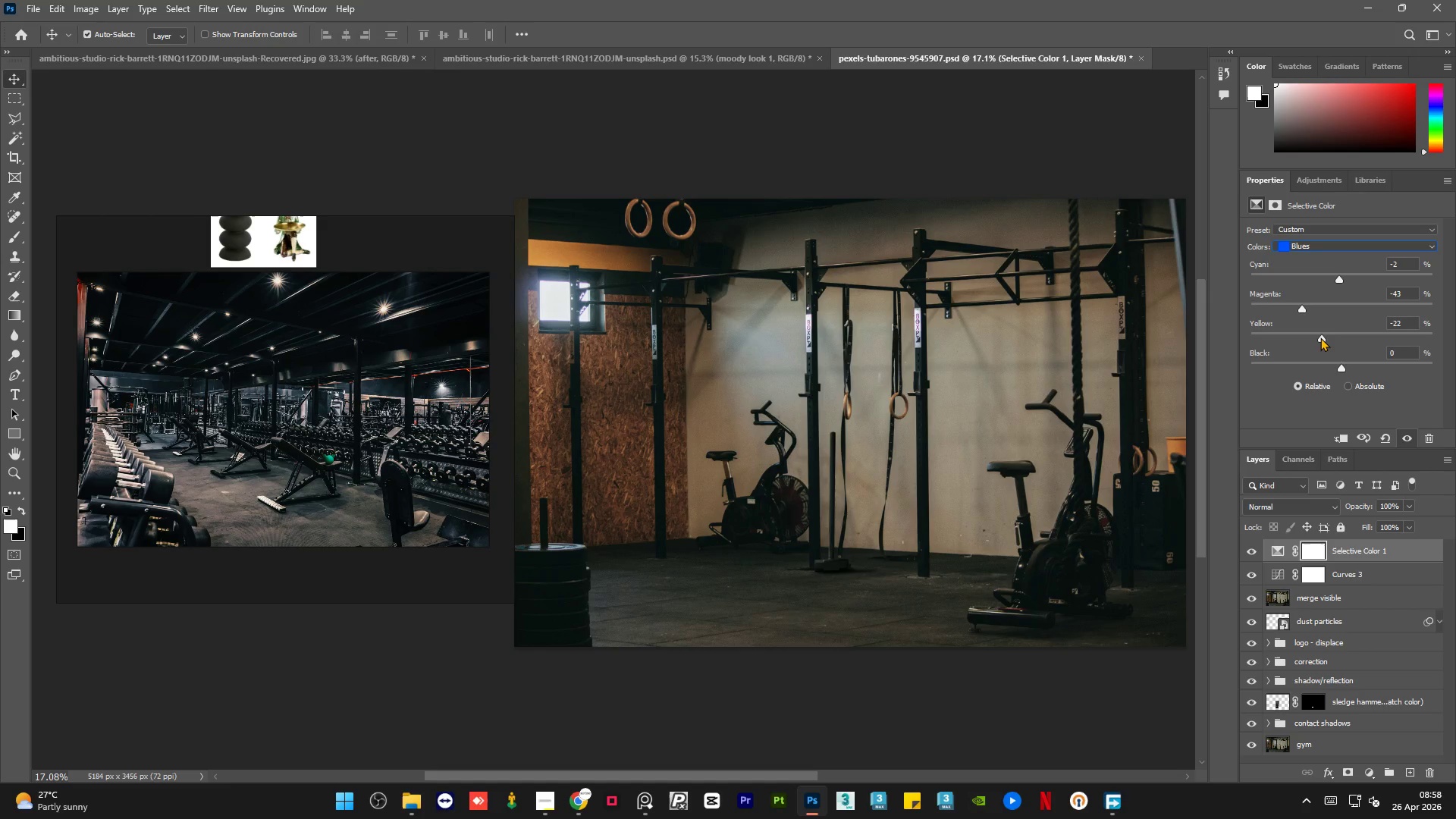 
left_click_drag(start_coordinate=[1320, 337], to_coordinate=[1329, 329])
 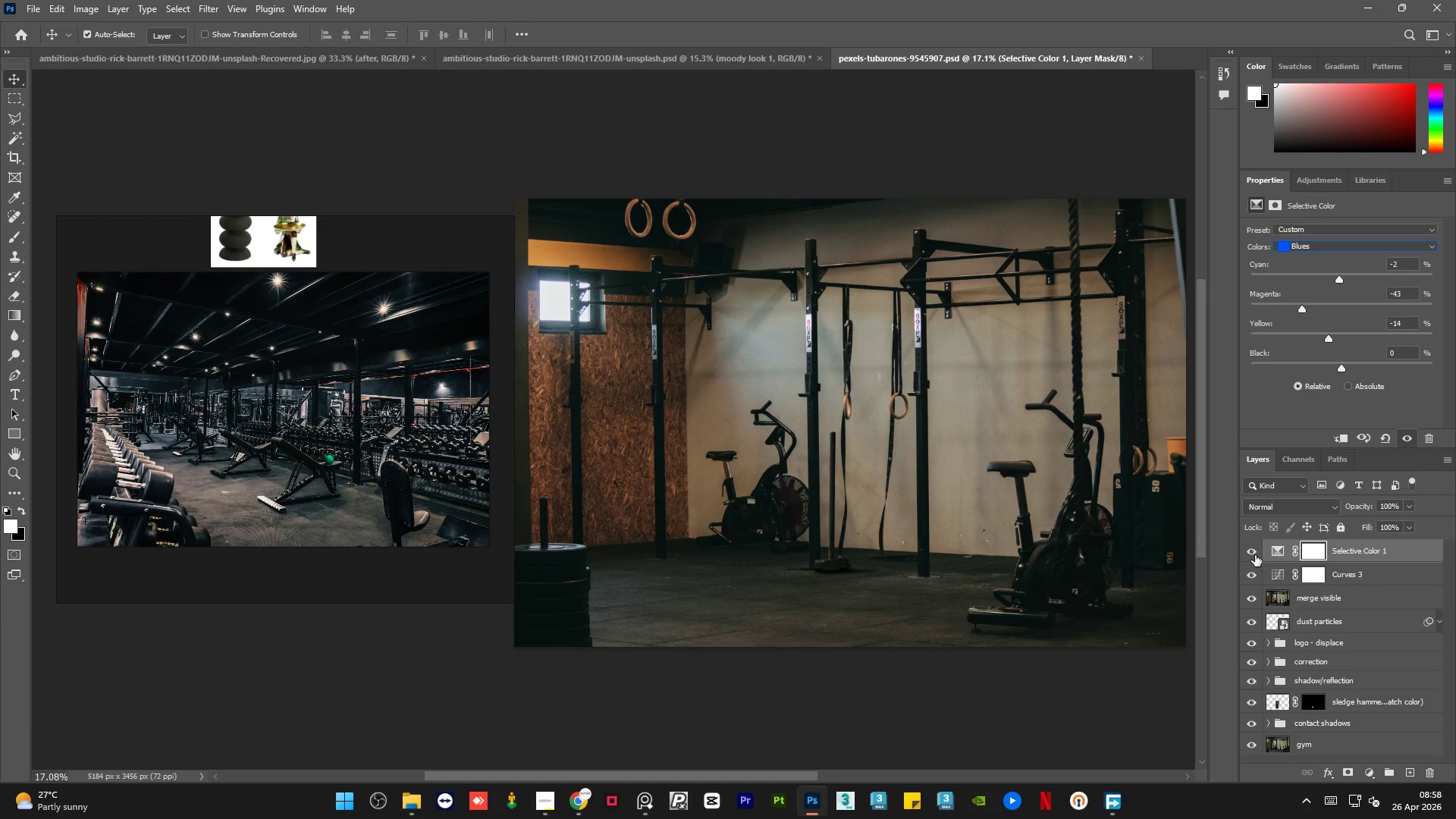 
left_click([1254, 554])
 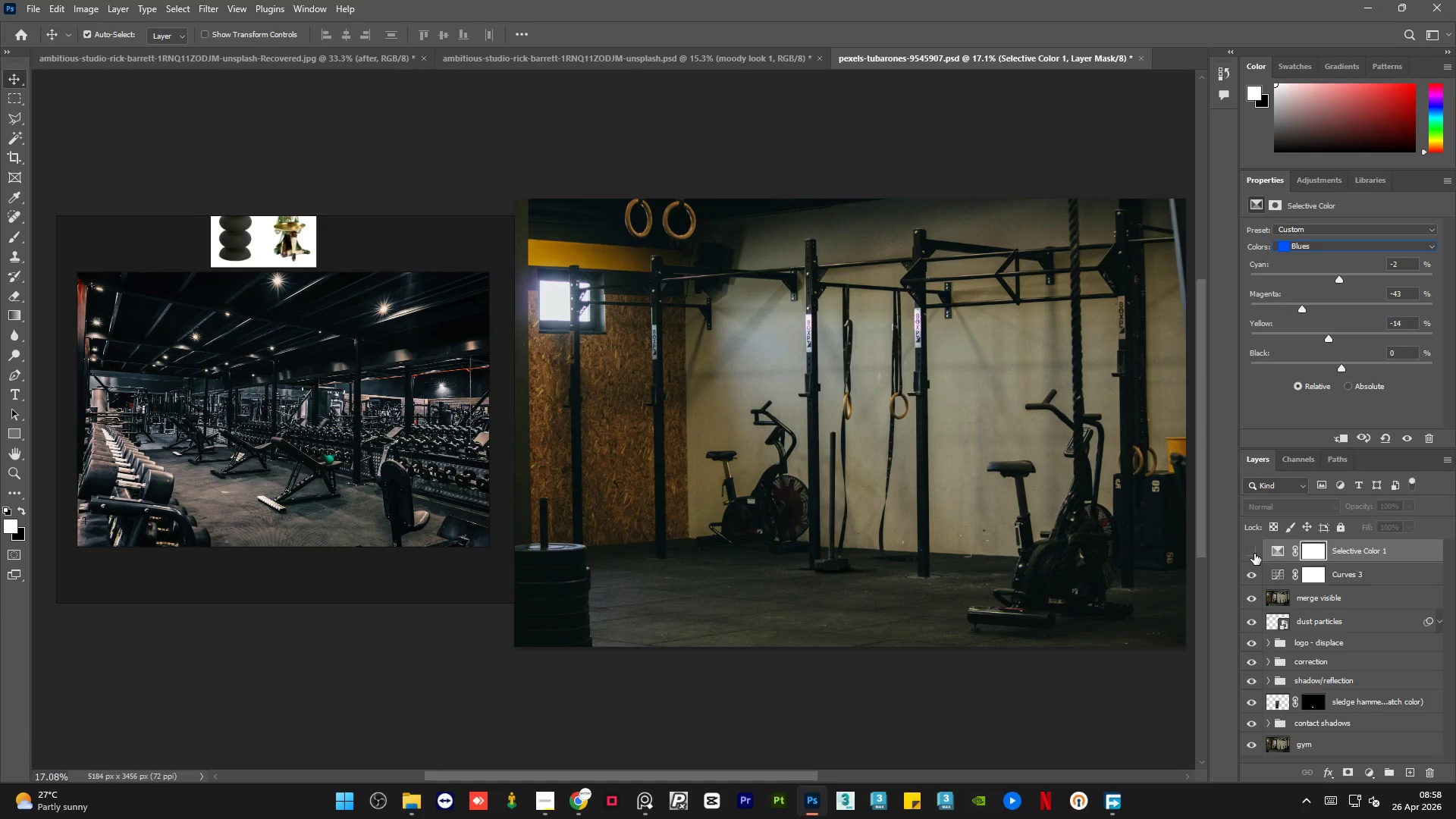 
left_click([1254, 554])
 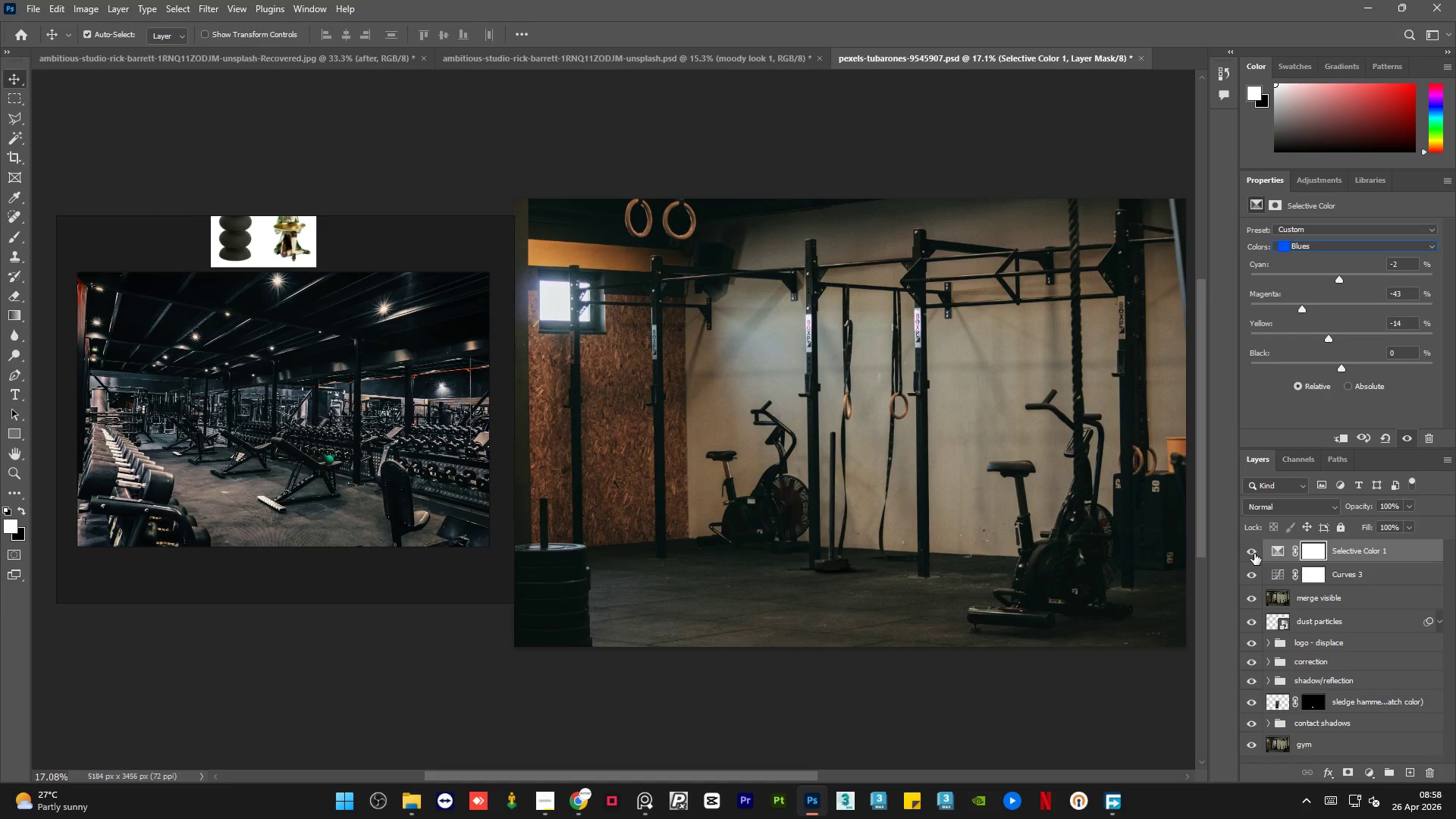 
left_click([1254, 554])
 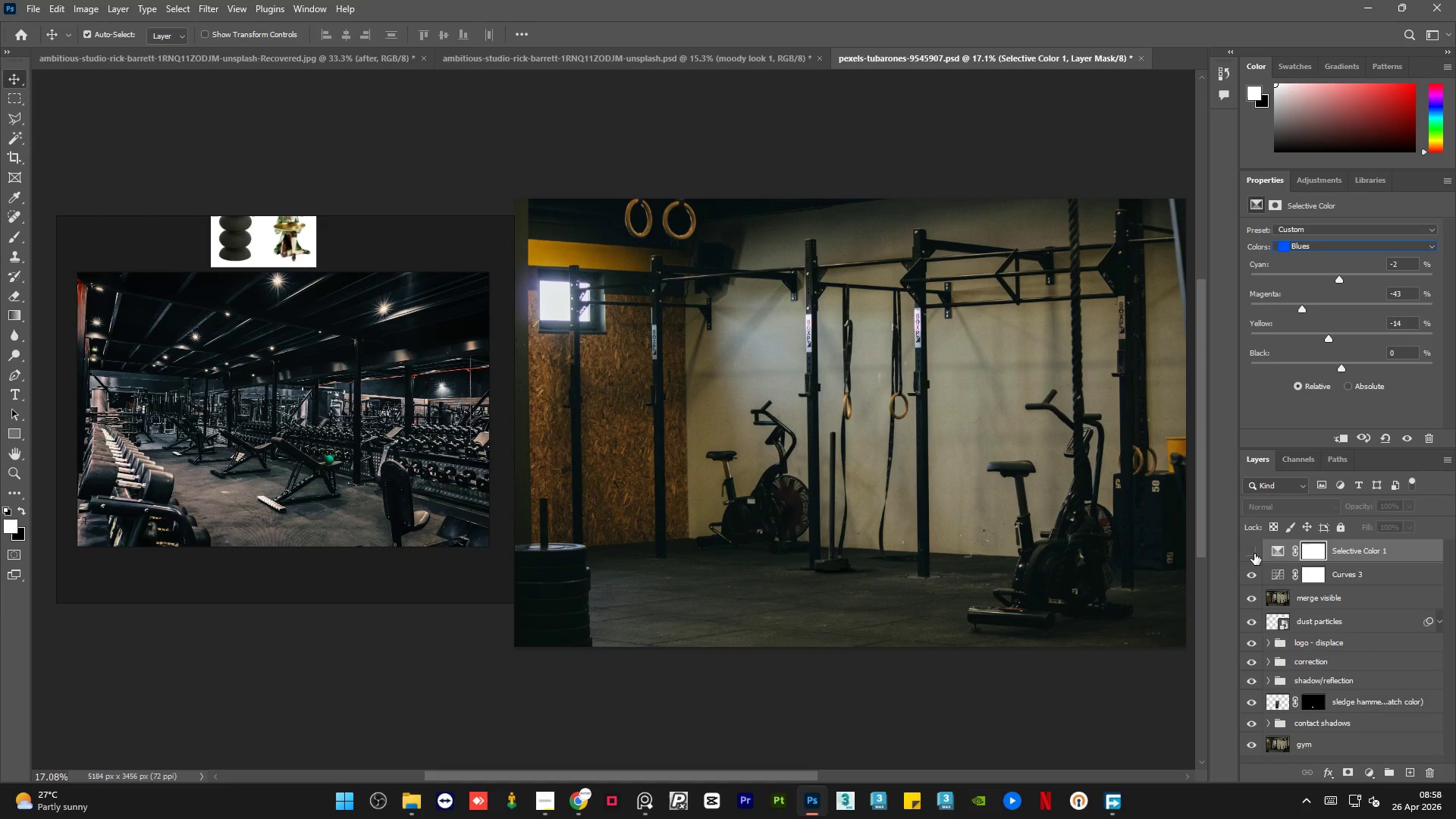 
left_click([1254, 554])
 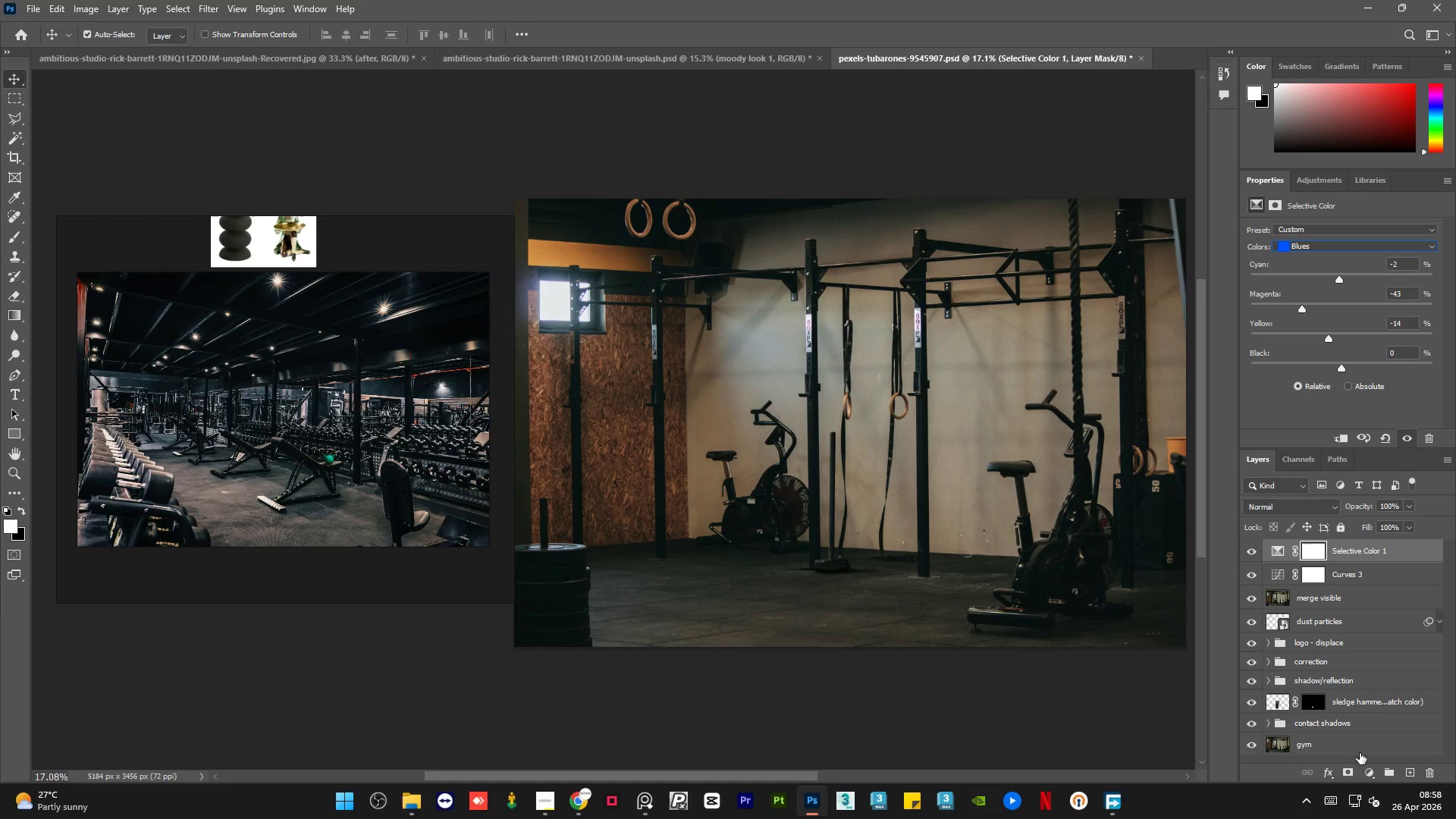 
left_click([1372, 772])
 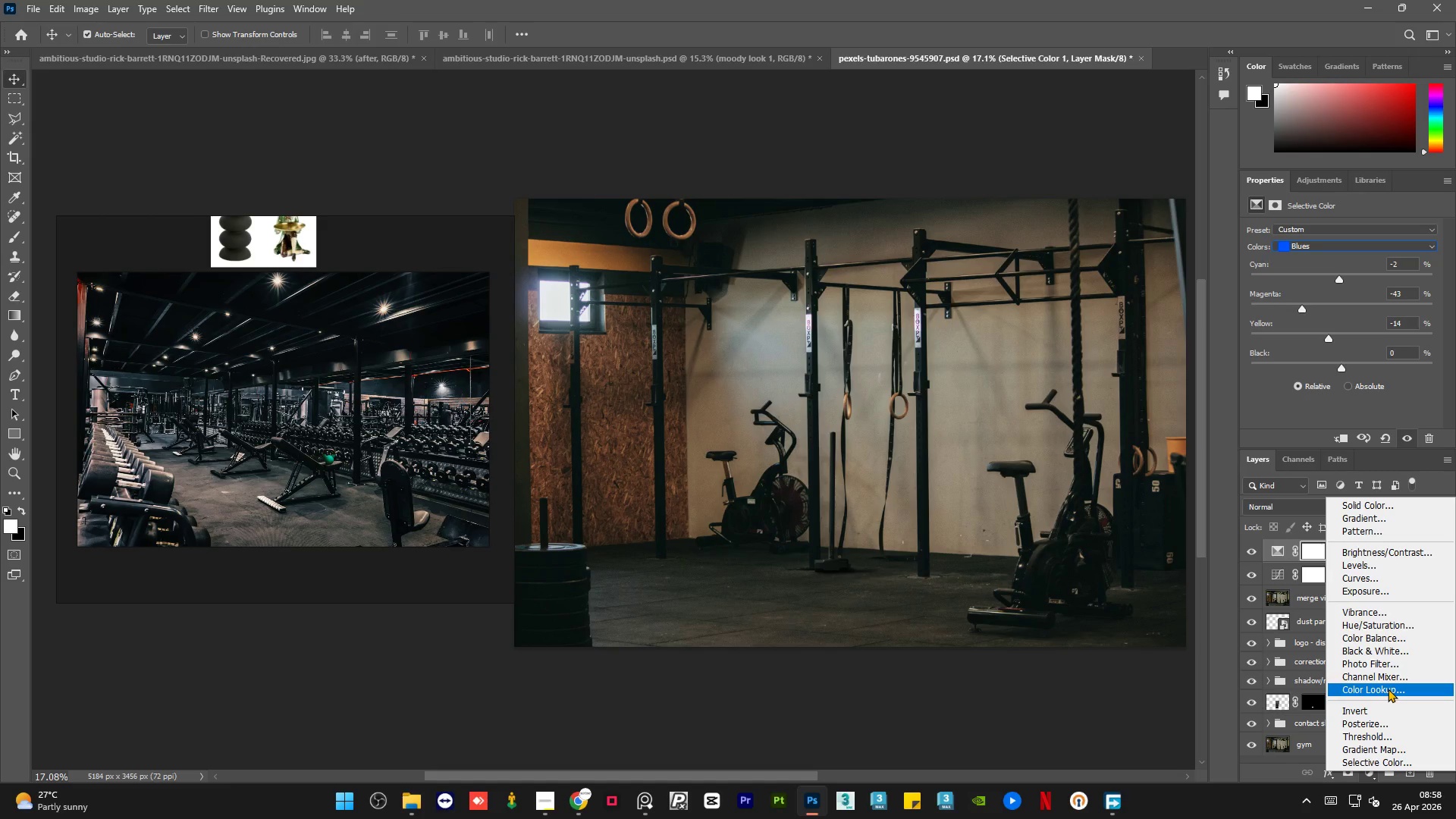 
left_click([1392, 676])
 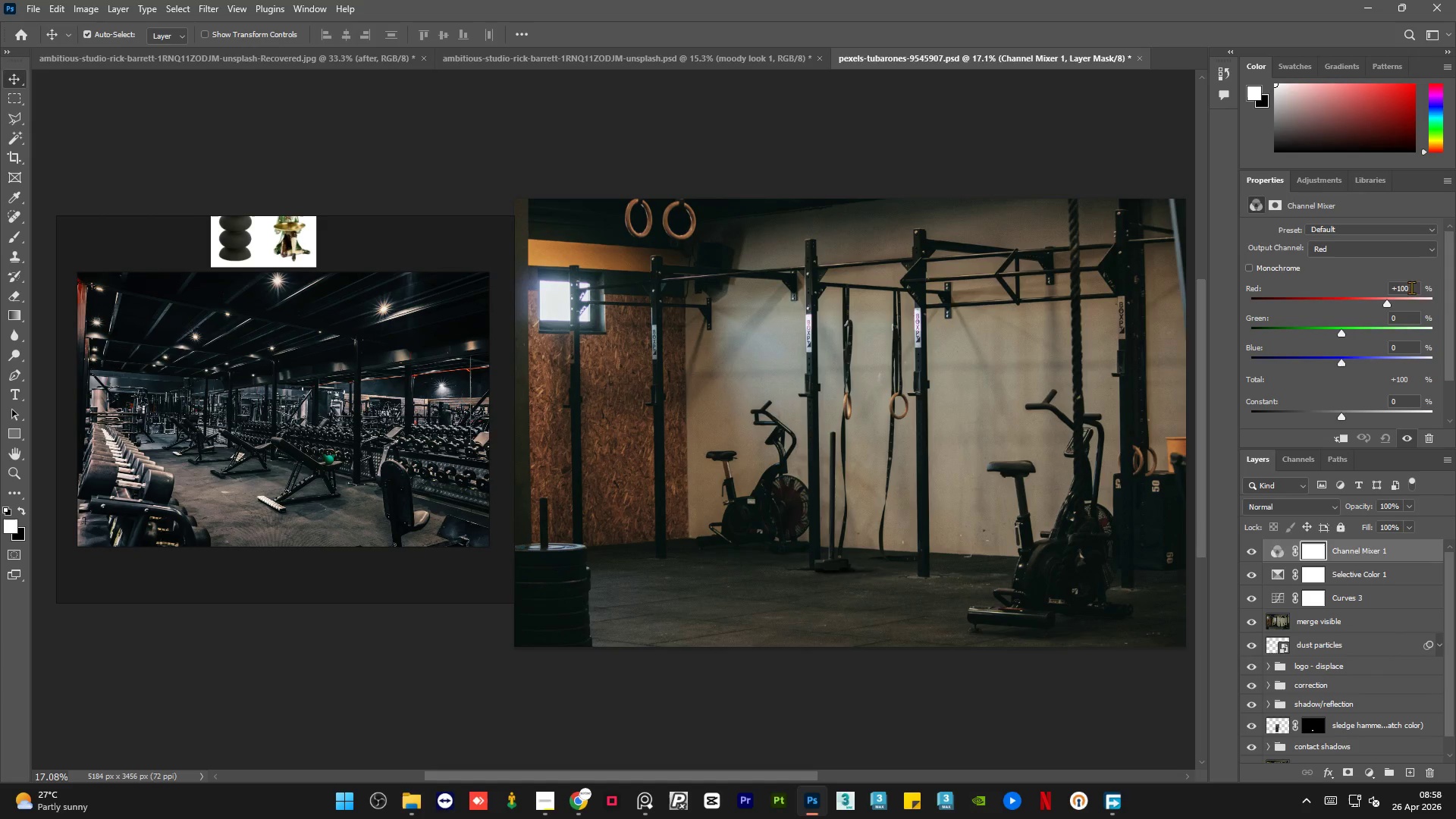 
left_click_drag(start_coordinate=[1449, 322], to_coordinate=[1448, 317])
 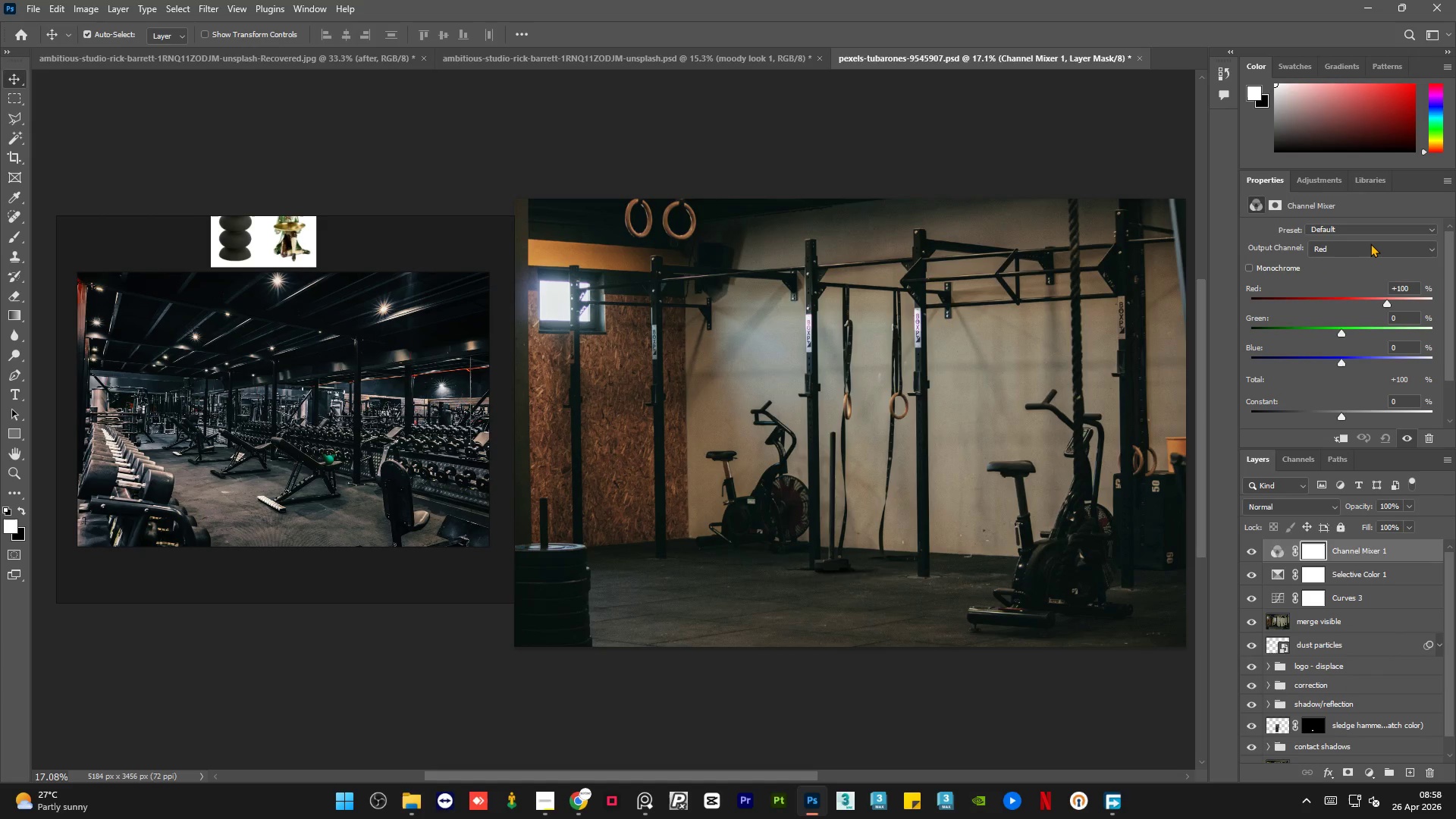 
left_click([1370, 243])
 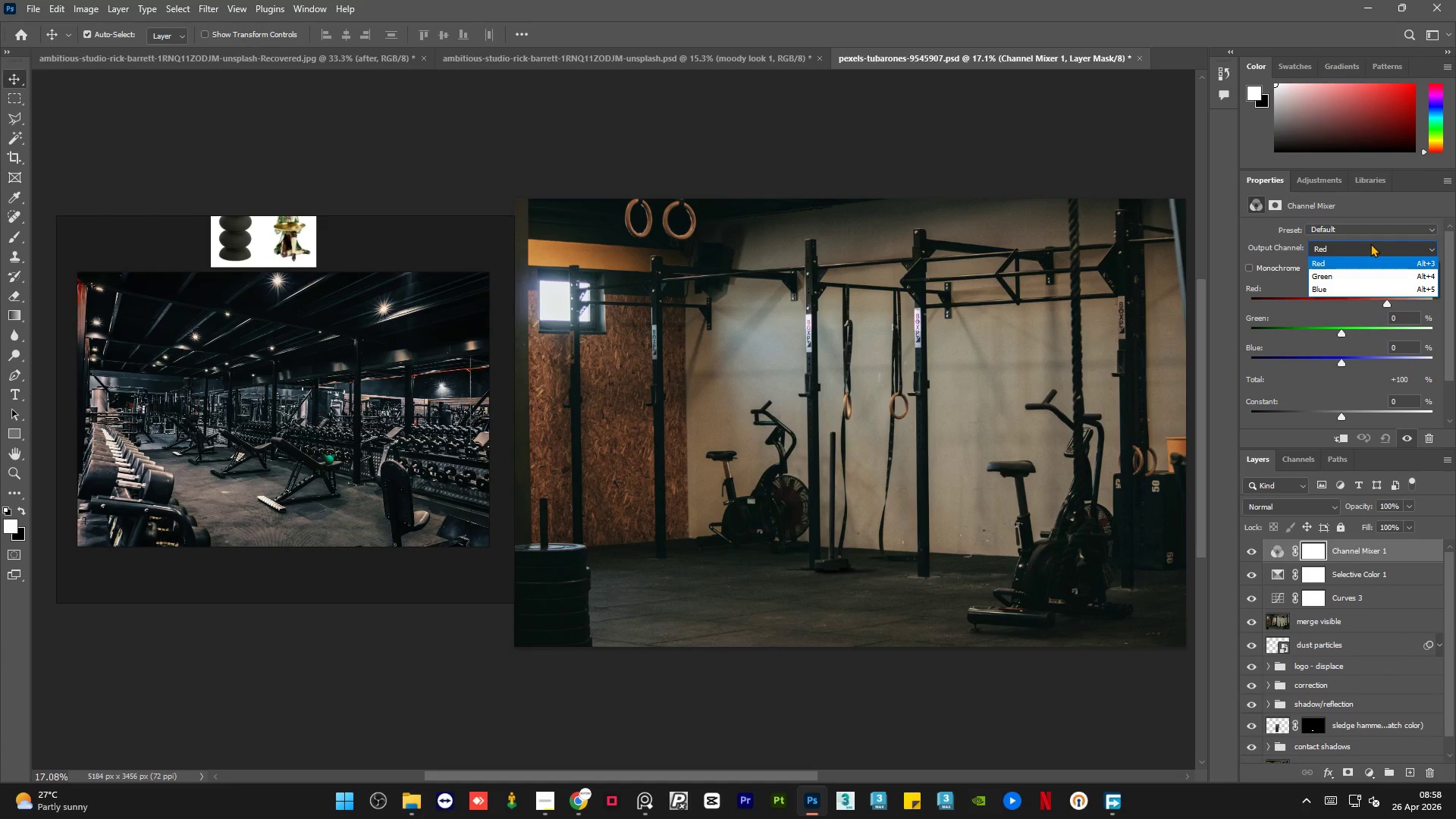 
left_click([1370, 243])
 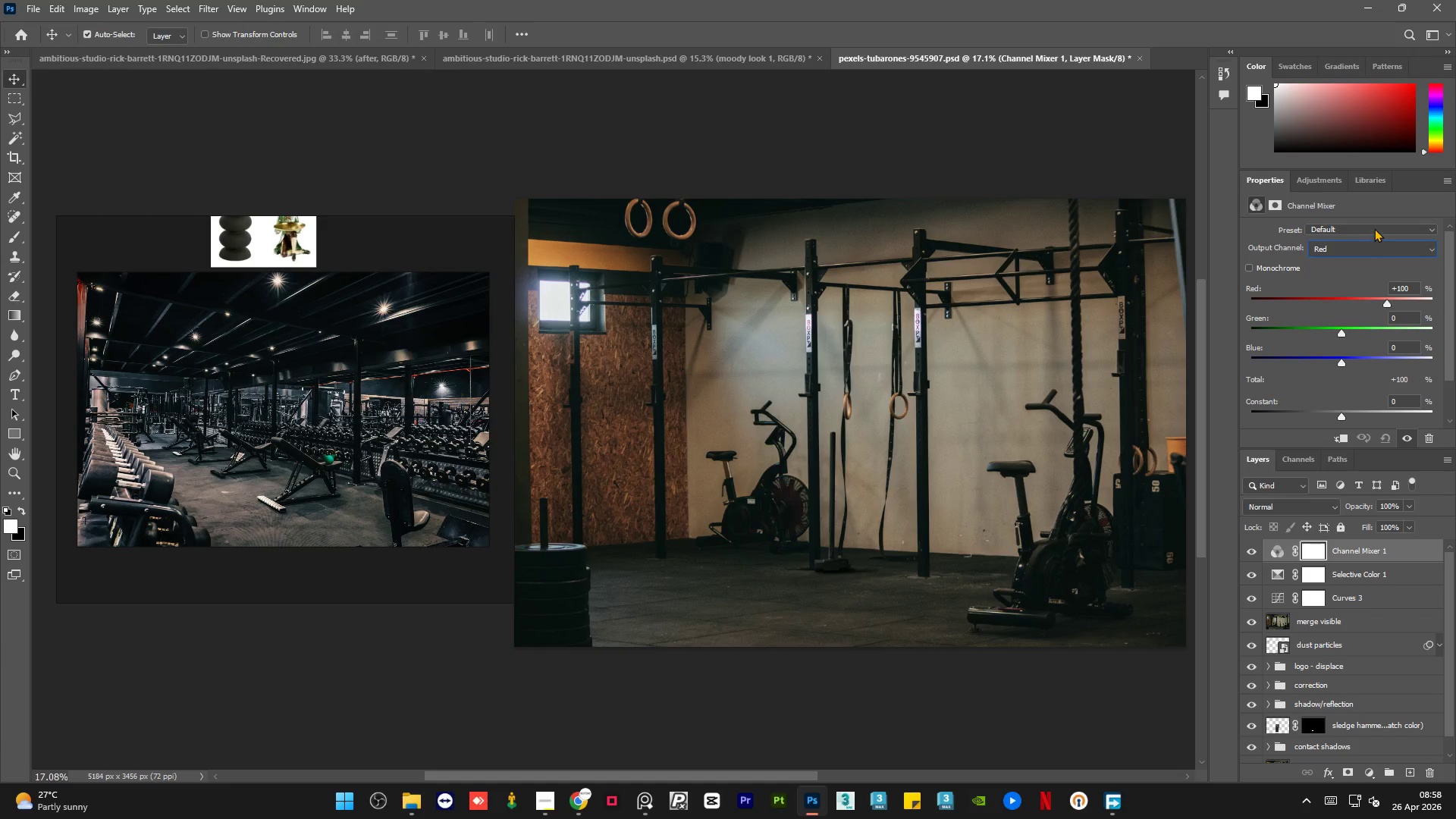 
left_click([1374, 228])
 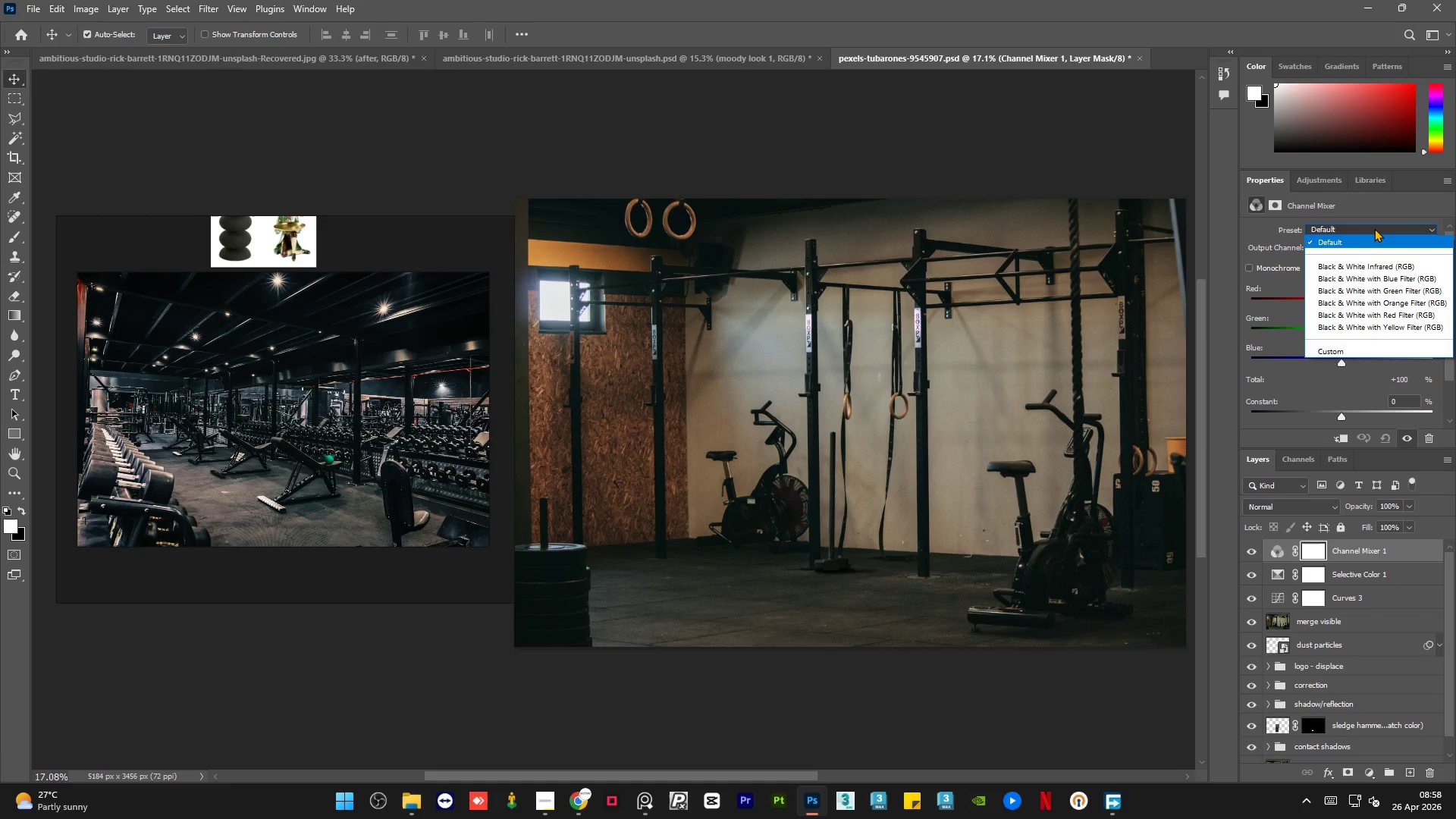 
left_click([1374, 228])
 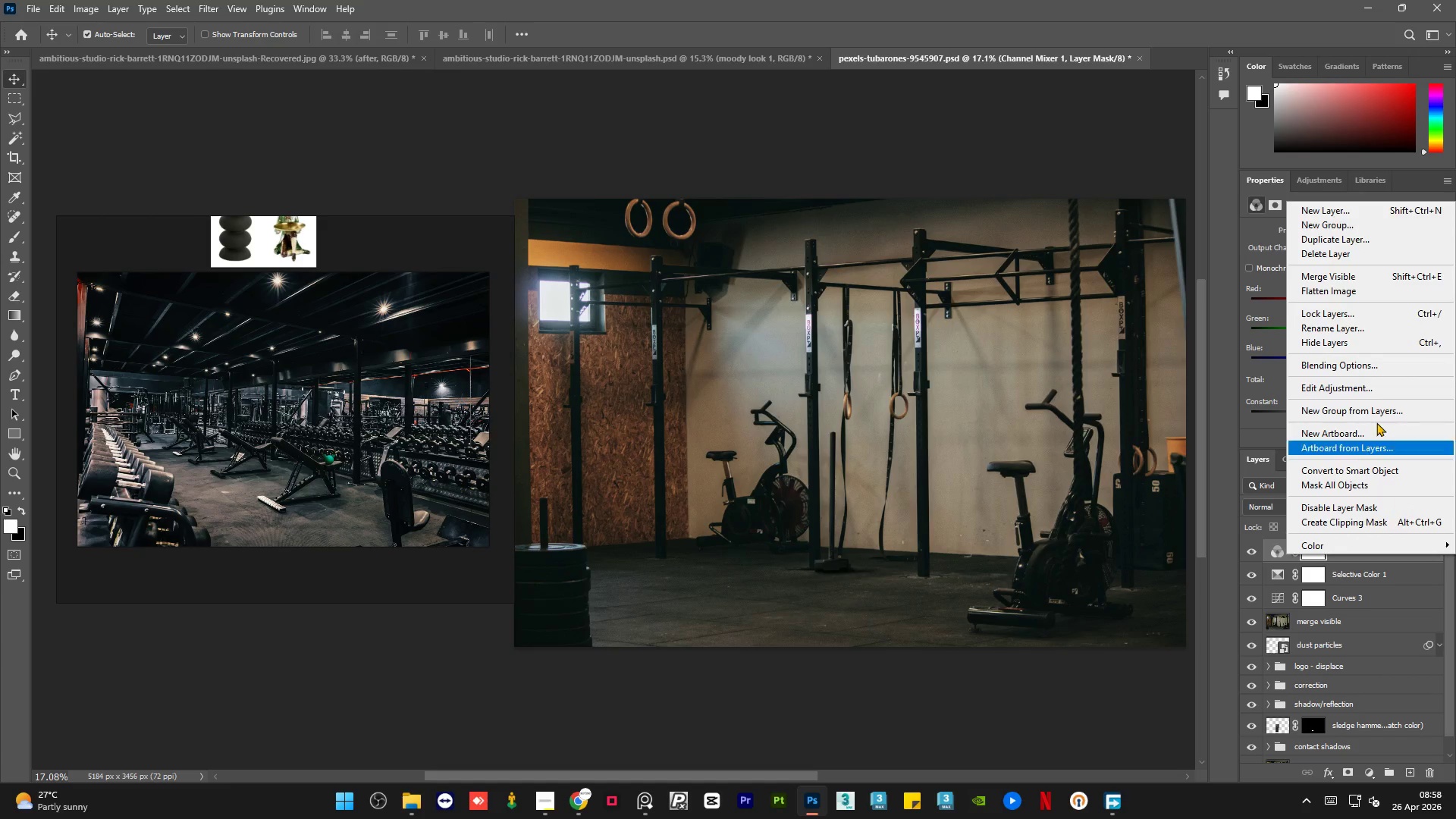 
left_click([1361, 256])
 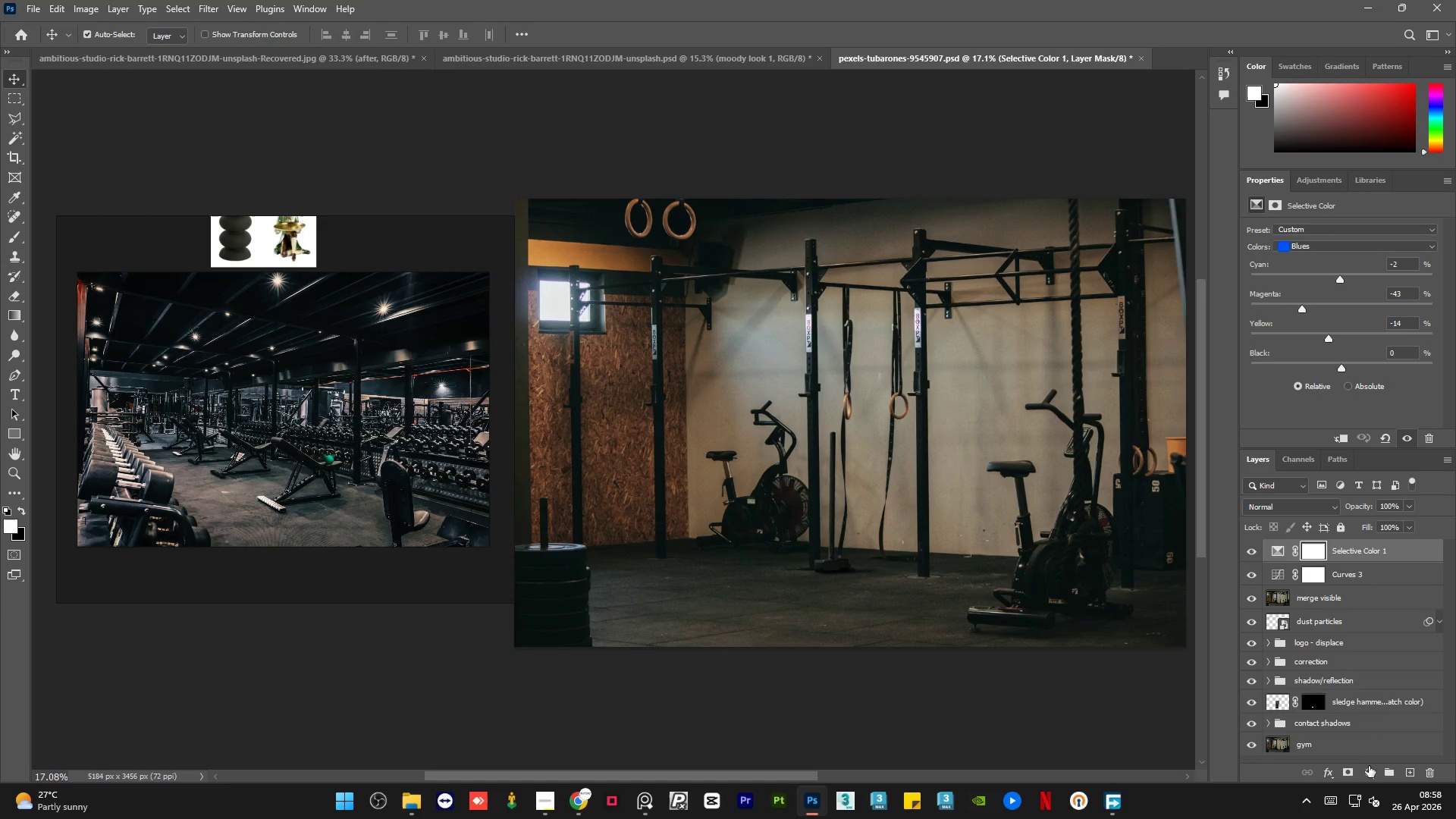 
left_click([1369, 775])
 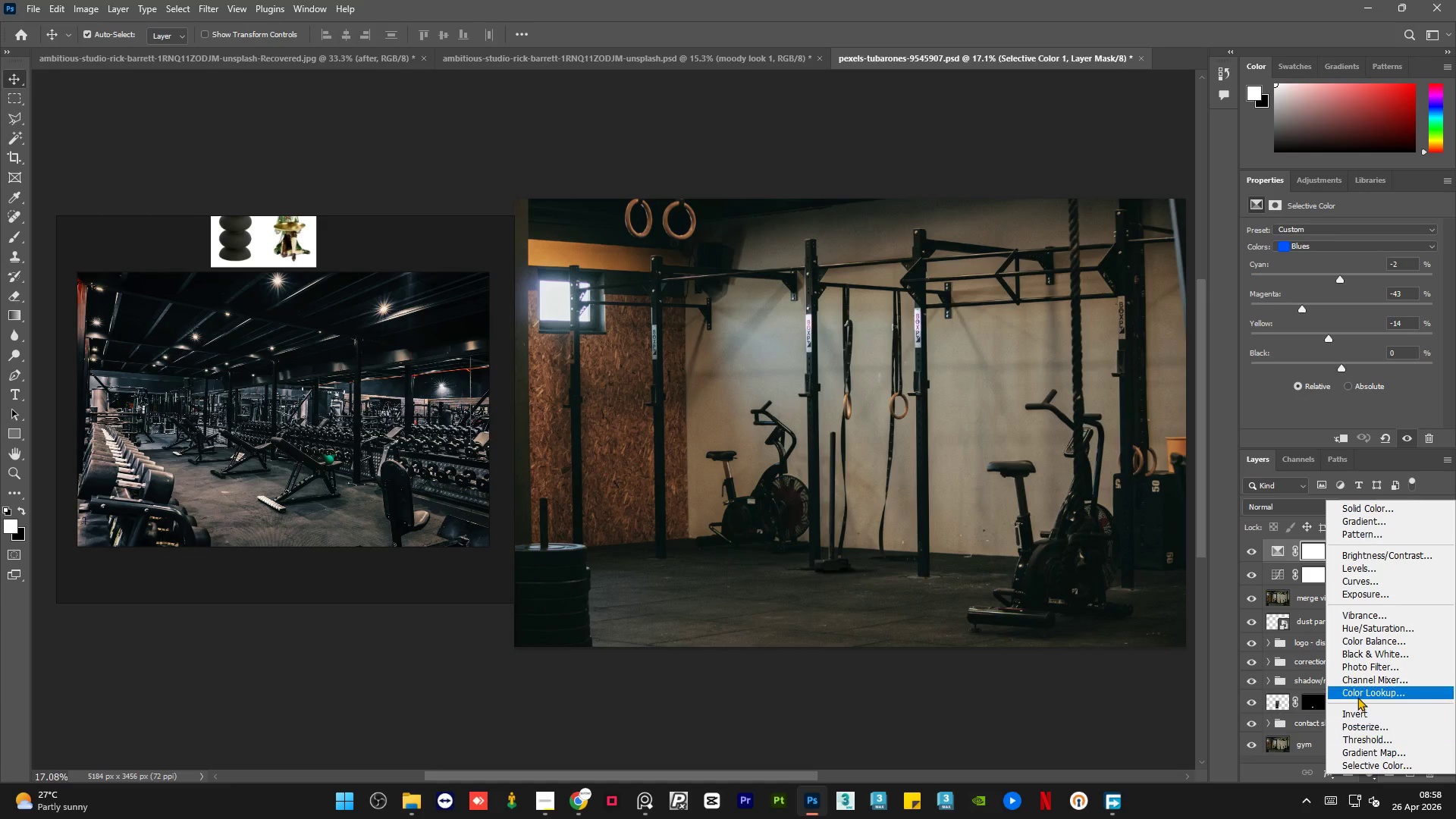 
left_click([1358, 695])
 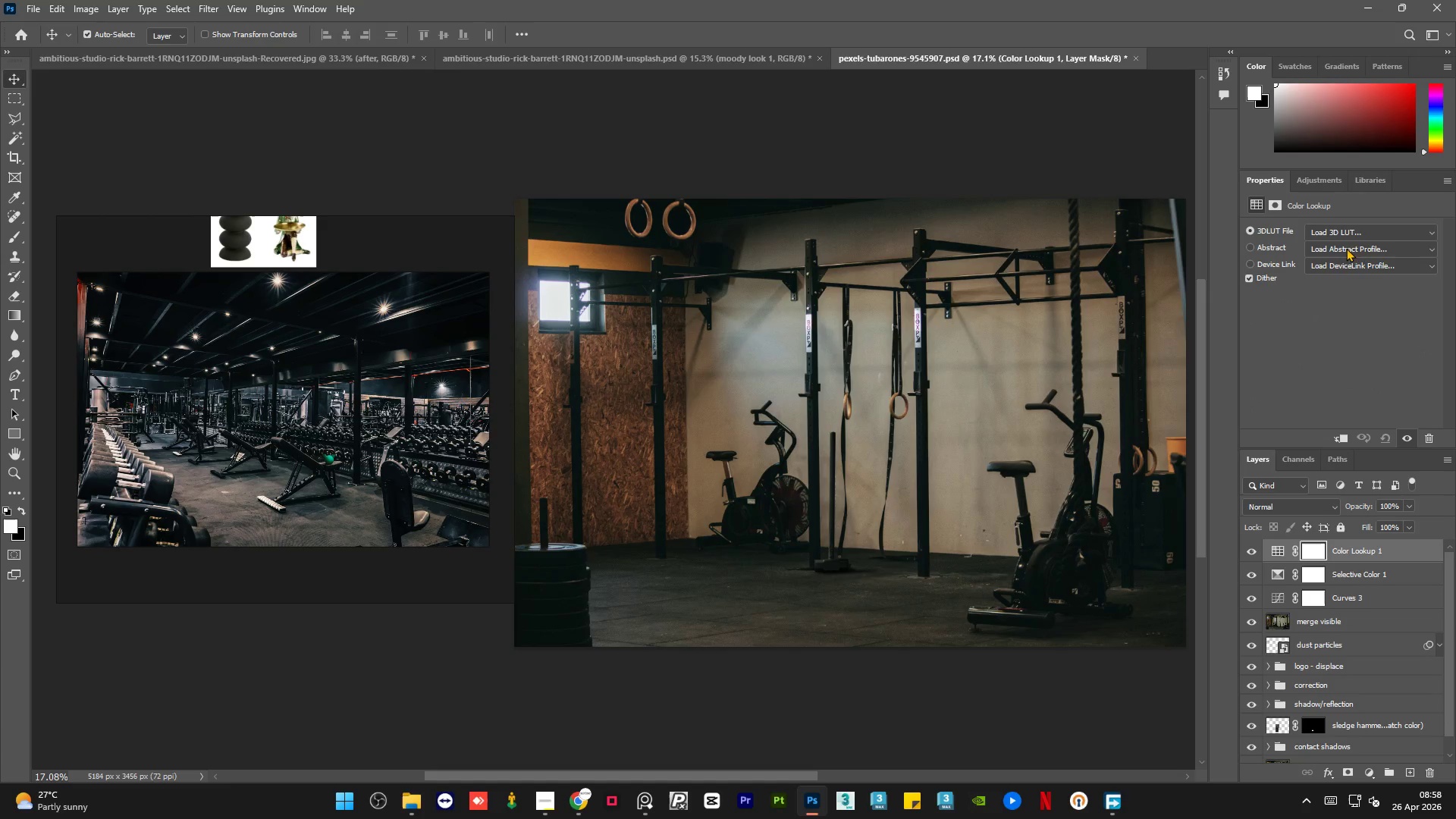 
left_click([1358, 226])
 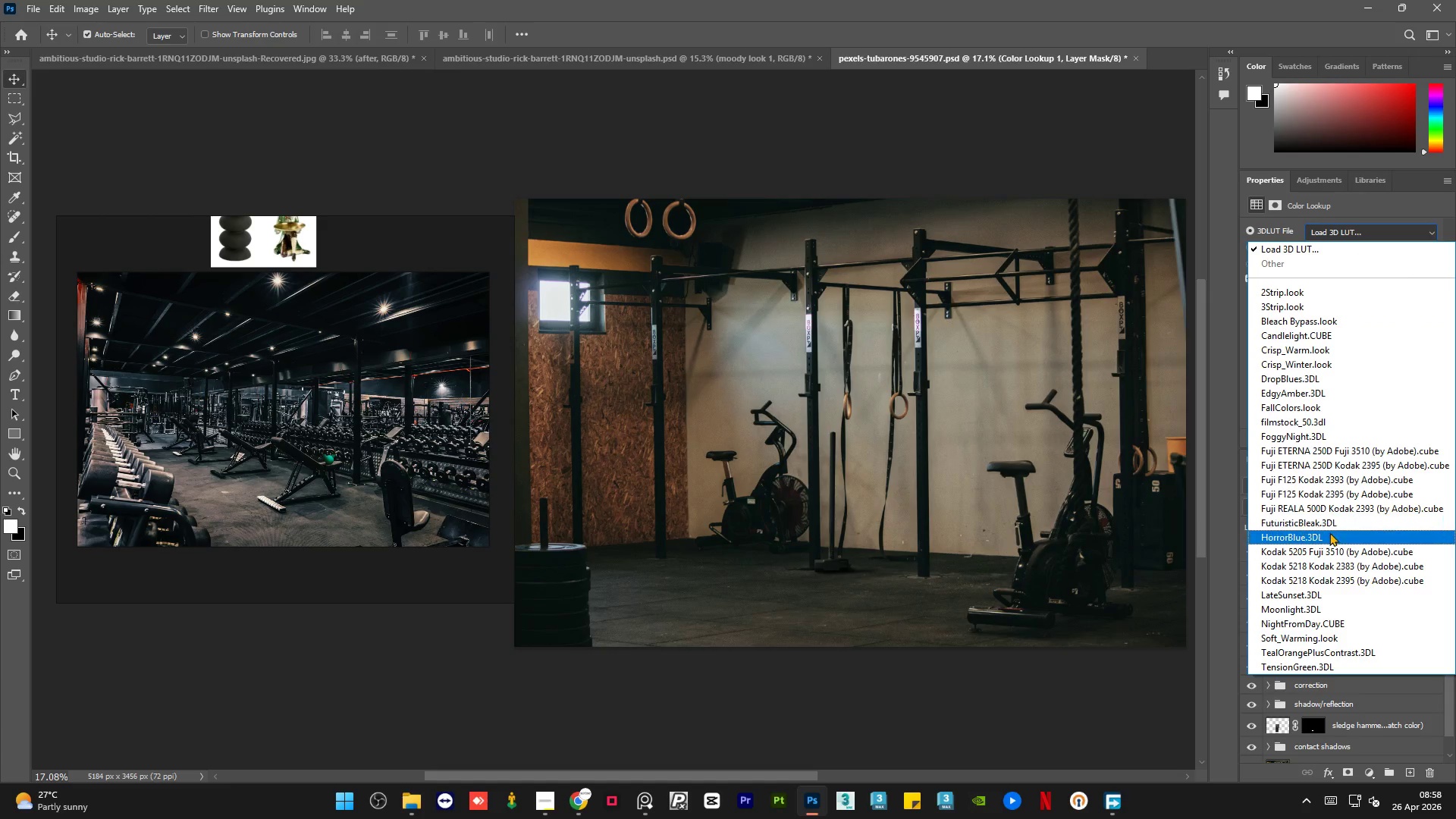 
left_click([1324, 546])
 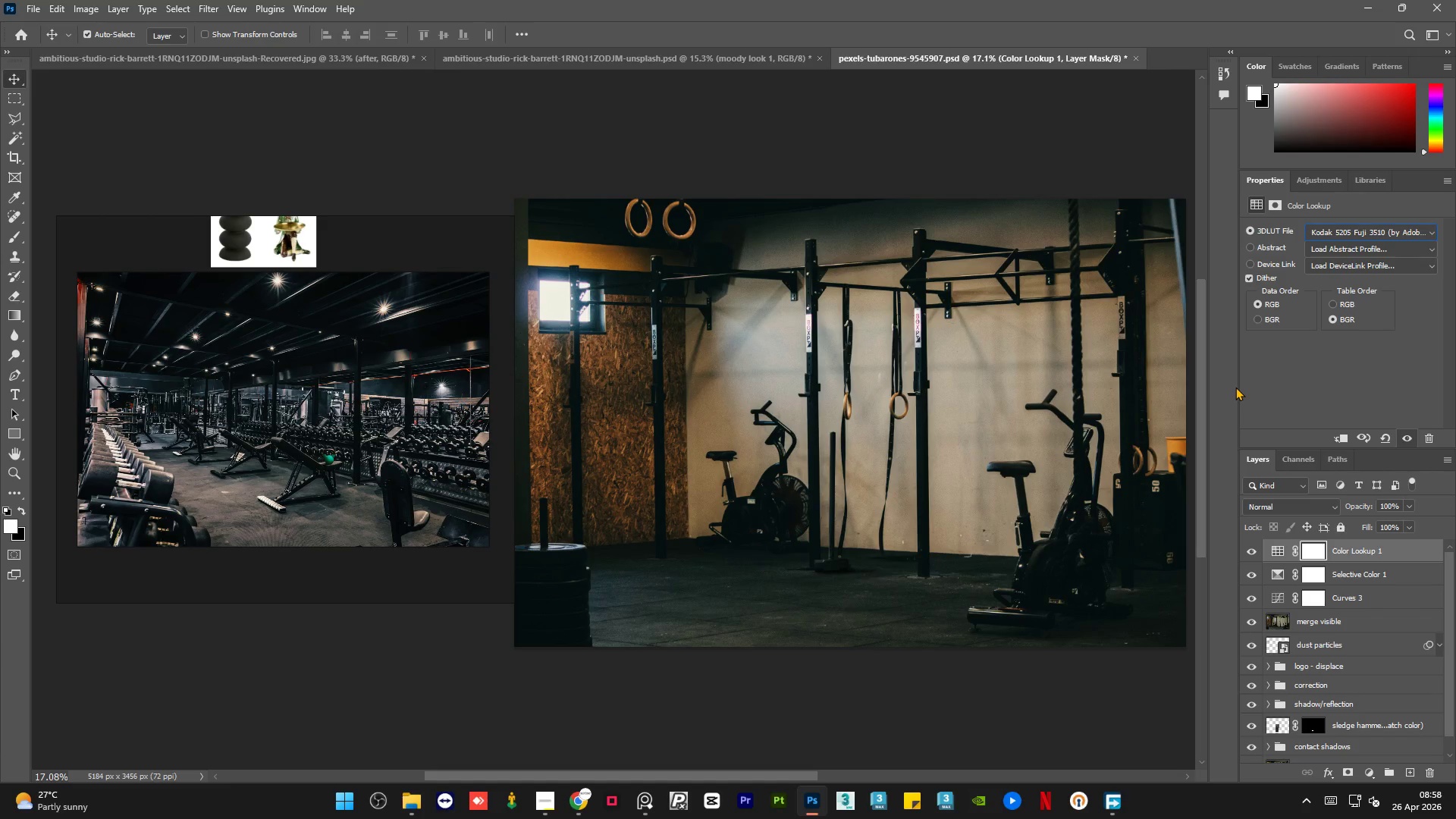 
wait(11.86)
 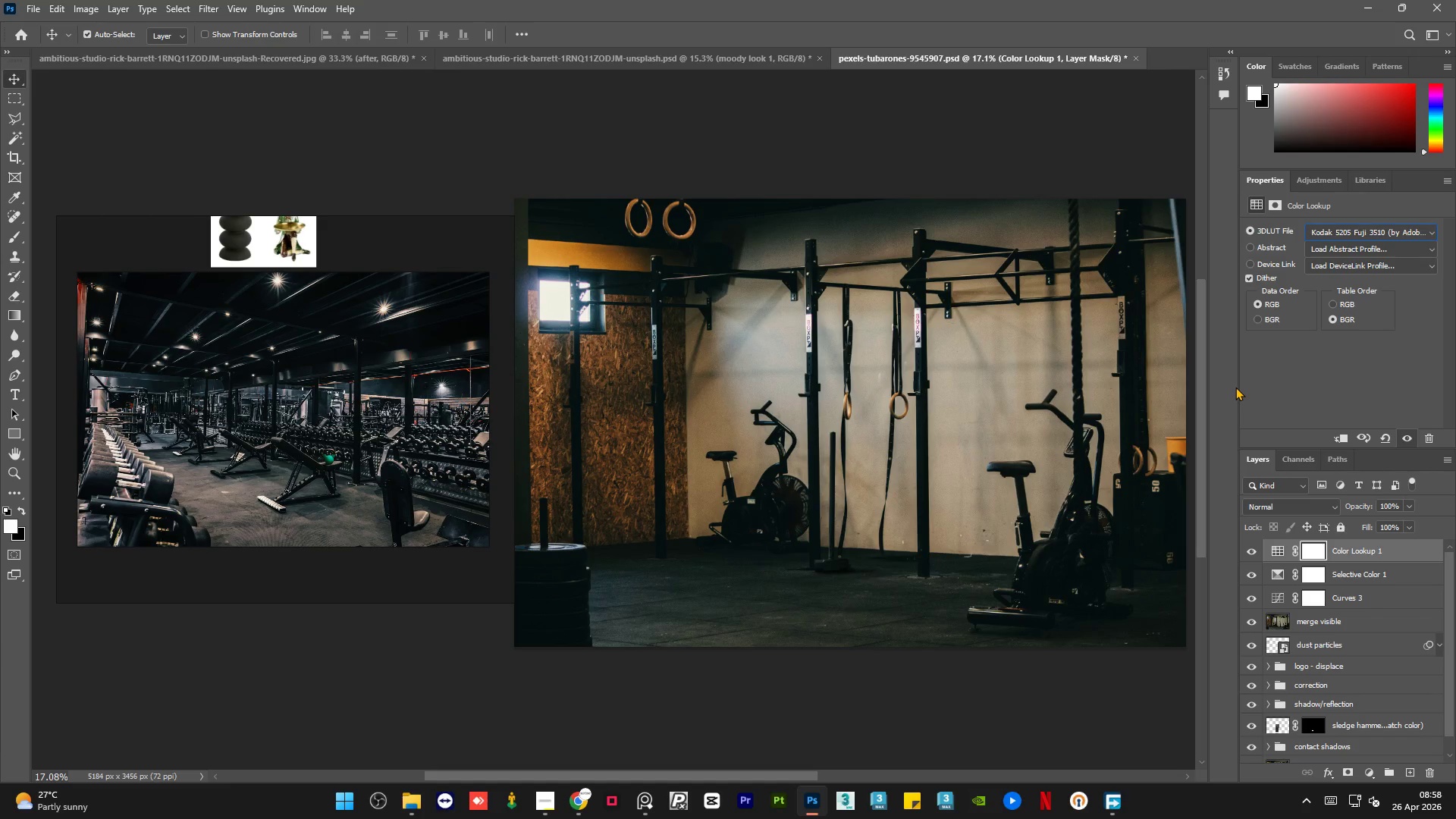 
left_click_drag(start_coordinate=[1447, 575], to_coordinate=[1446, 566])
 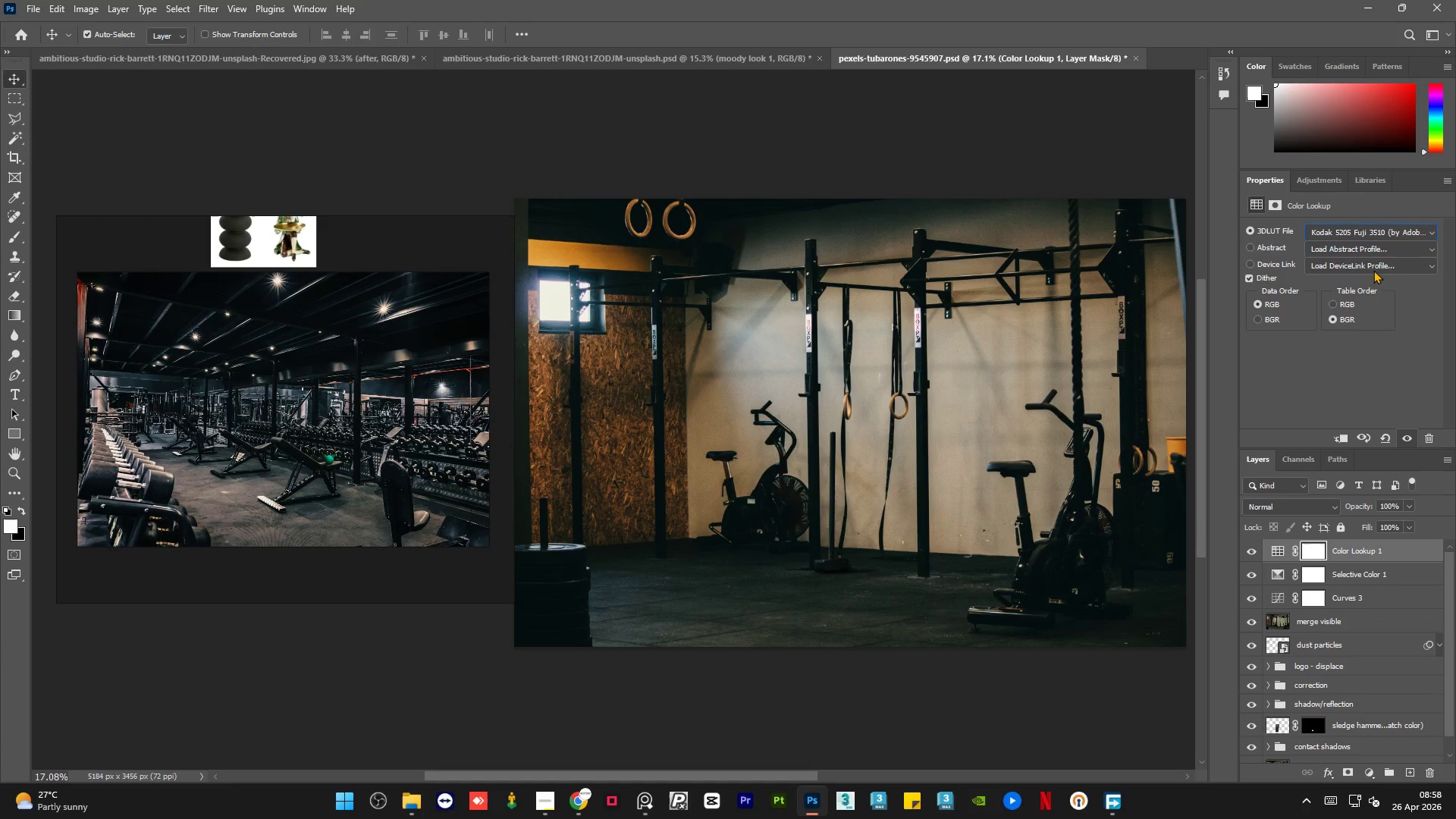 
left_click([1410, 267])
 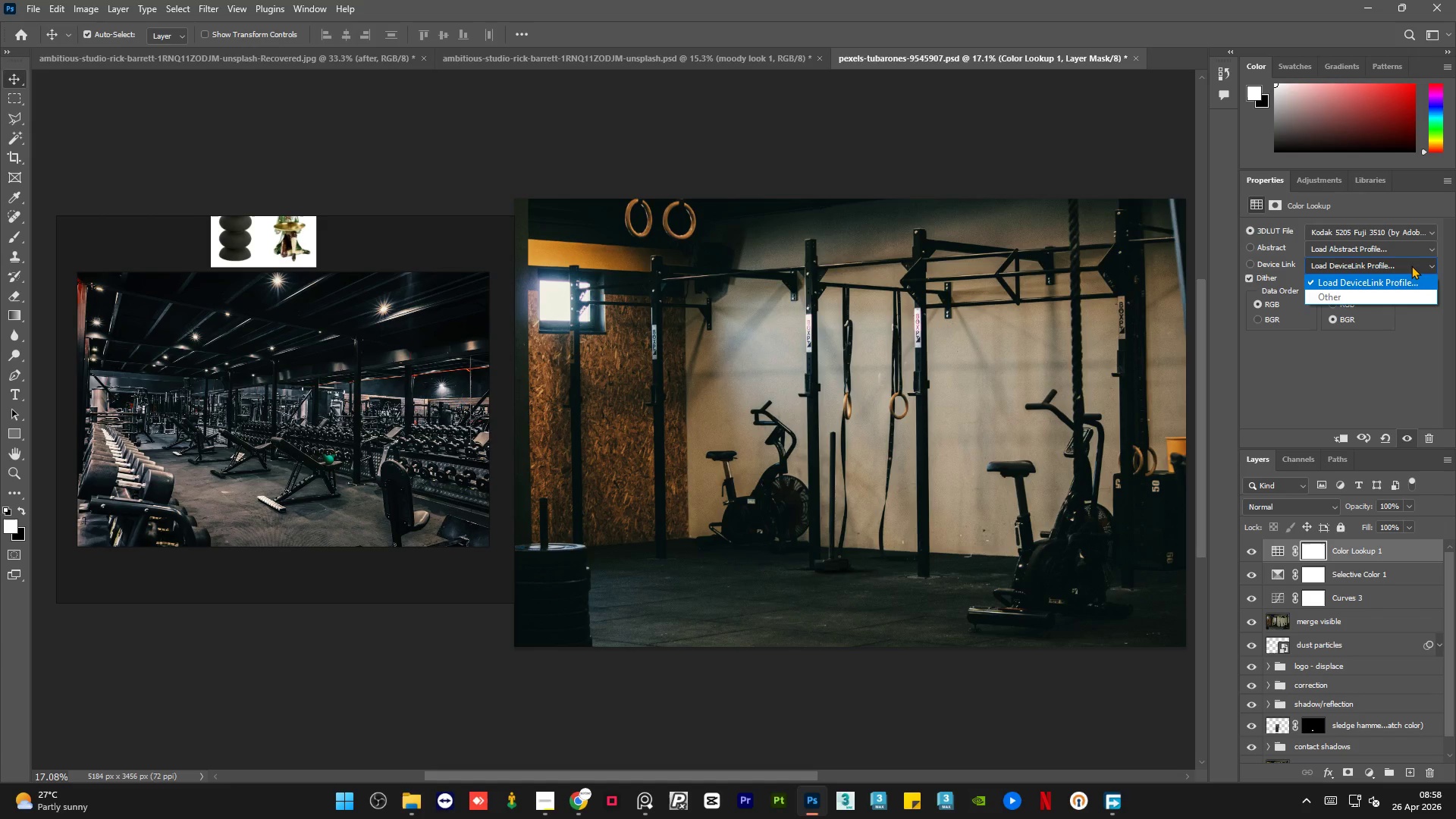 
left_click([1411, 265])
 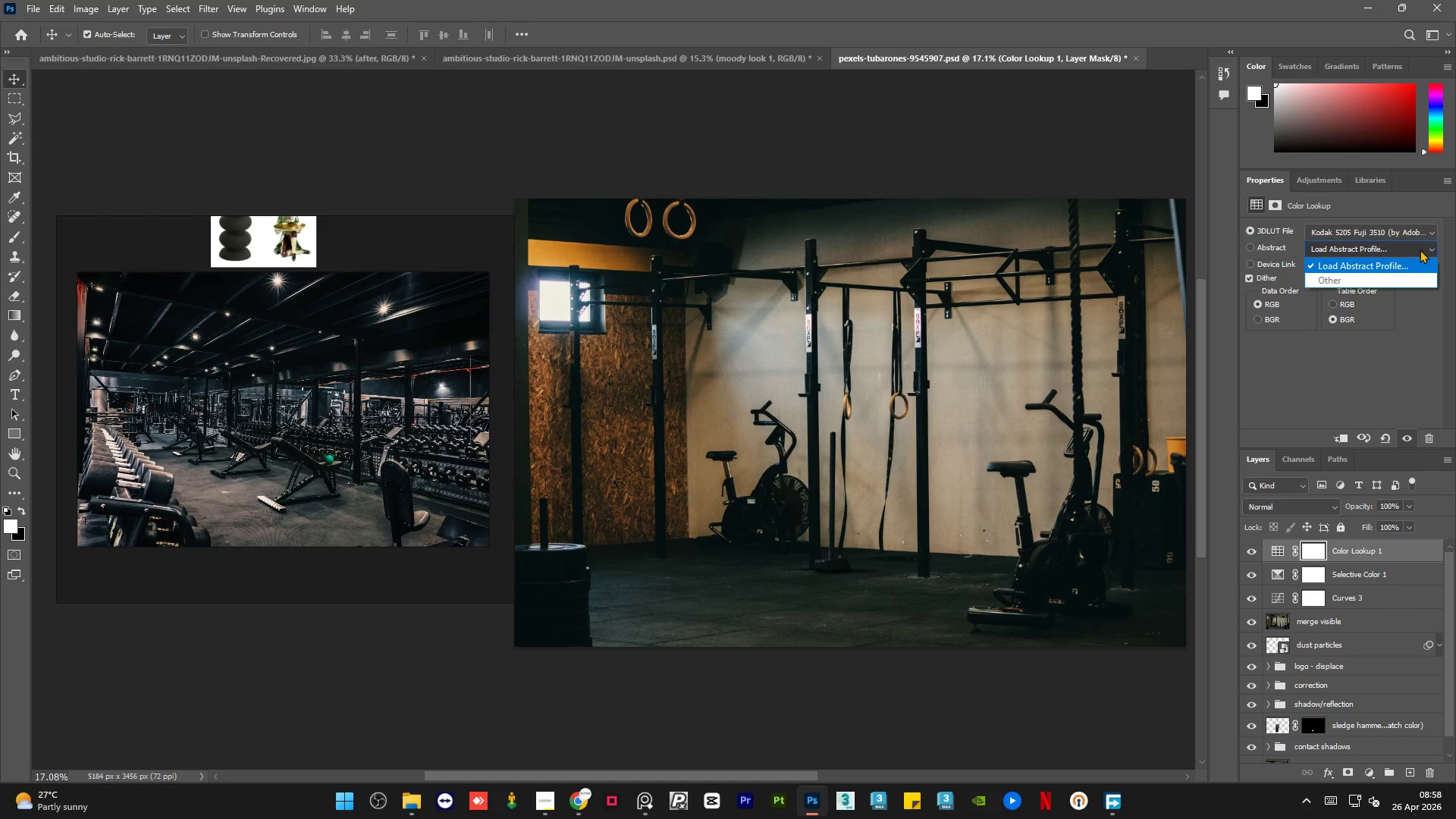 
double_click([1420, 249])
 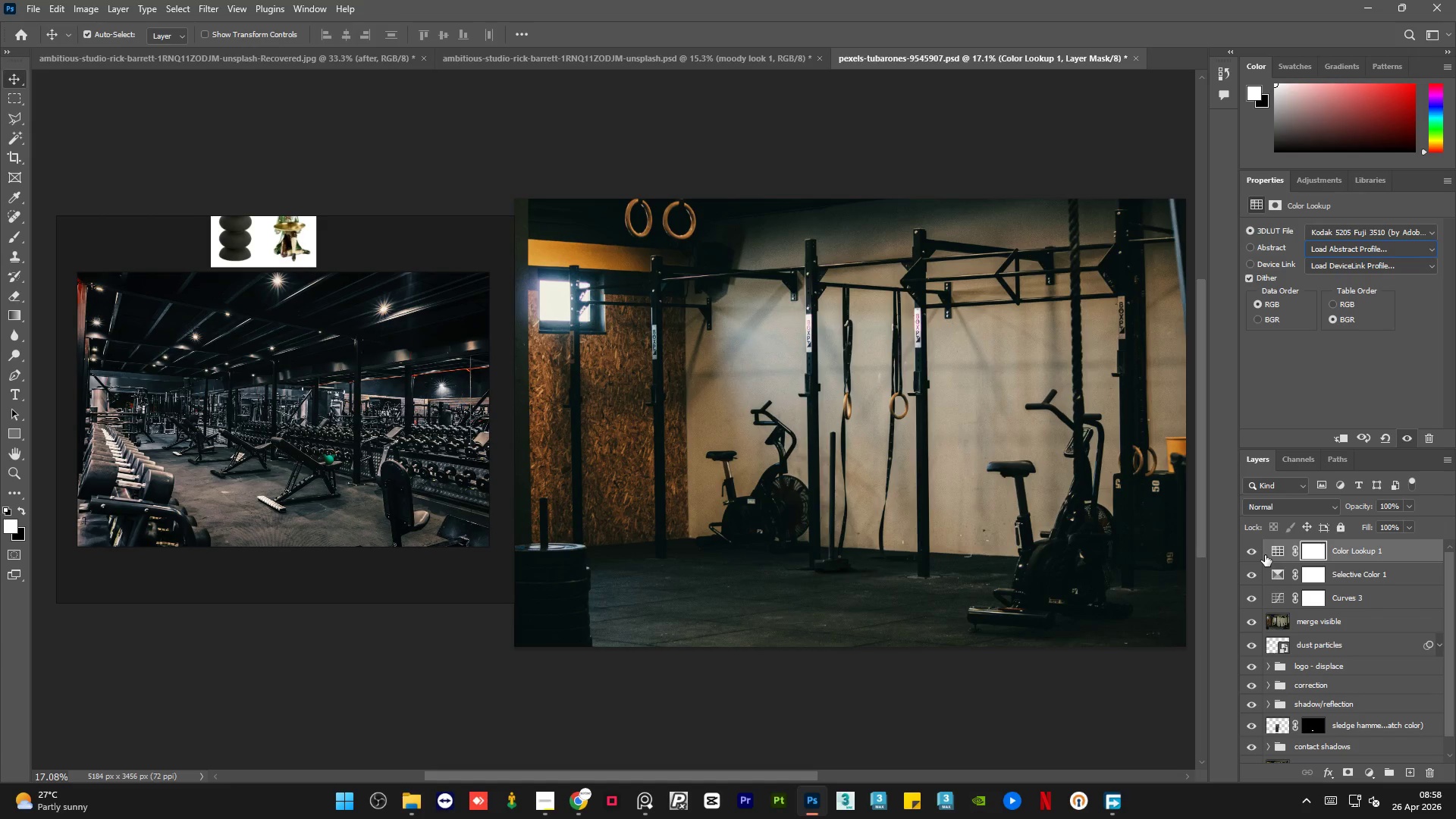 
left_click([1250, 552])
 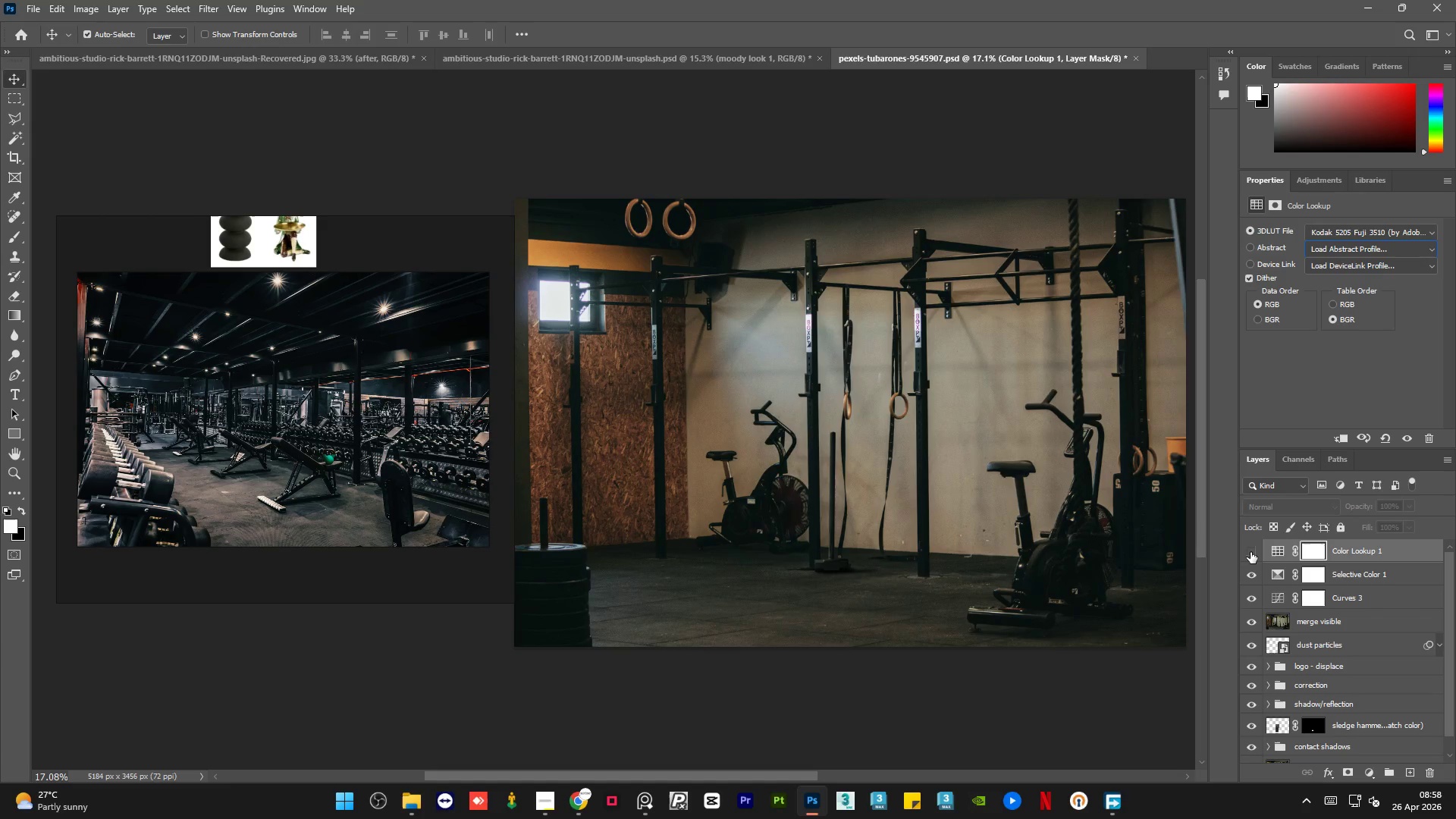 
left_click([1250, 552])
 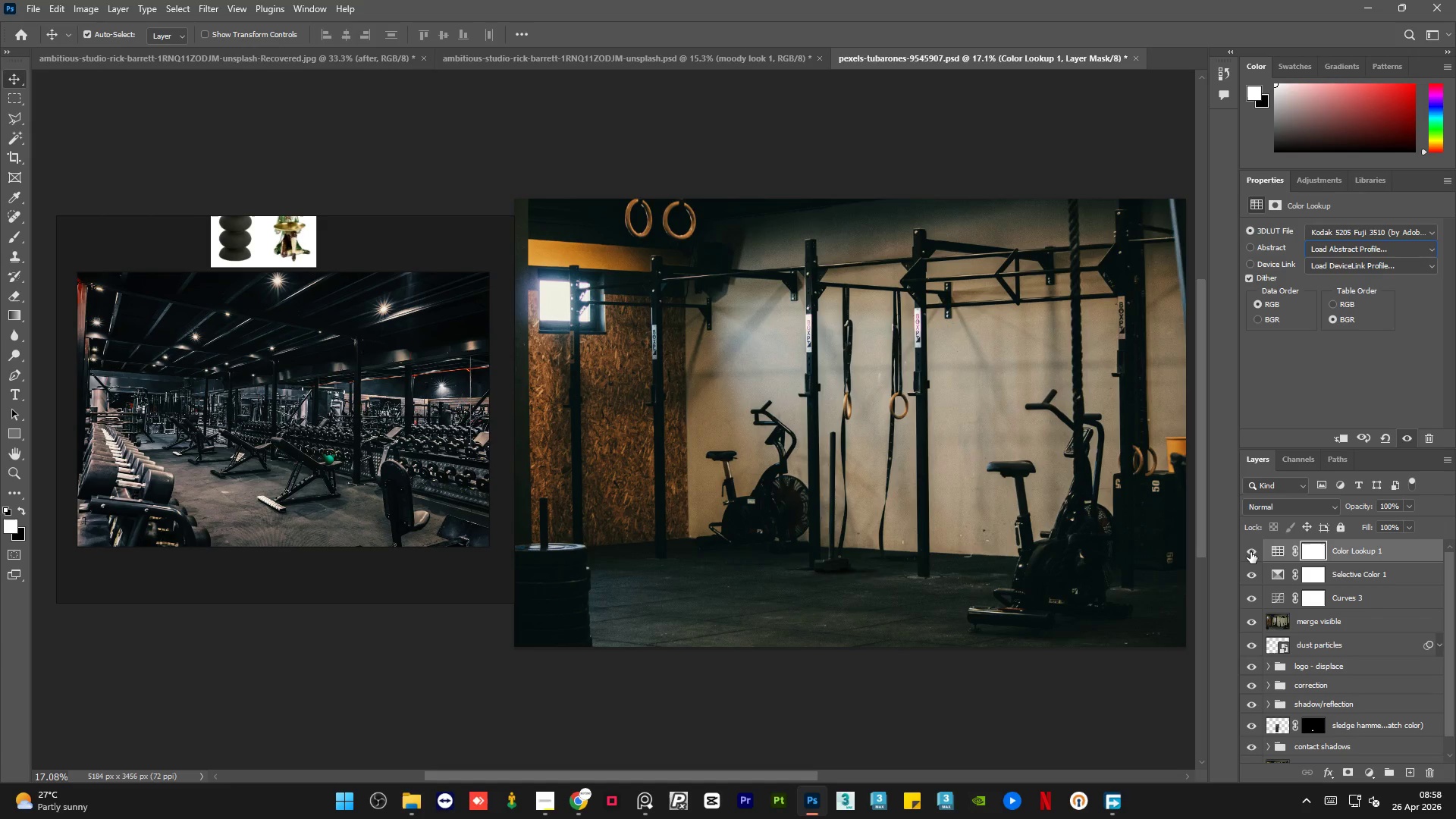 
left_click([1250, 552])
 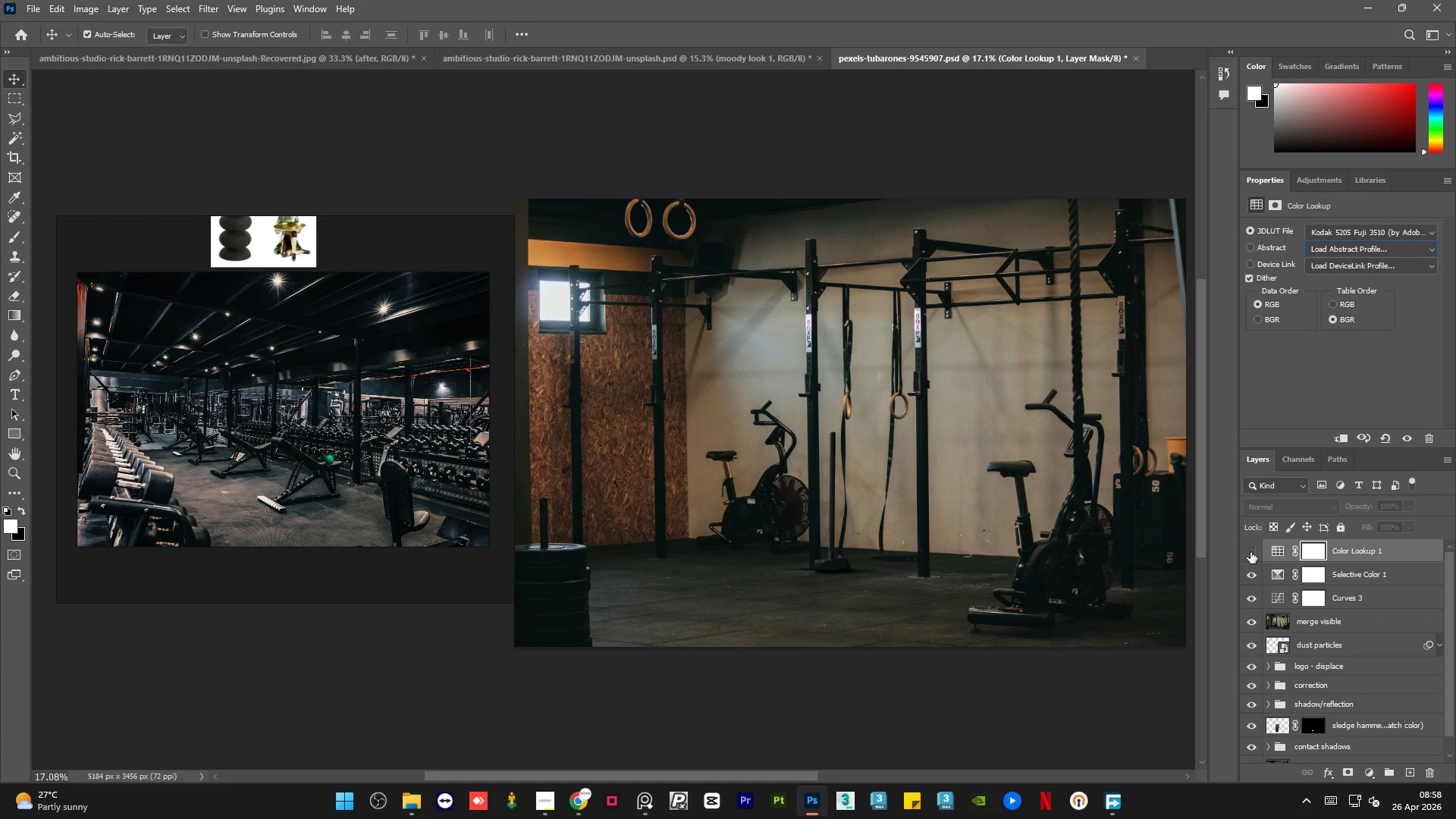 
left_click([1250, 552])
 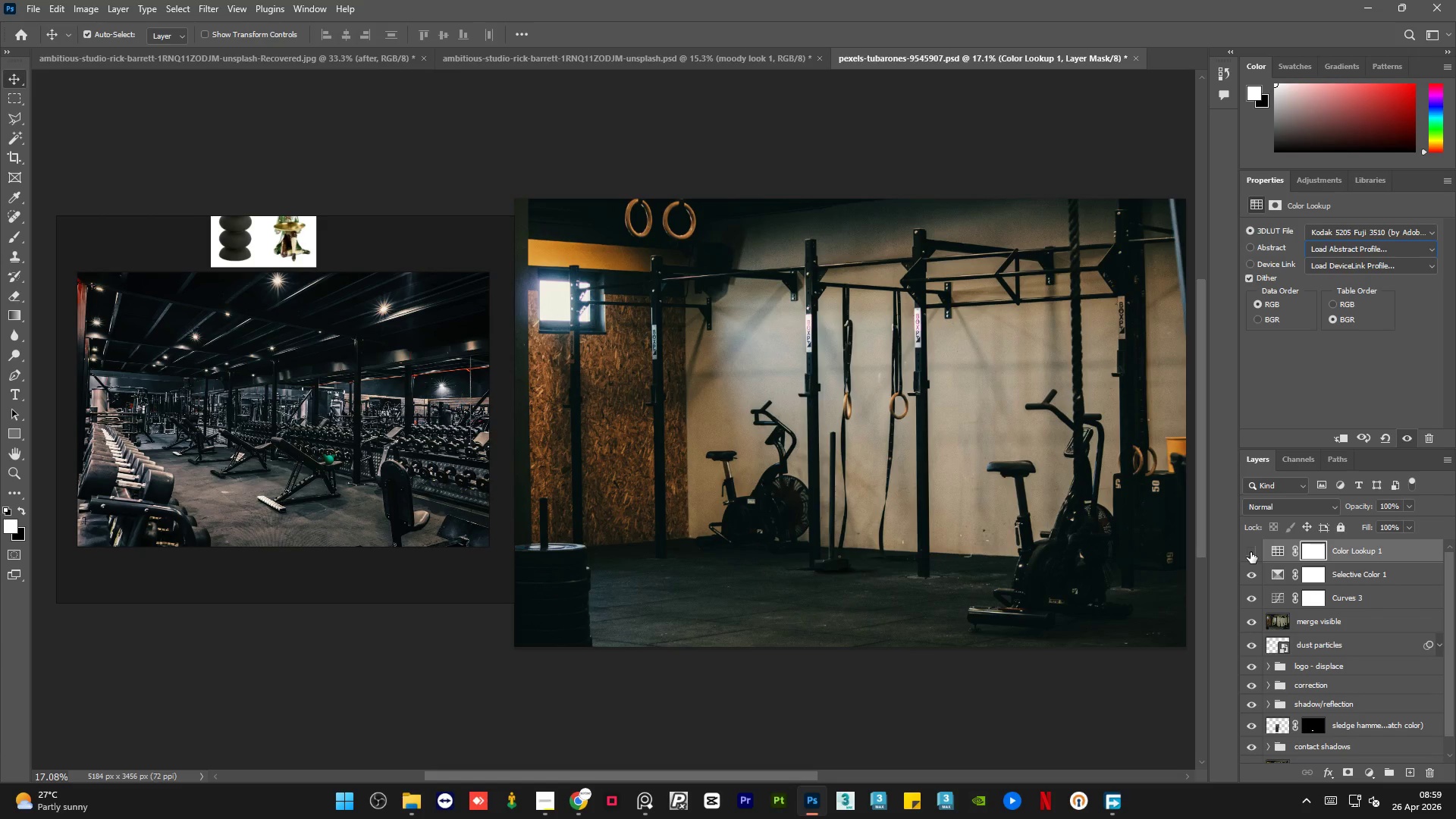 
double_click([1250, 552])
 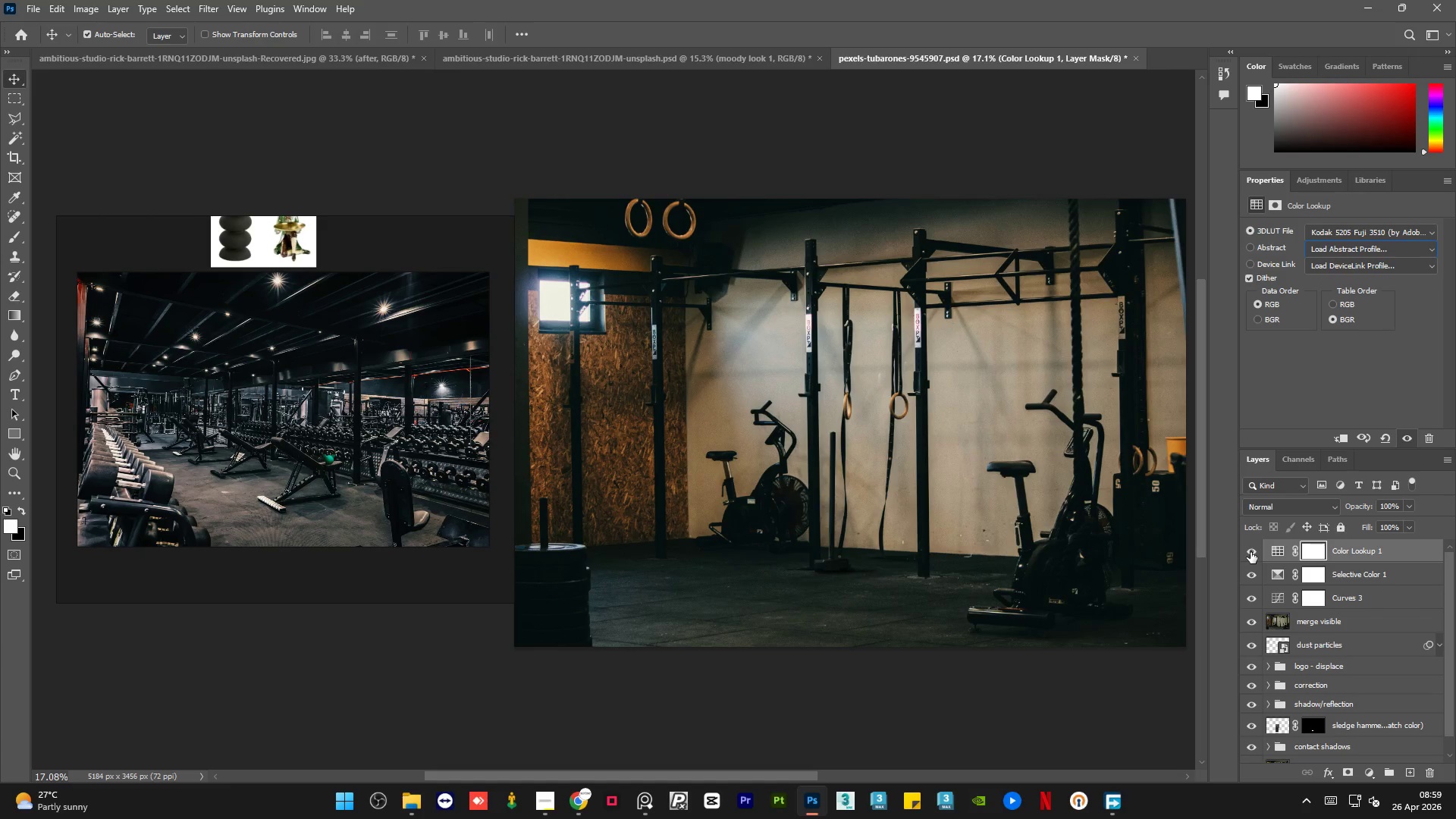 
left_click([1250, 552])
 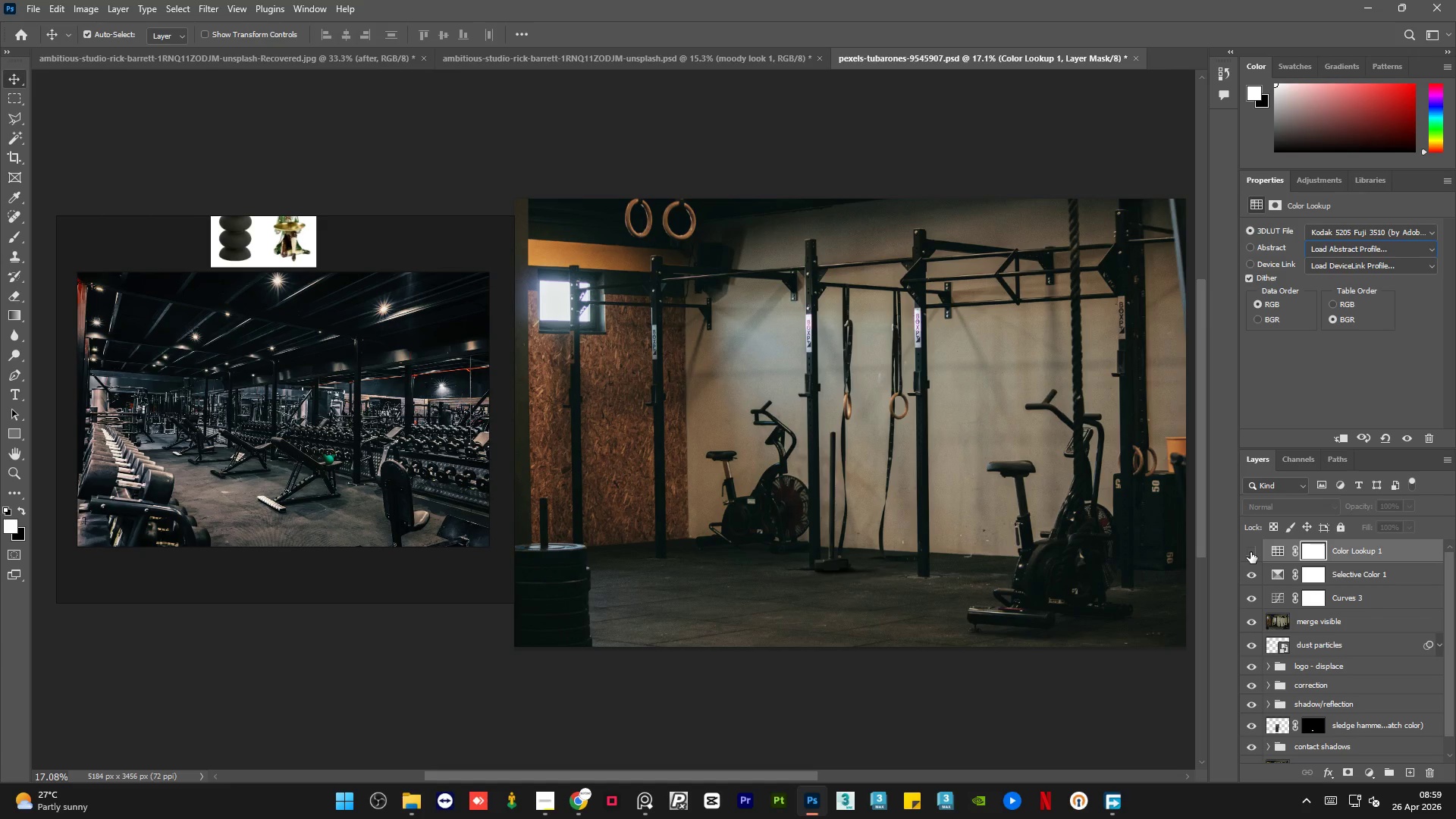 
left_click([1250, 552])
 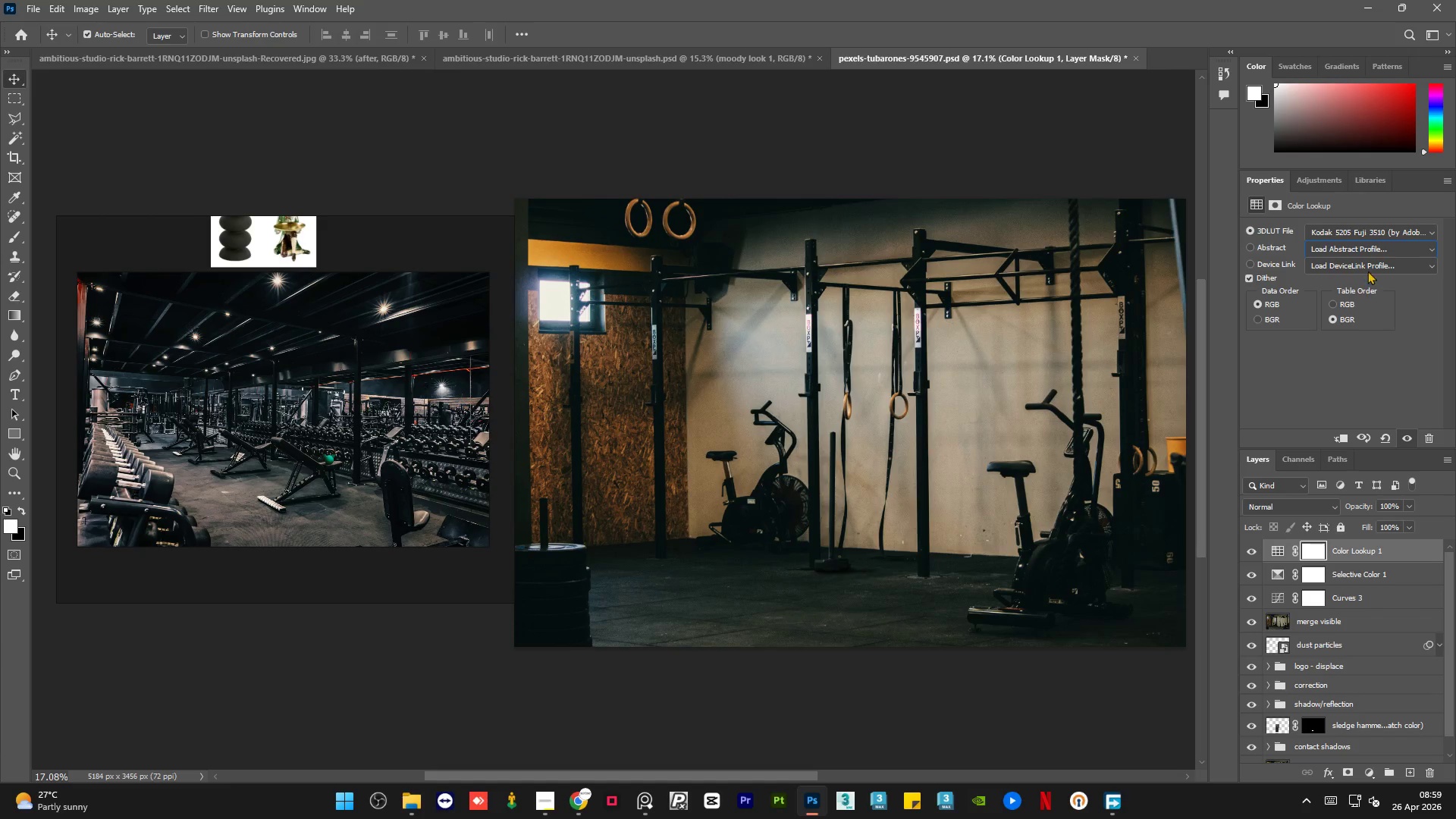 
left_click([1423, 233])
 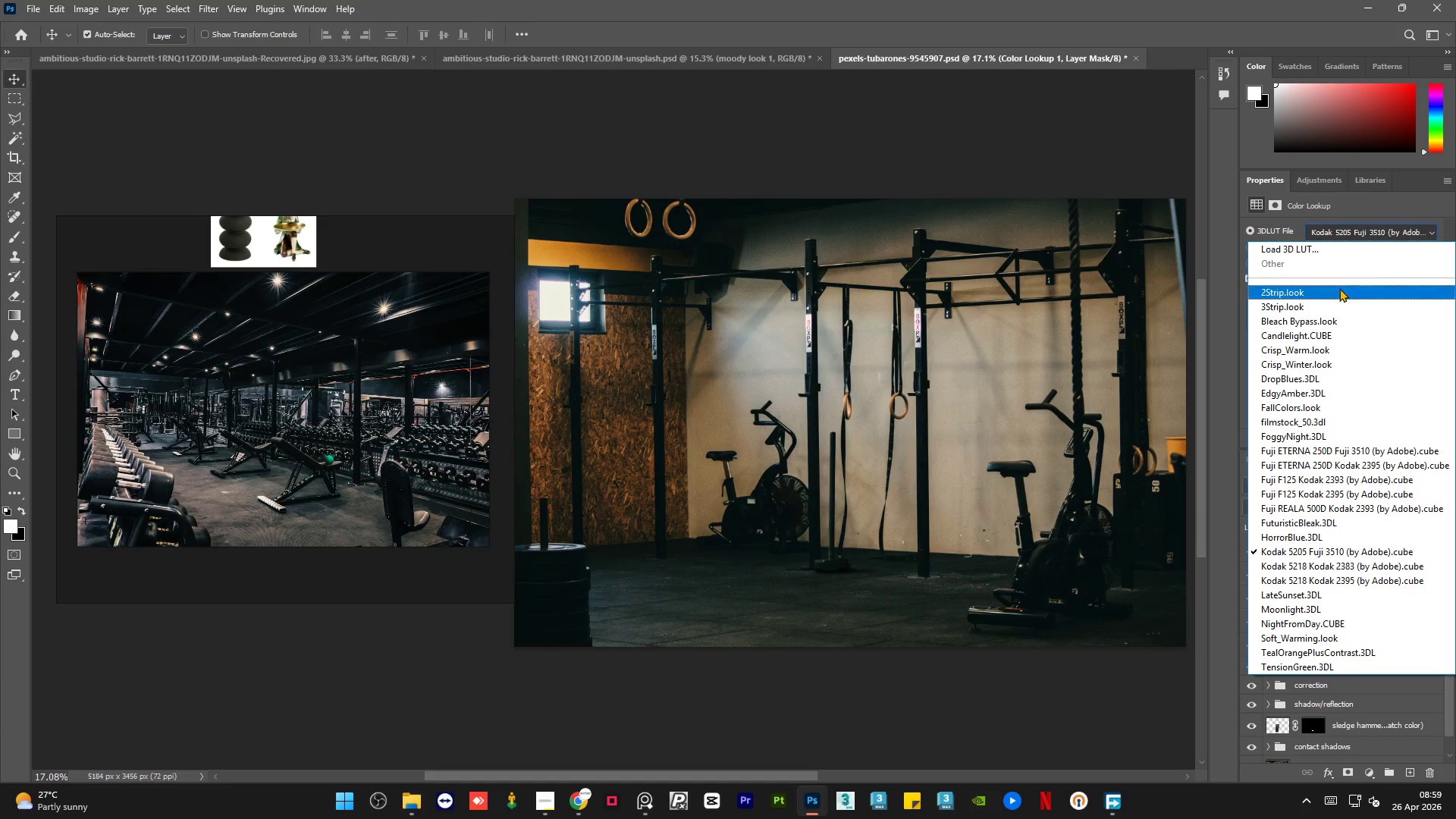 
left_click([1335, 294])
 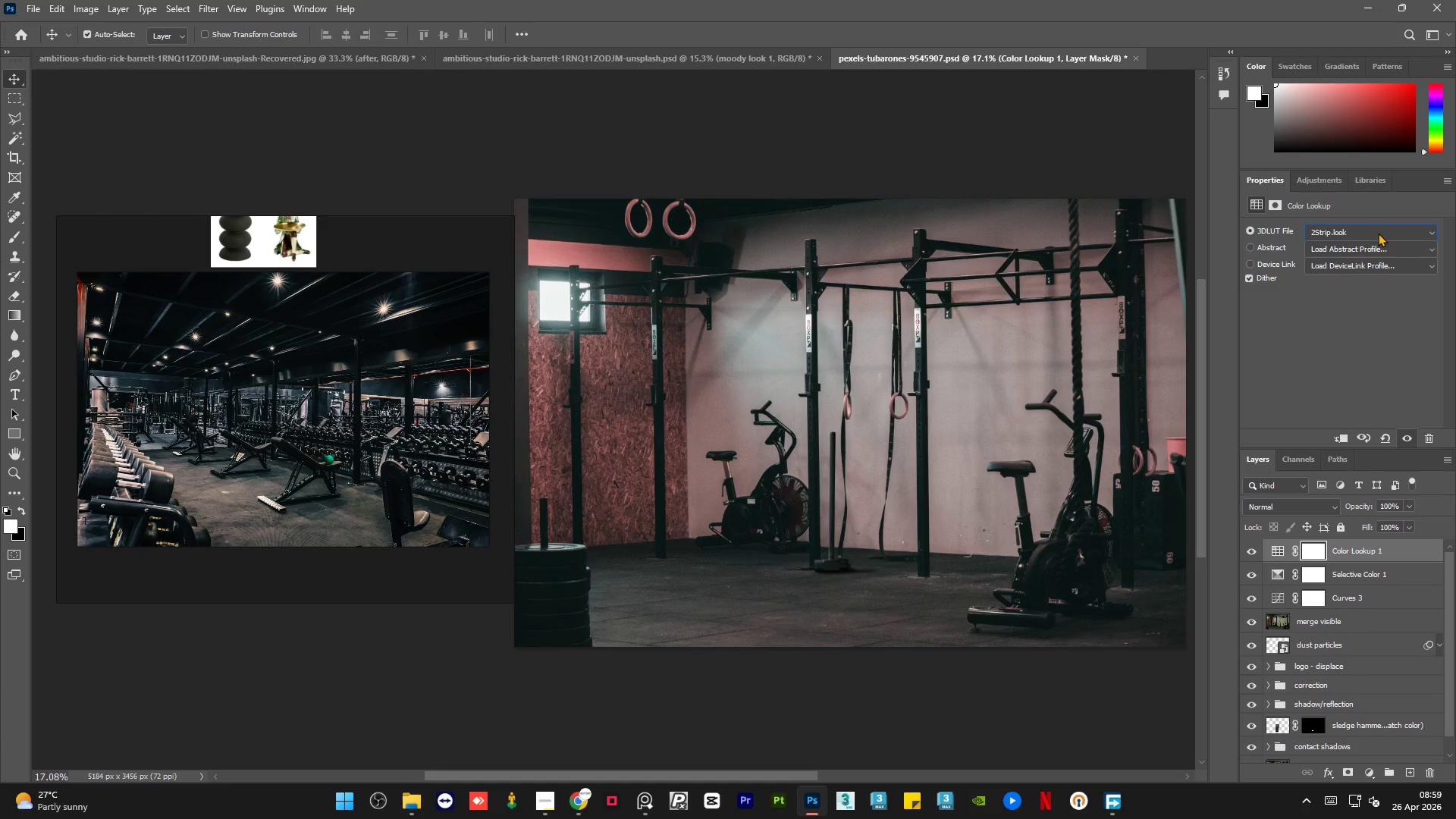 
scroll: coordinate [1377, 233], scroll_direction: down, amount: 9.0
 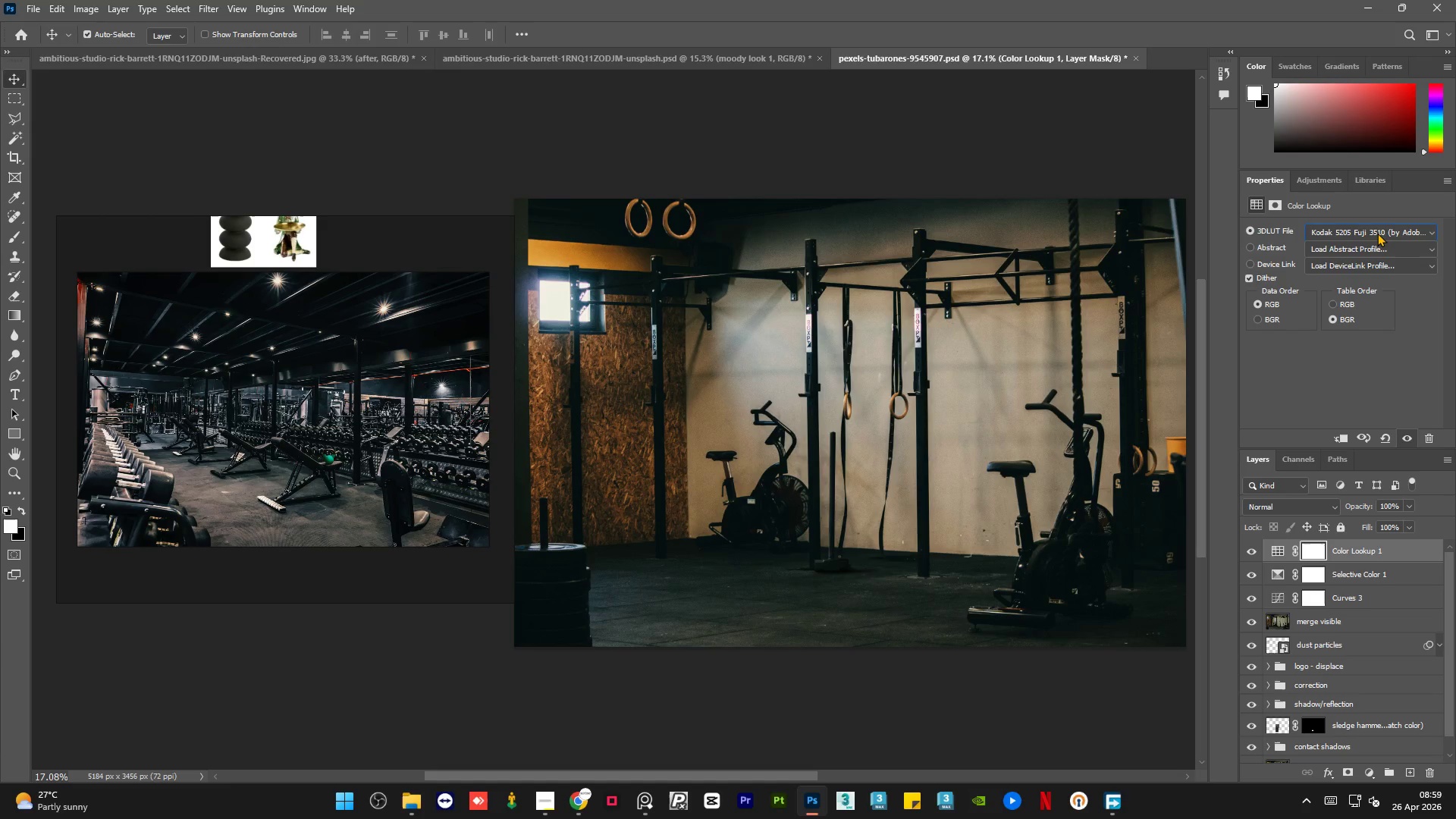 
scroll: coordinate [1377, 233], scroll_direction: up, amount: 1.0
 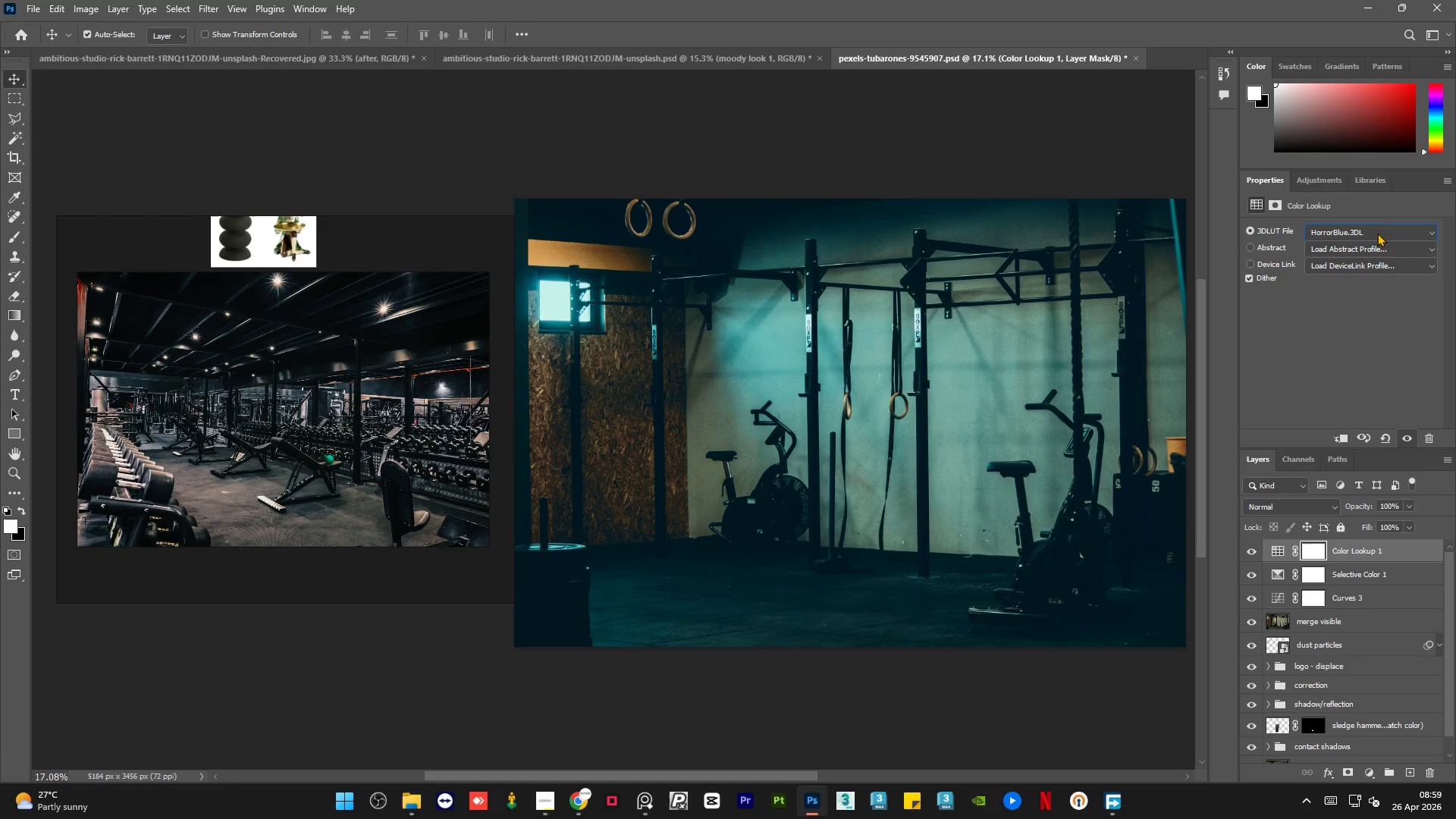 
scroll: coordinate [1377, 233], scroll_direction: down, amount: 4.0
 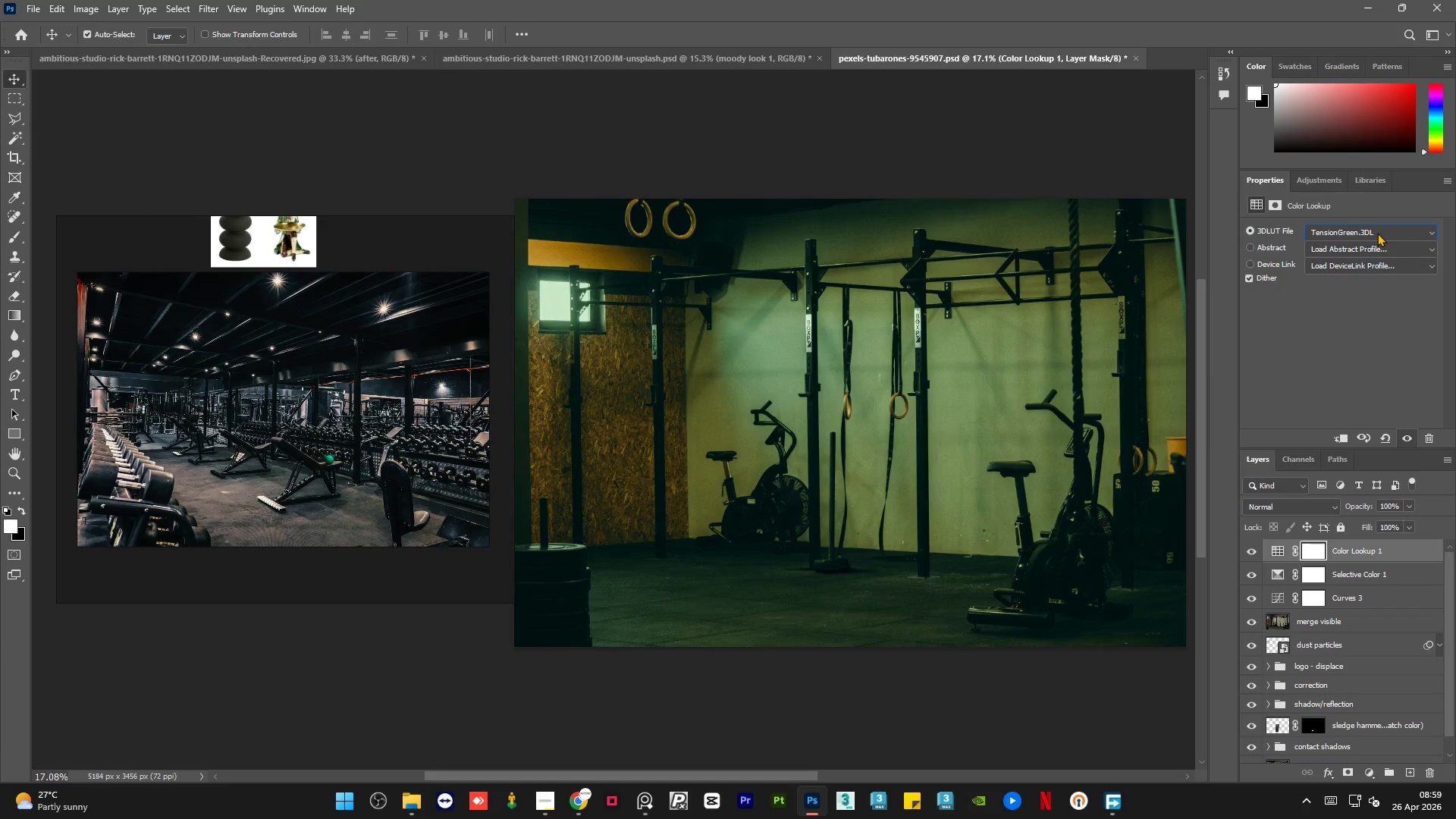 
left_click([1377, 233])
 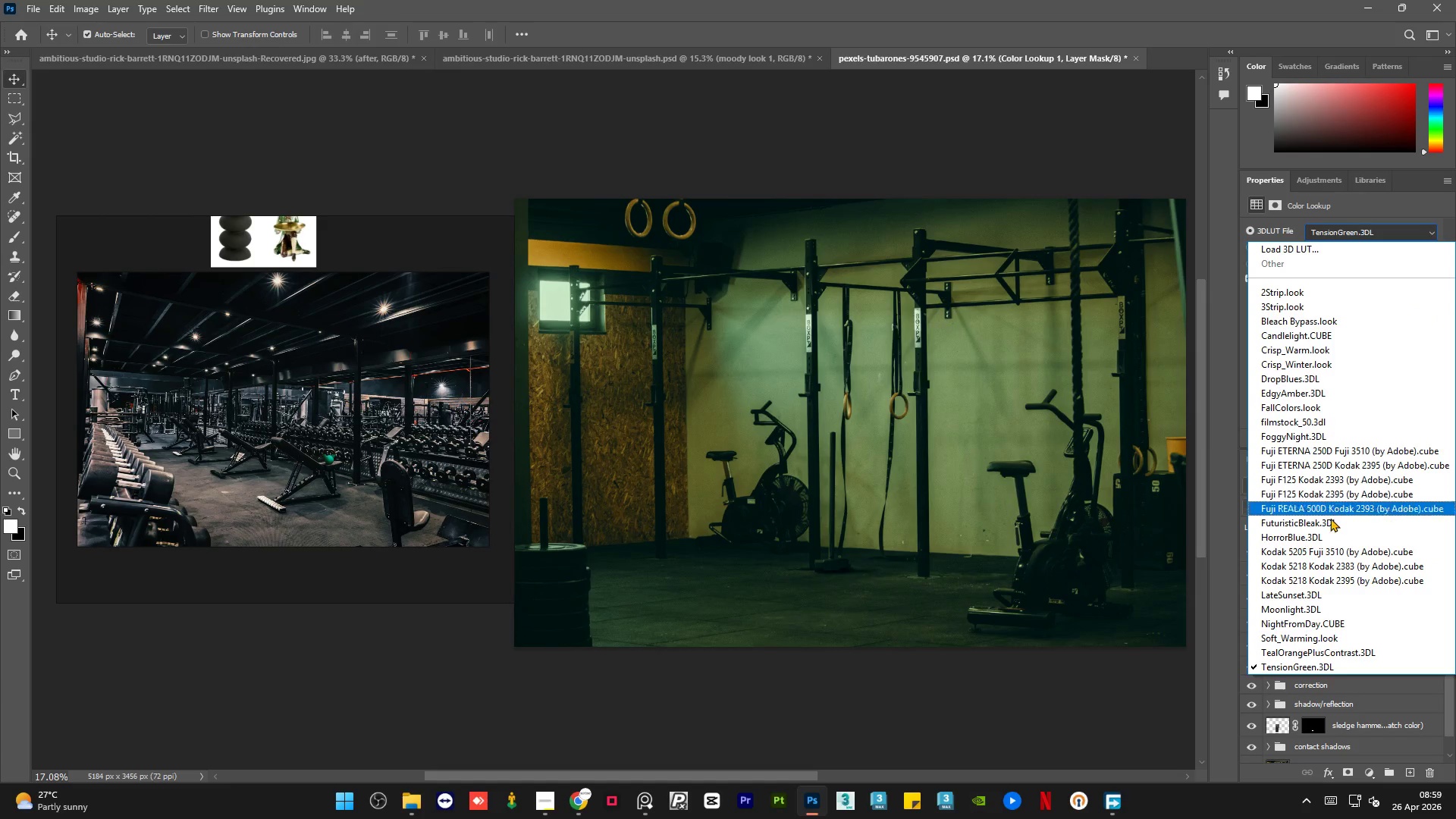 
left_click([1329, 535])
 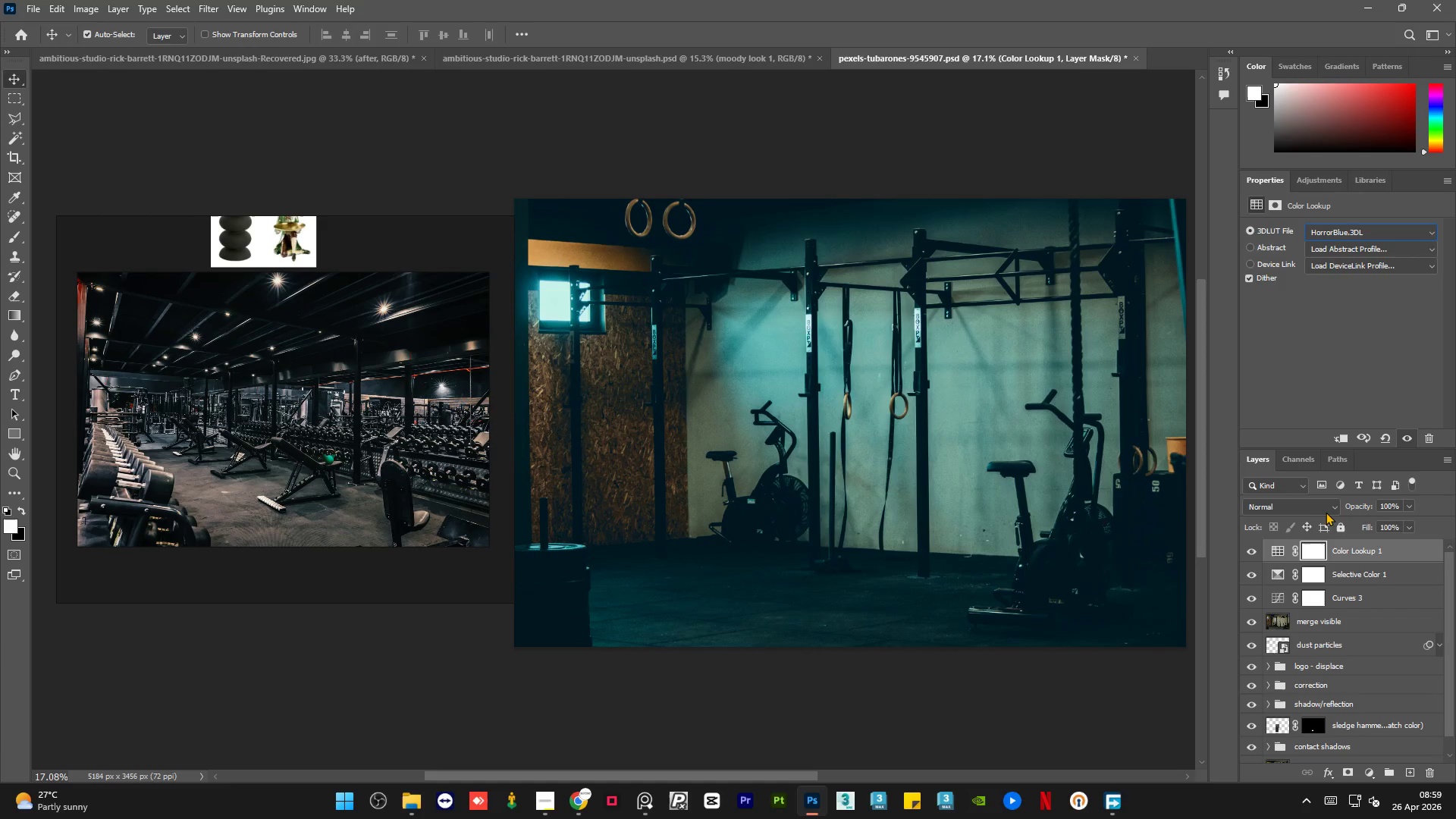 
left_click([1329, 507])
 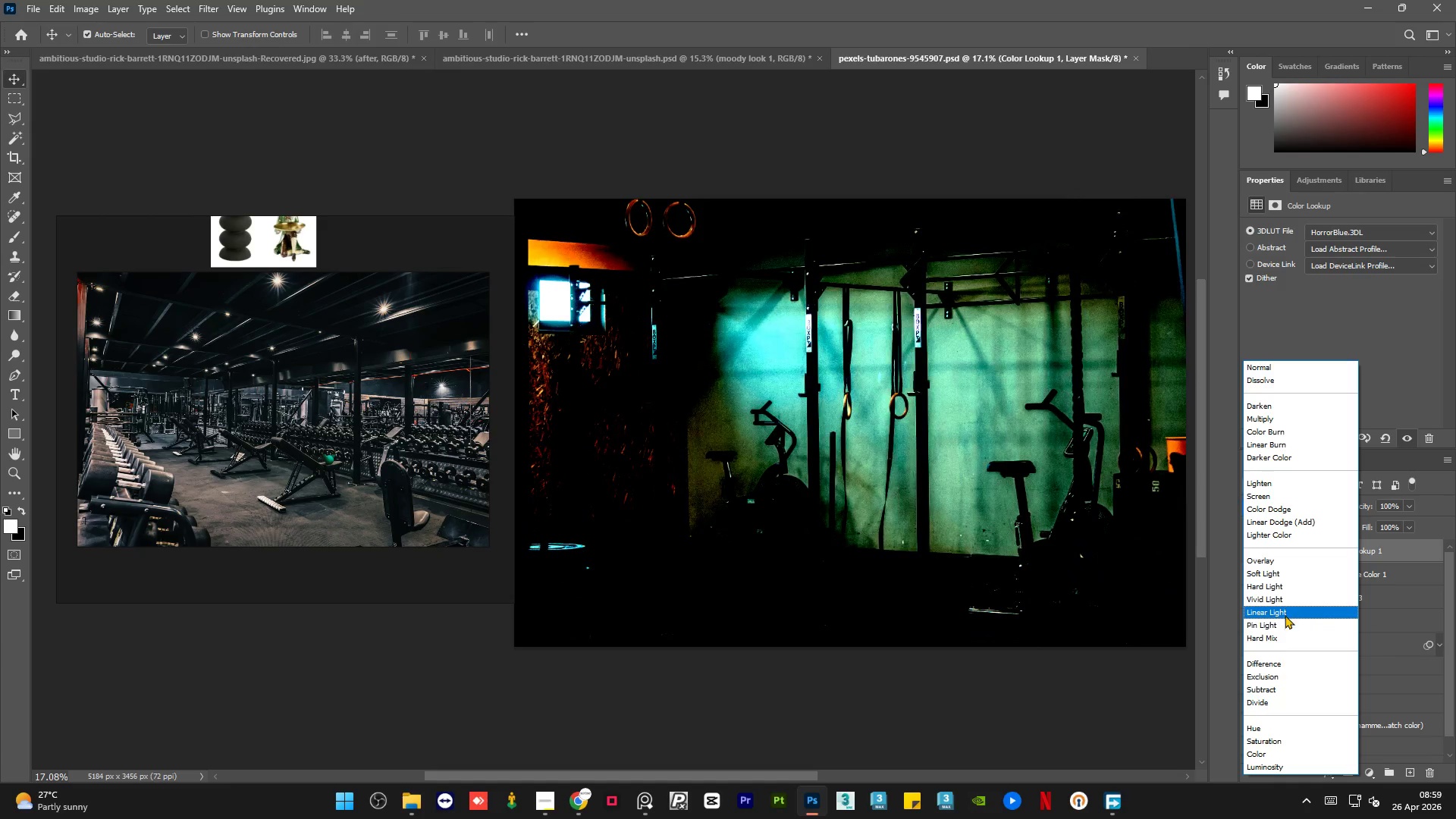 
wait(10.23)
 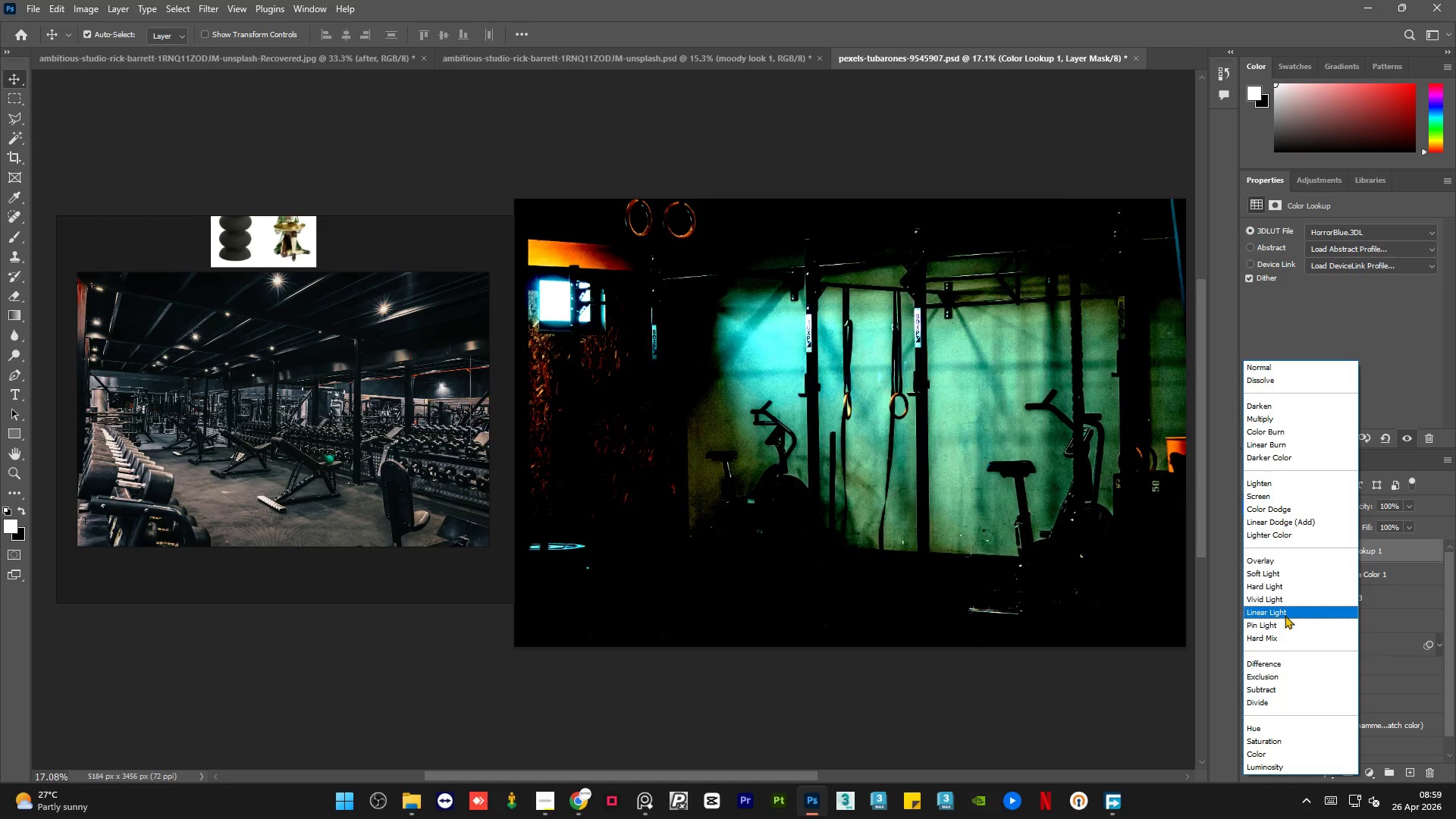 
left_click([1273, 368])
 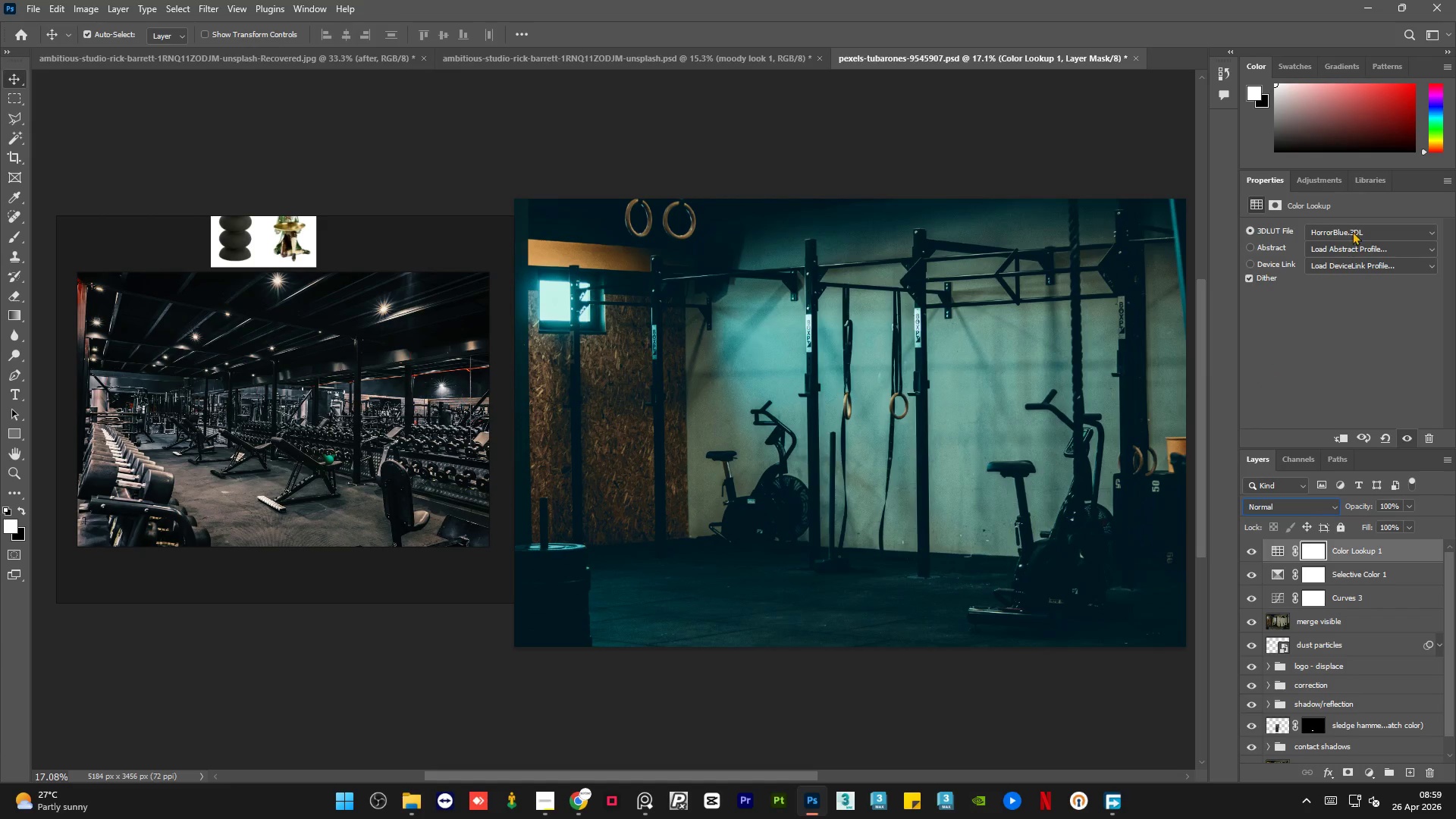 
left_click([1355, 228])
 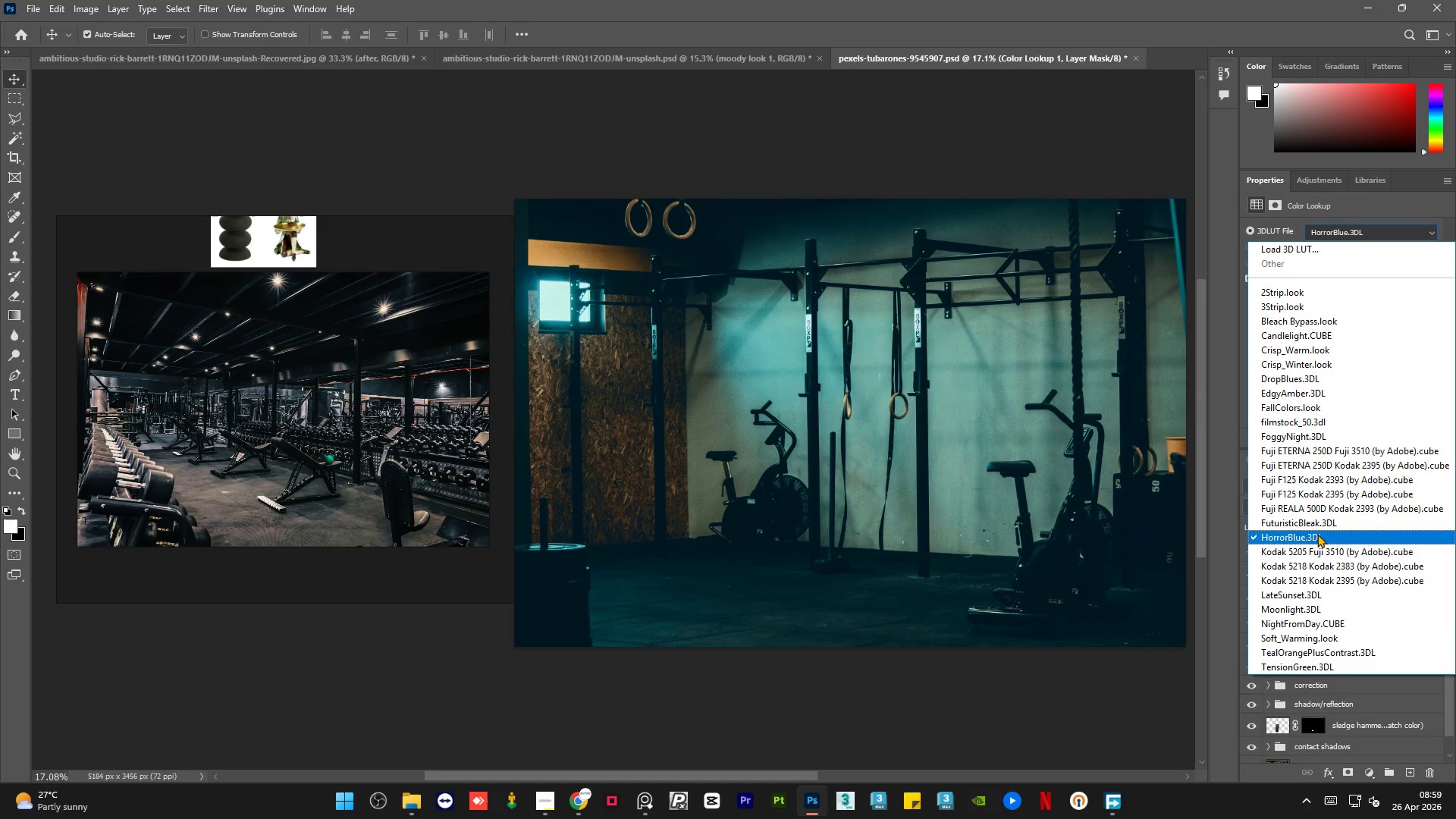 
left_click([1322, 523])
 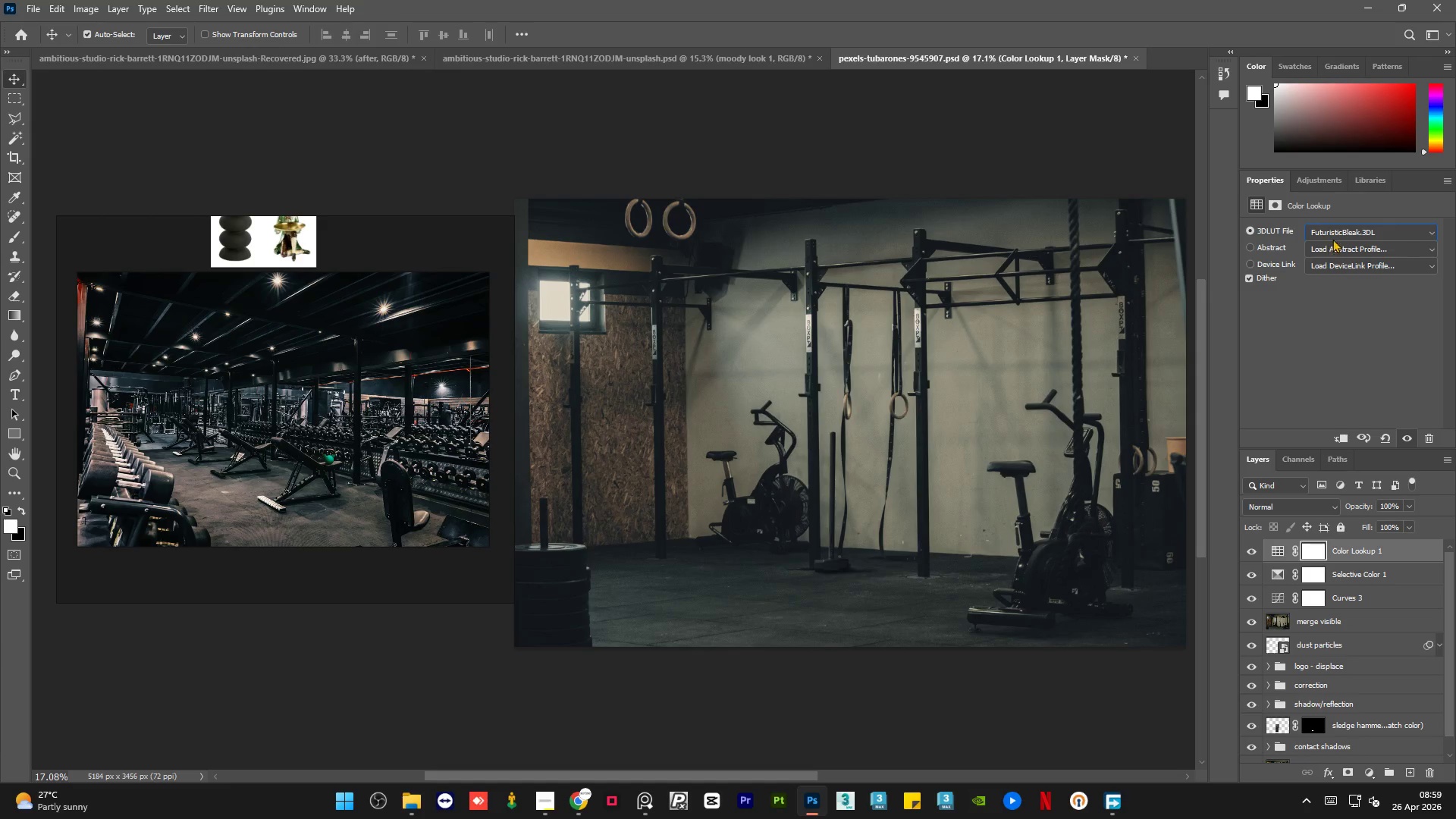 
scroll: coordinate [1335, 231], scroll_direction: down, amount: 1.0
 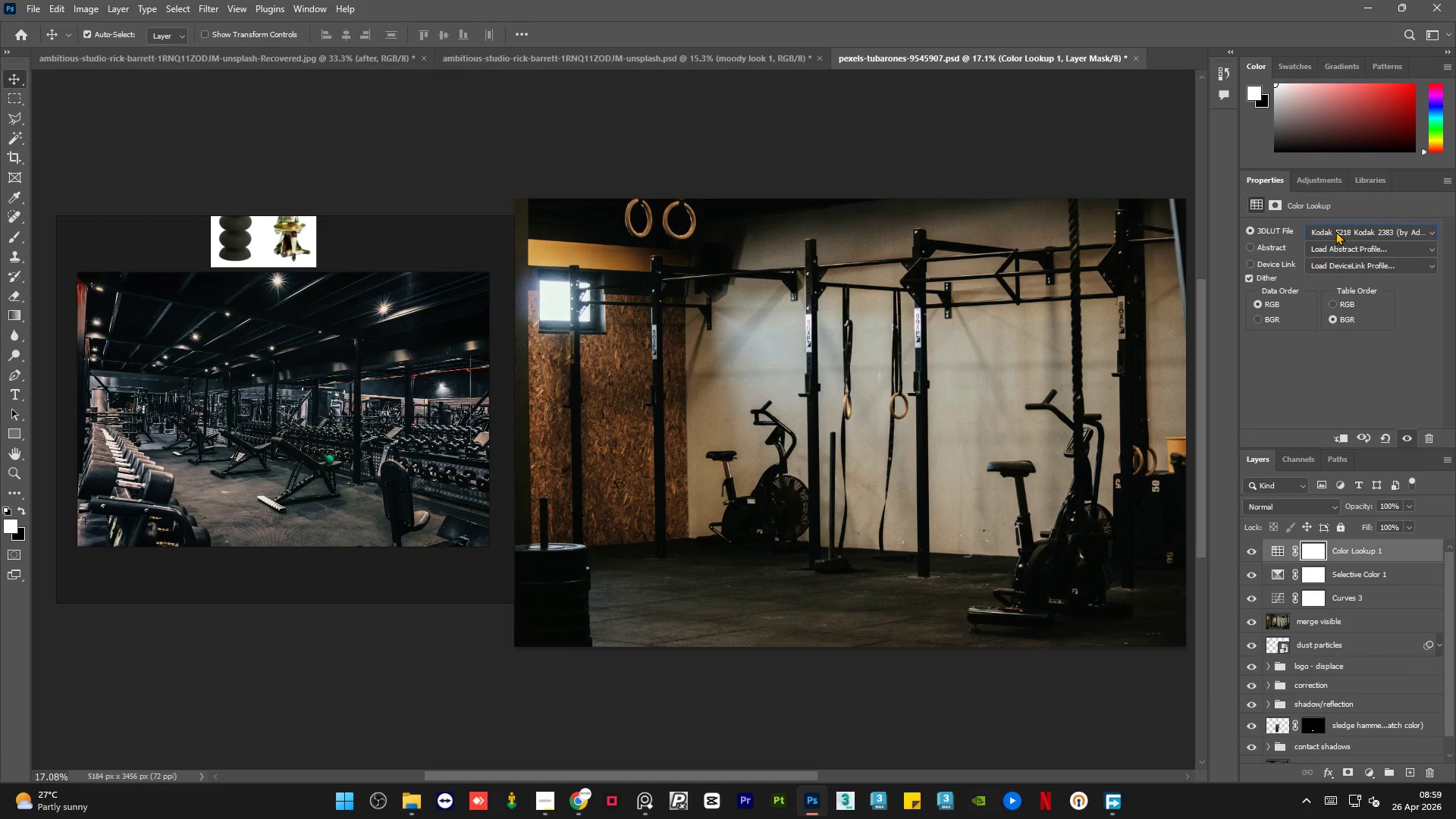 
scroll: coordinate [1335, 231], scroll_direction: up, amount: 2.0
 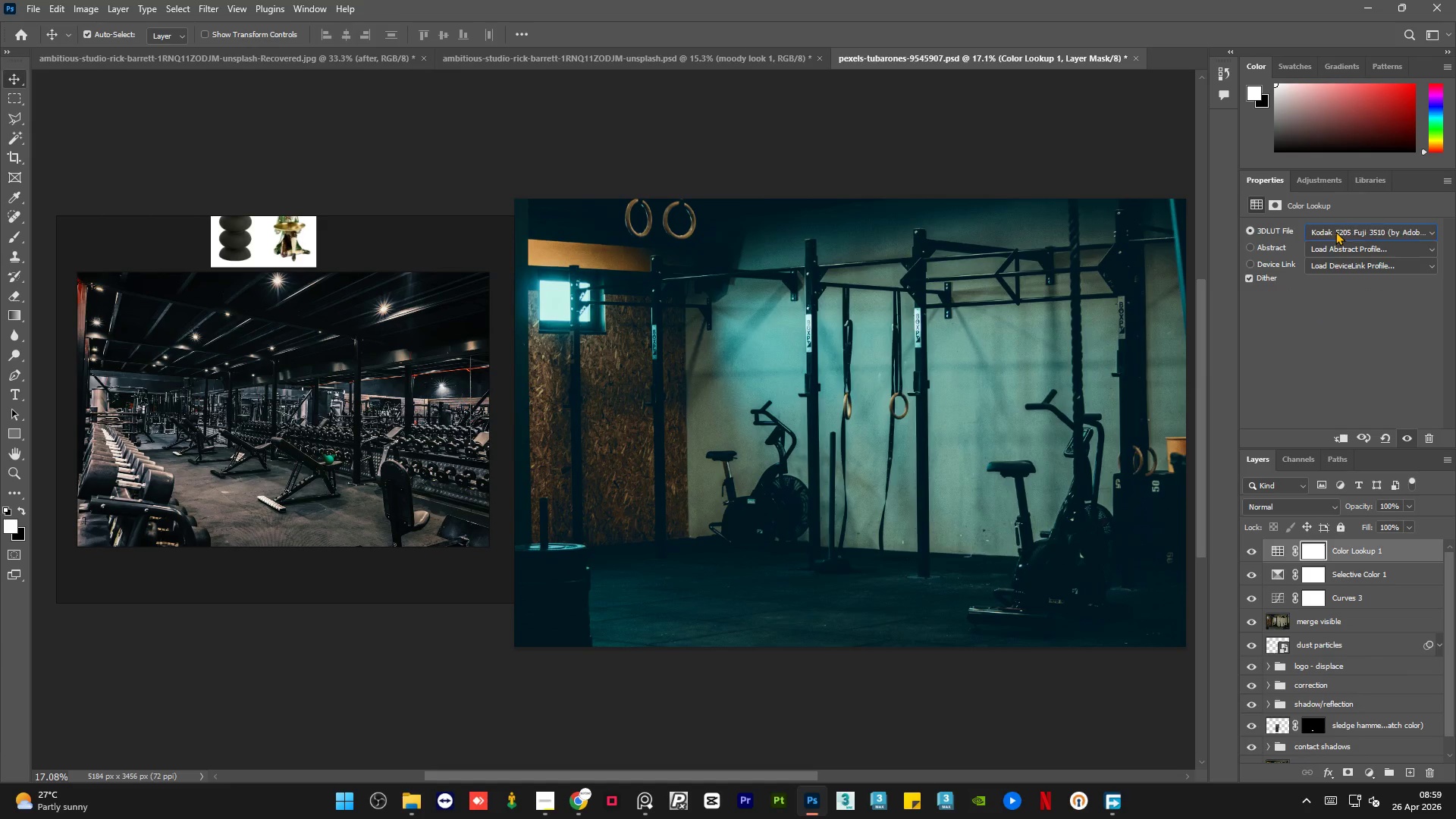 
scroll: coordinate [1335, 231], scroll_direction: down, amount: 2.0
 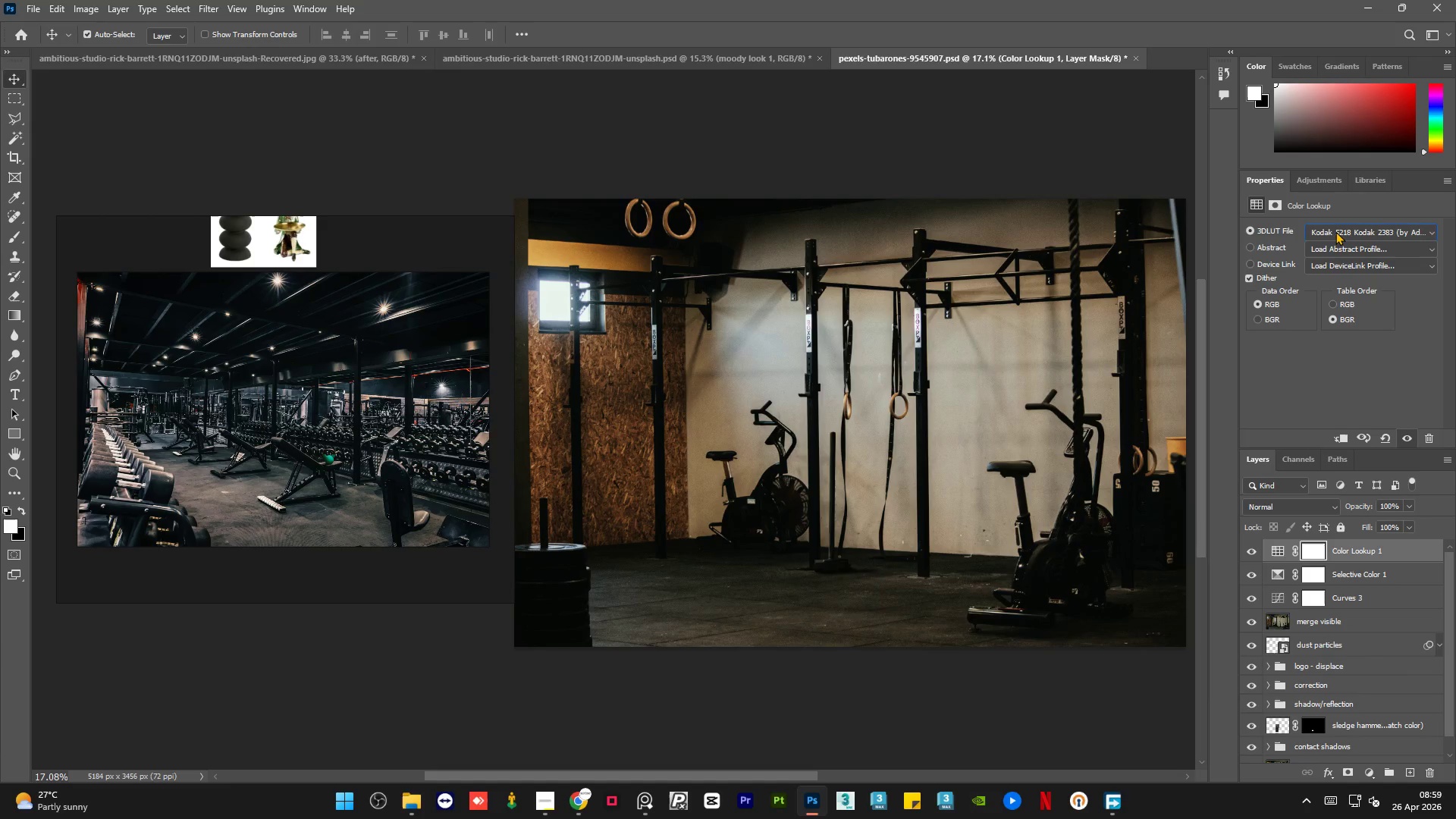 
scroll: coordinate [1335, 231], scroll_direction: up, amount: 1.0
 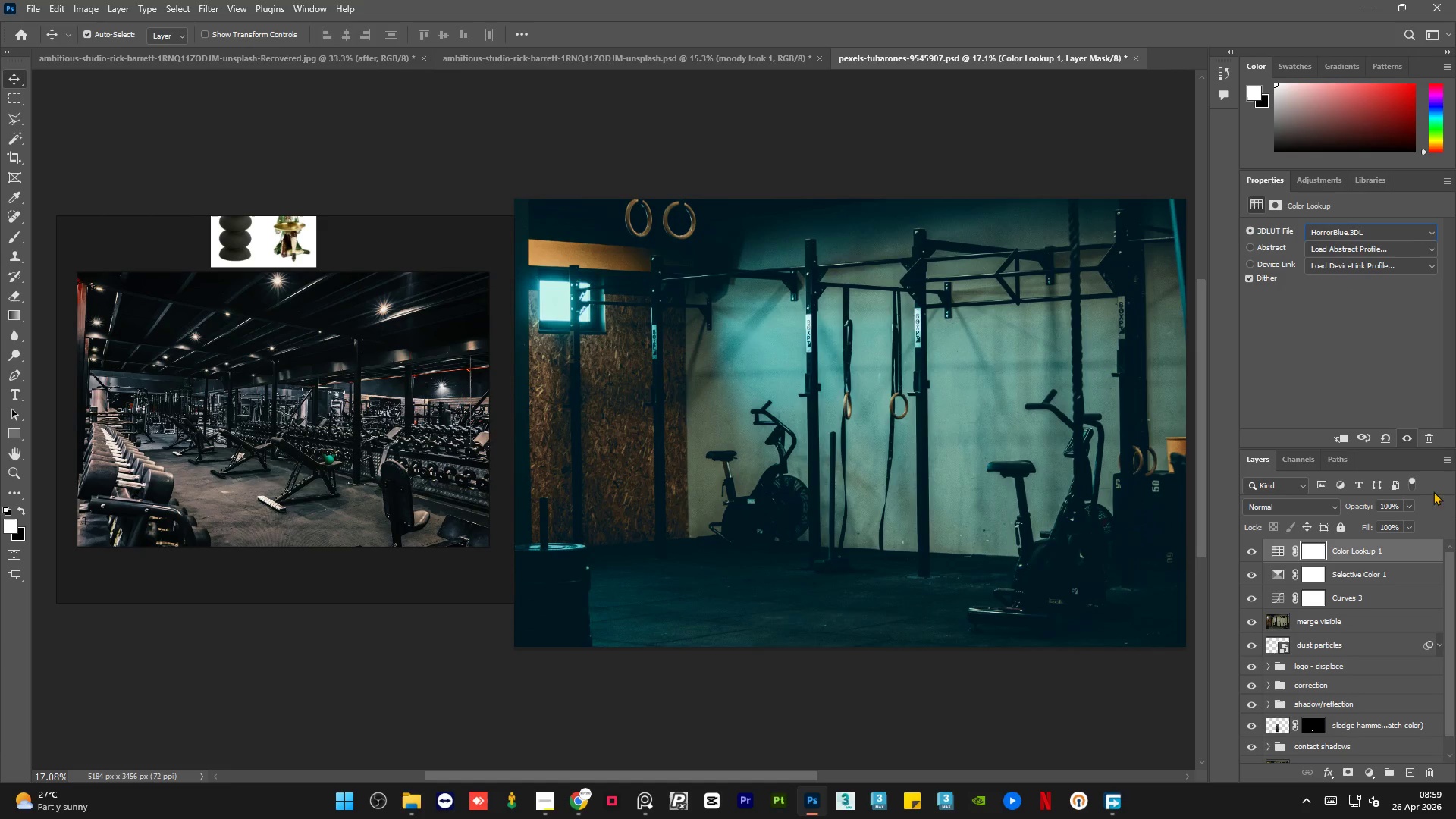 
left_click([1413, 505])
 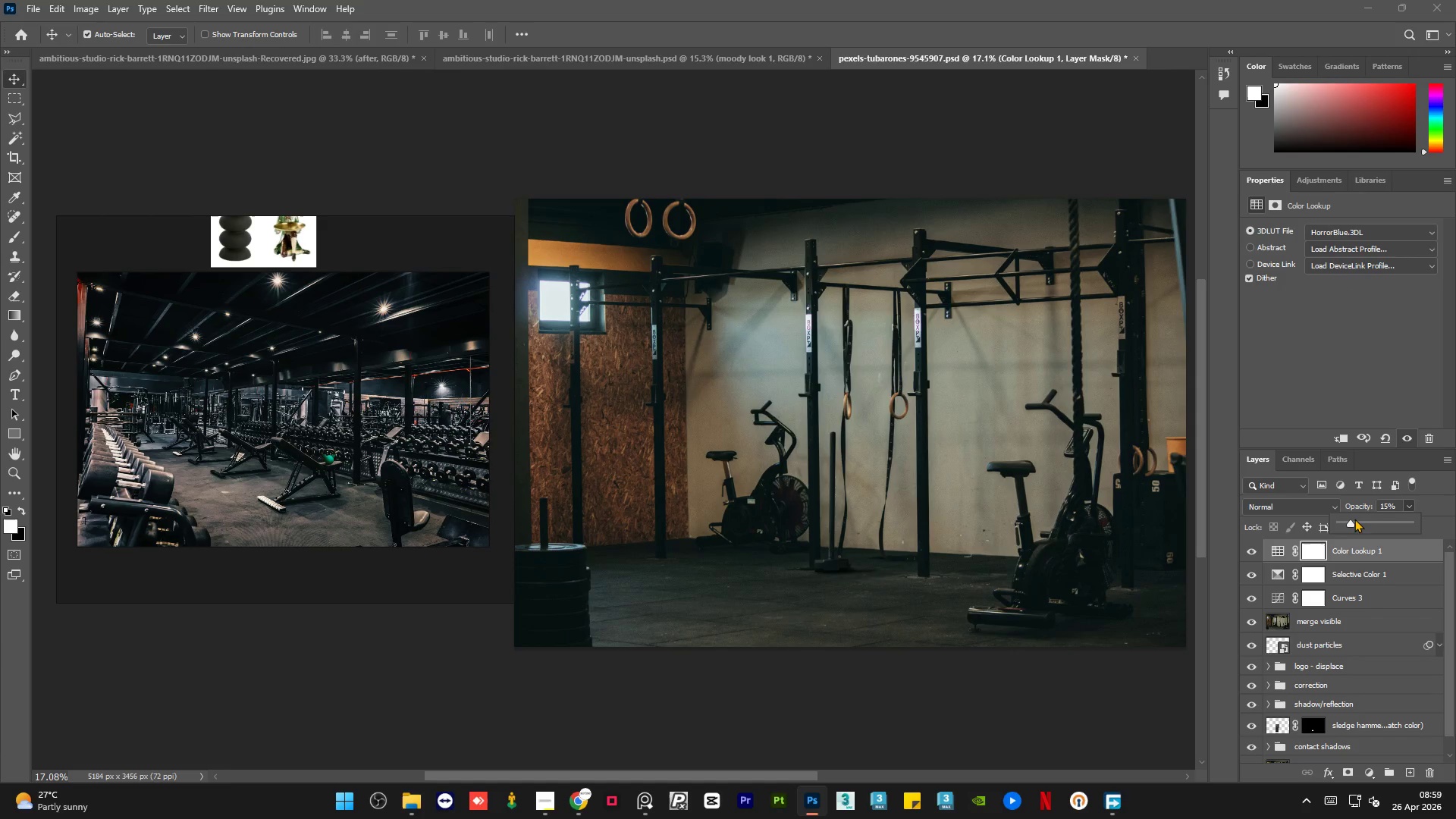 
left_click([1254, 549])
 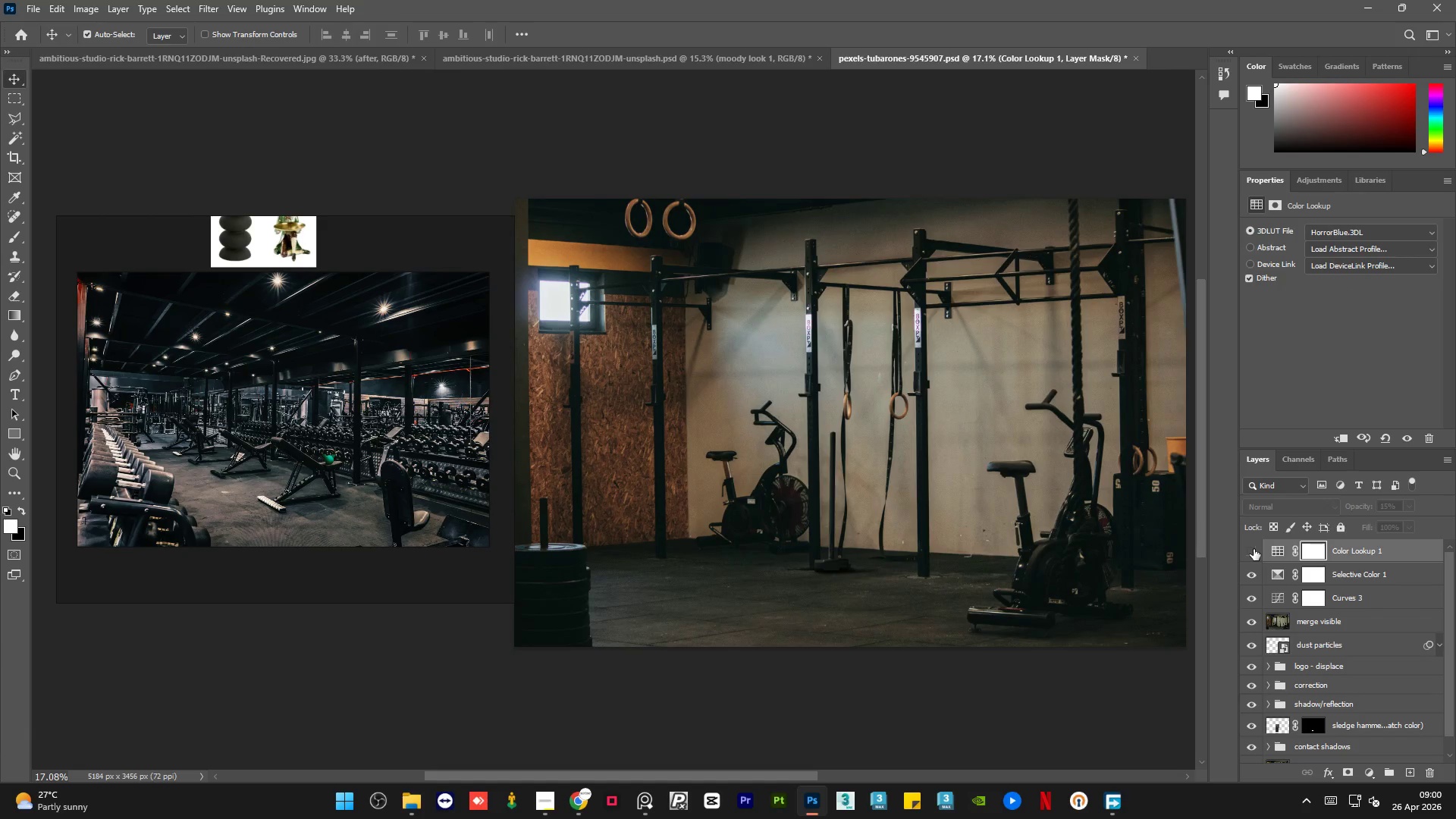 
left_click([1254, 549])
 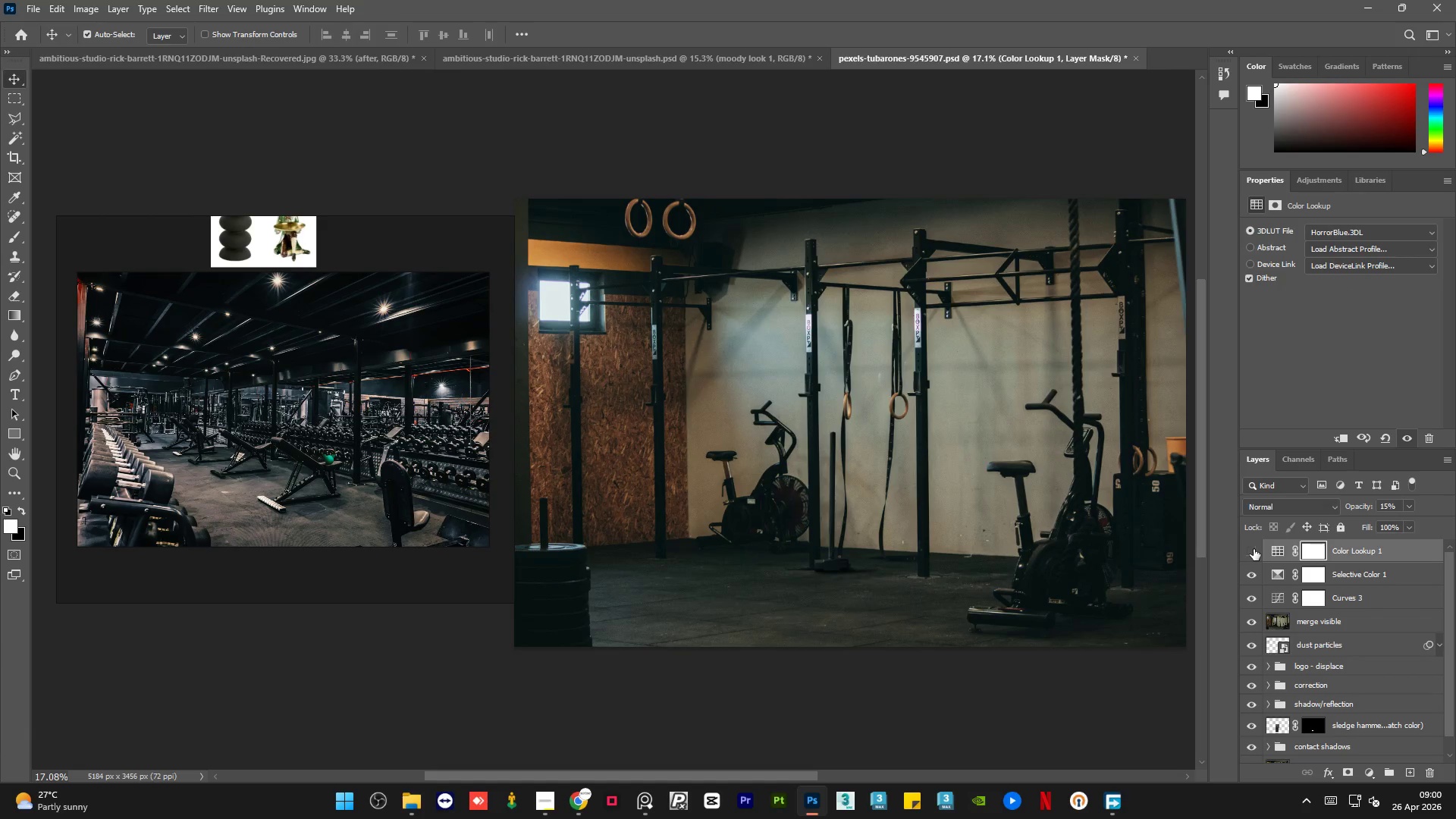 
double_click([1254, 549])
 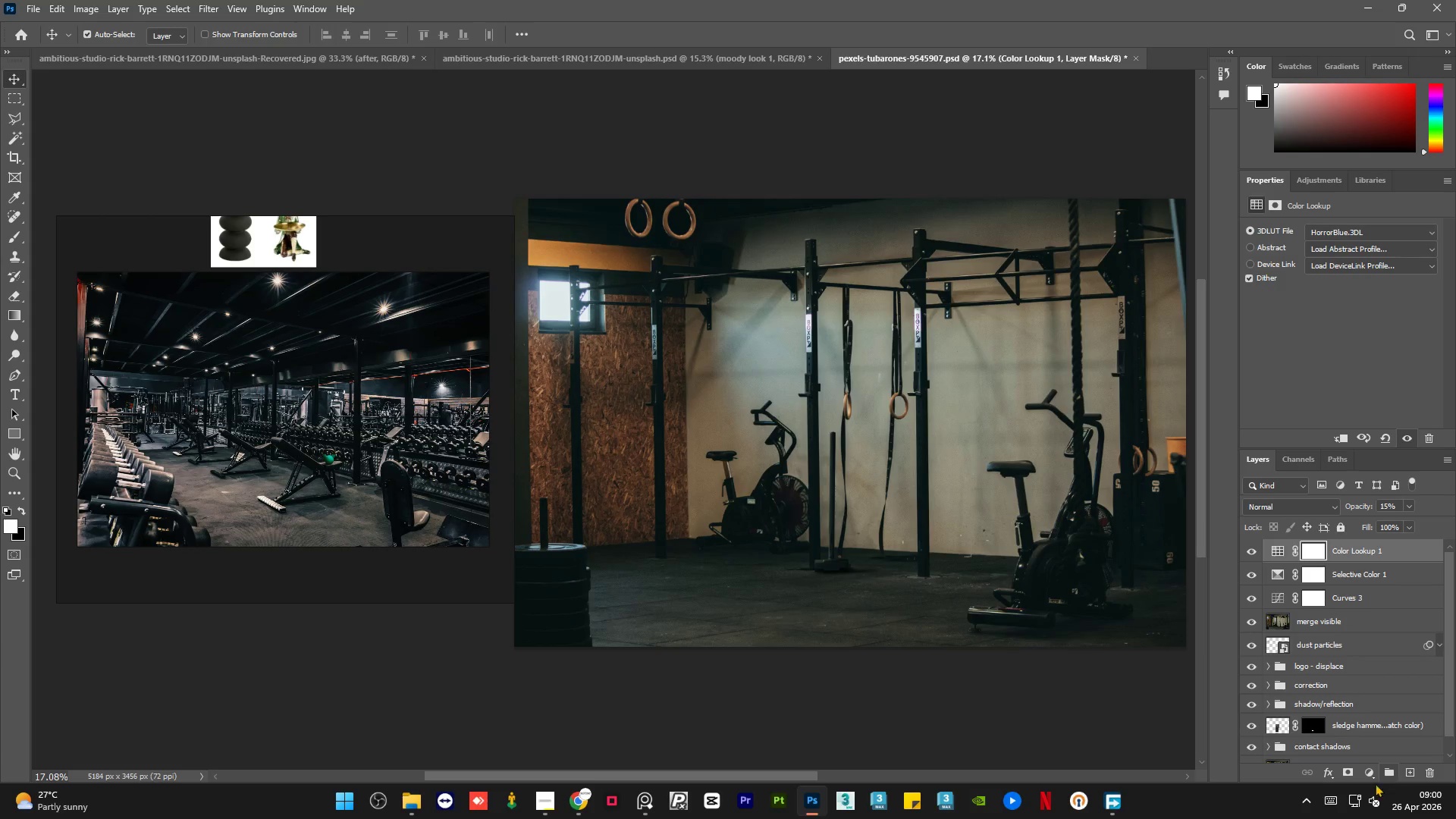 
left_click([1368, 774])
 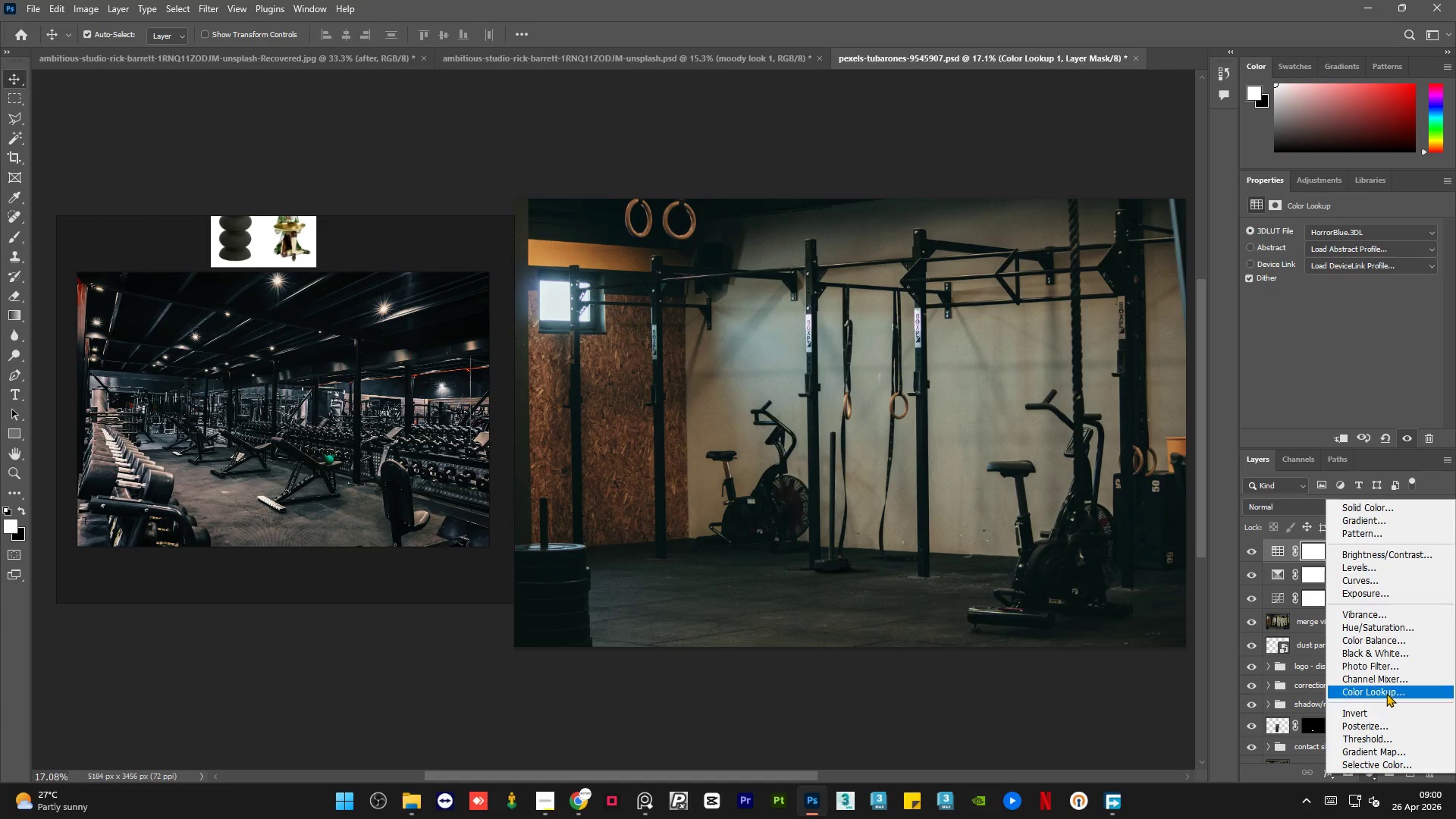 
left_click([1389, 691])
 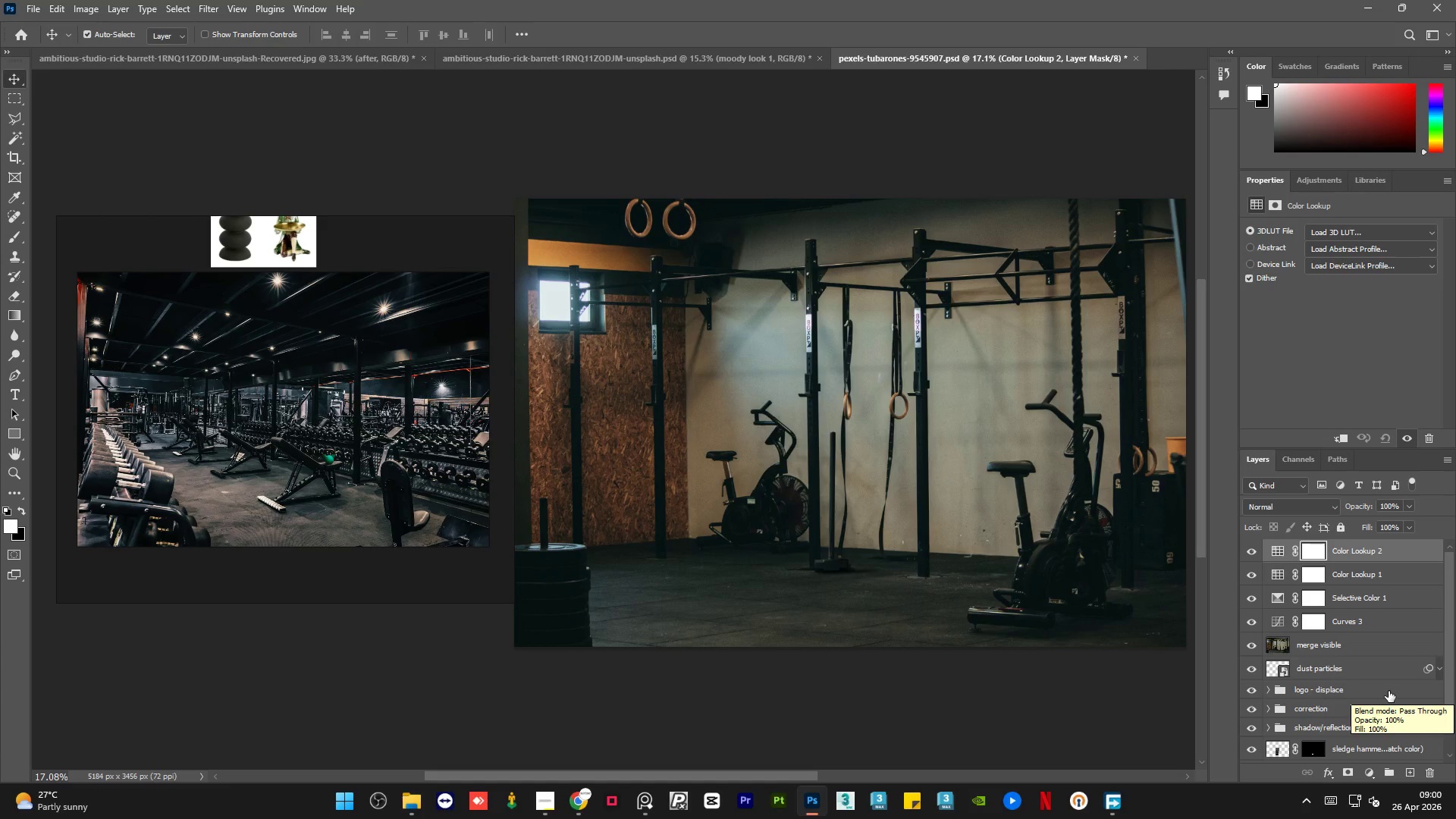 
mouse_move([1453, 692])
 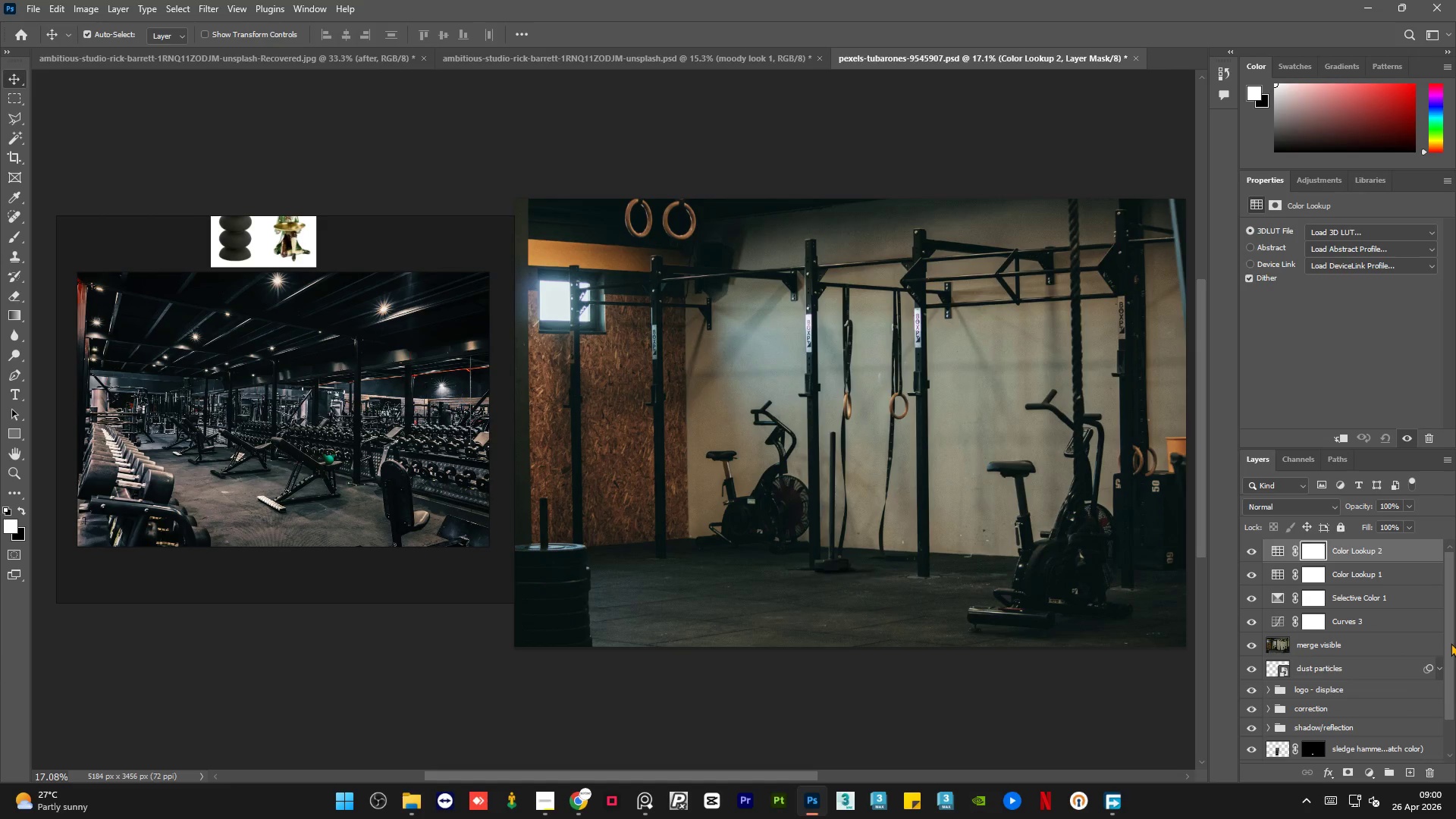 
left_click_drag(start_coordinate=[1451, 643], to_coordinate=[1446, 716])
 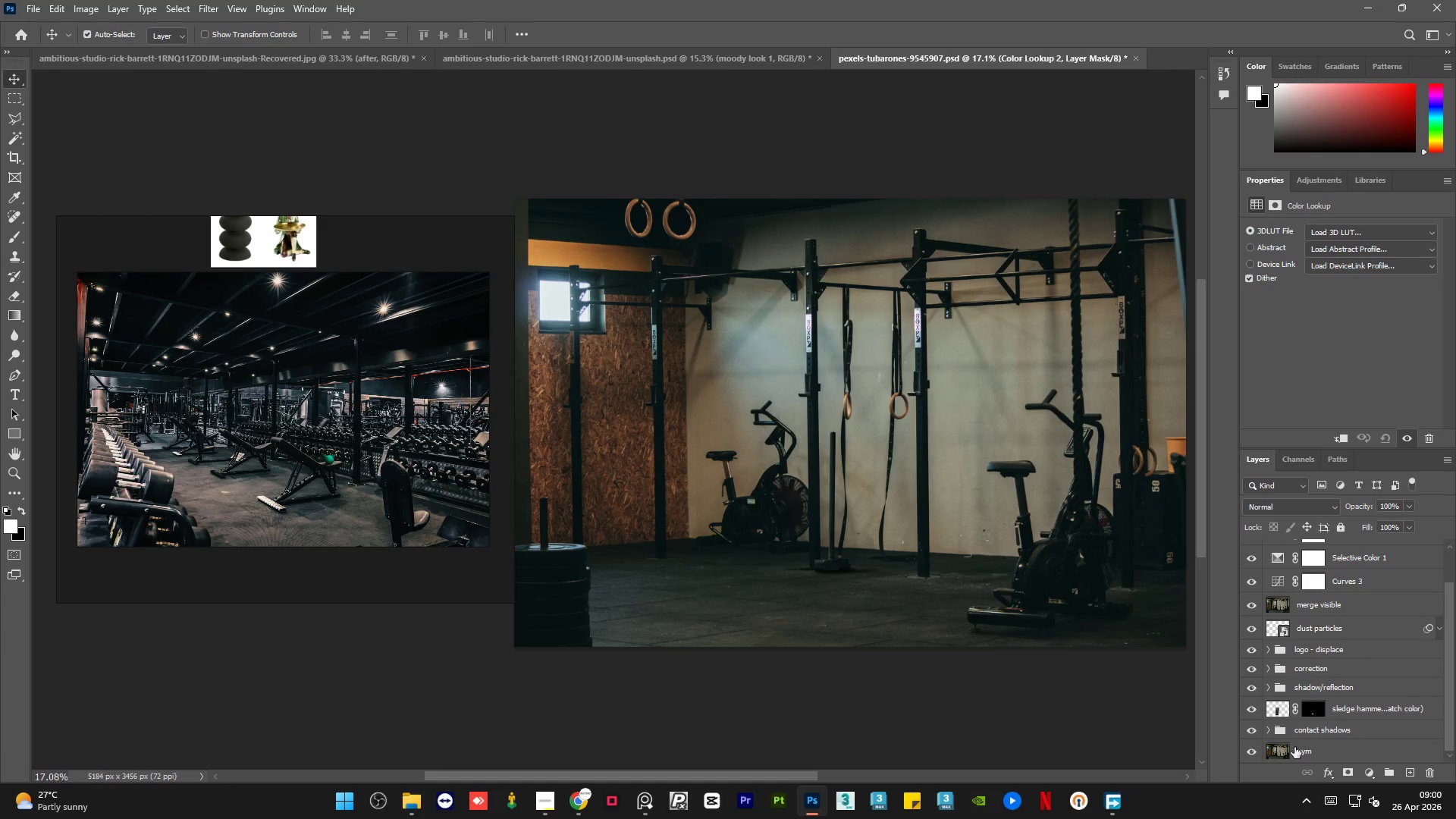 
hold_key(key=AltLeft, duration=3.02)
left_click([1252, 752])
 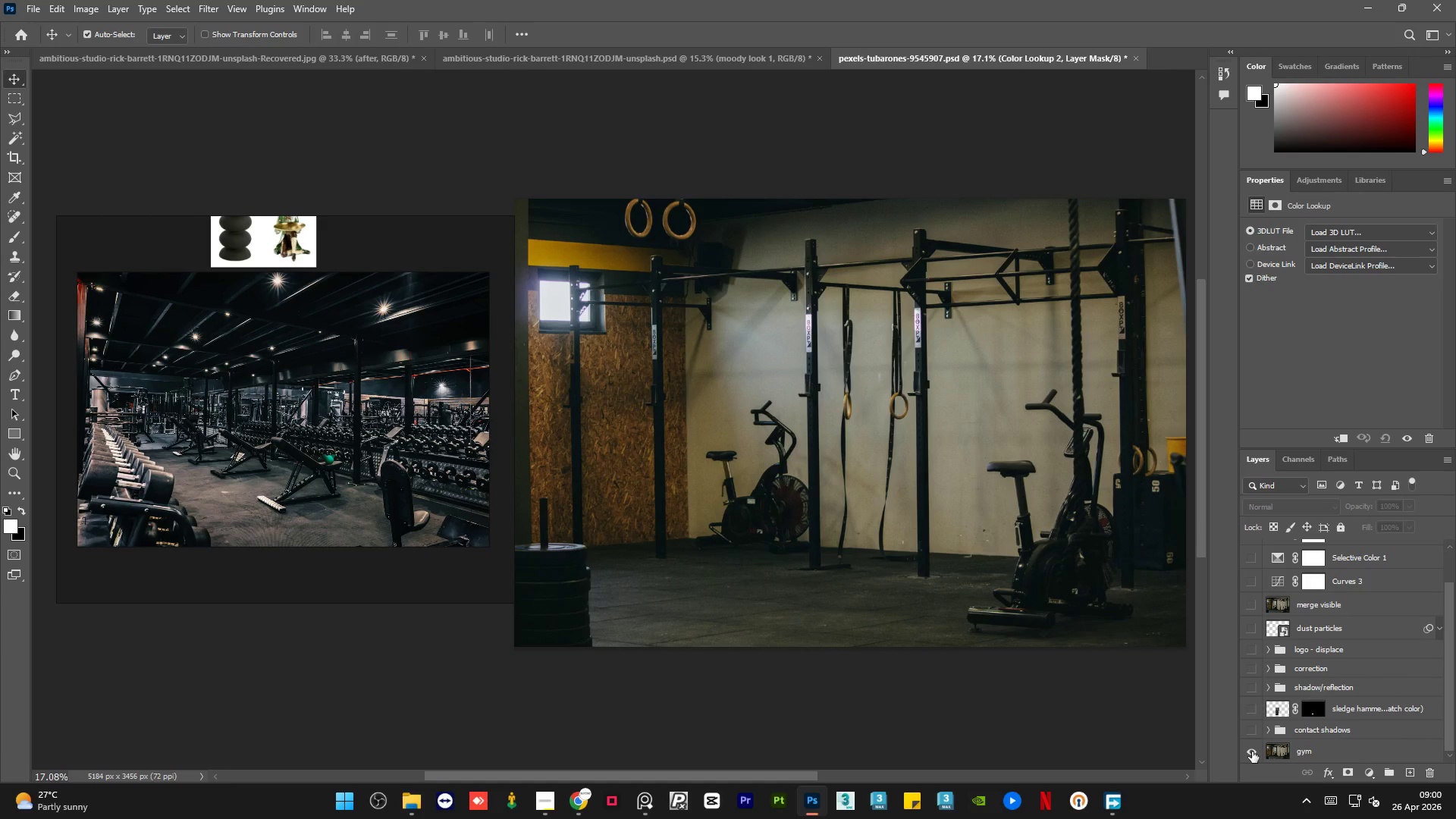 
left_click([1252, 752])
 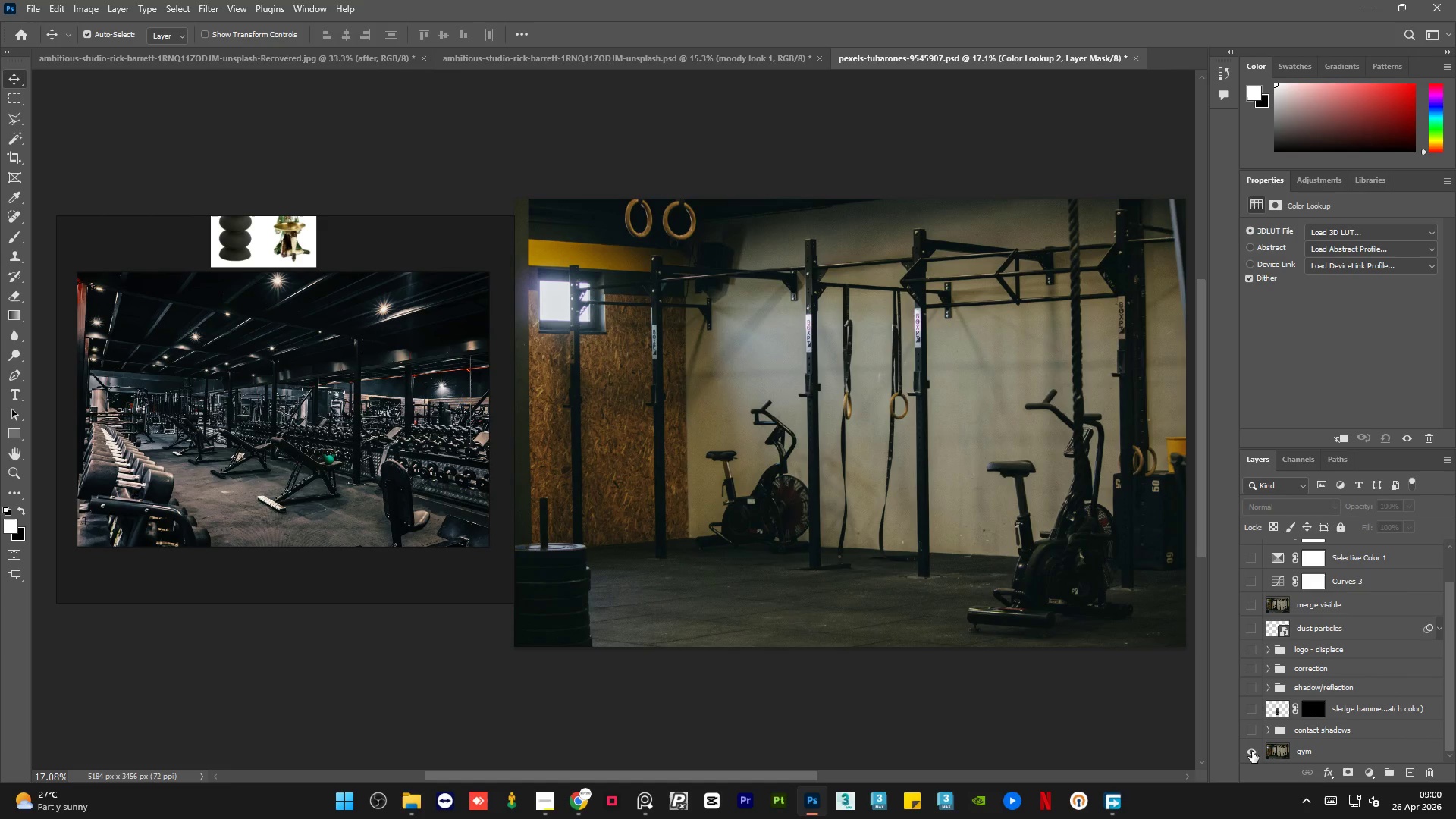 
double_click([1252, 752])
 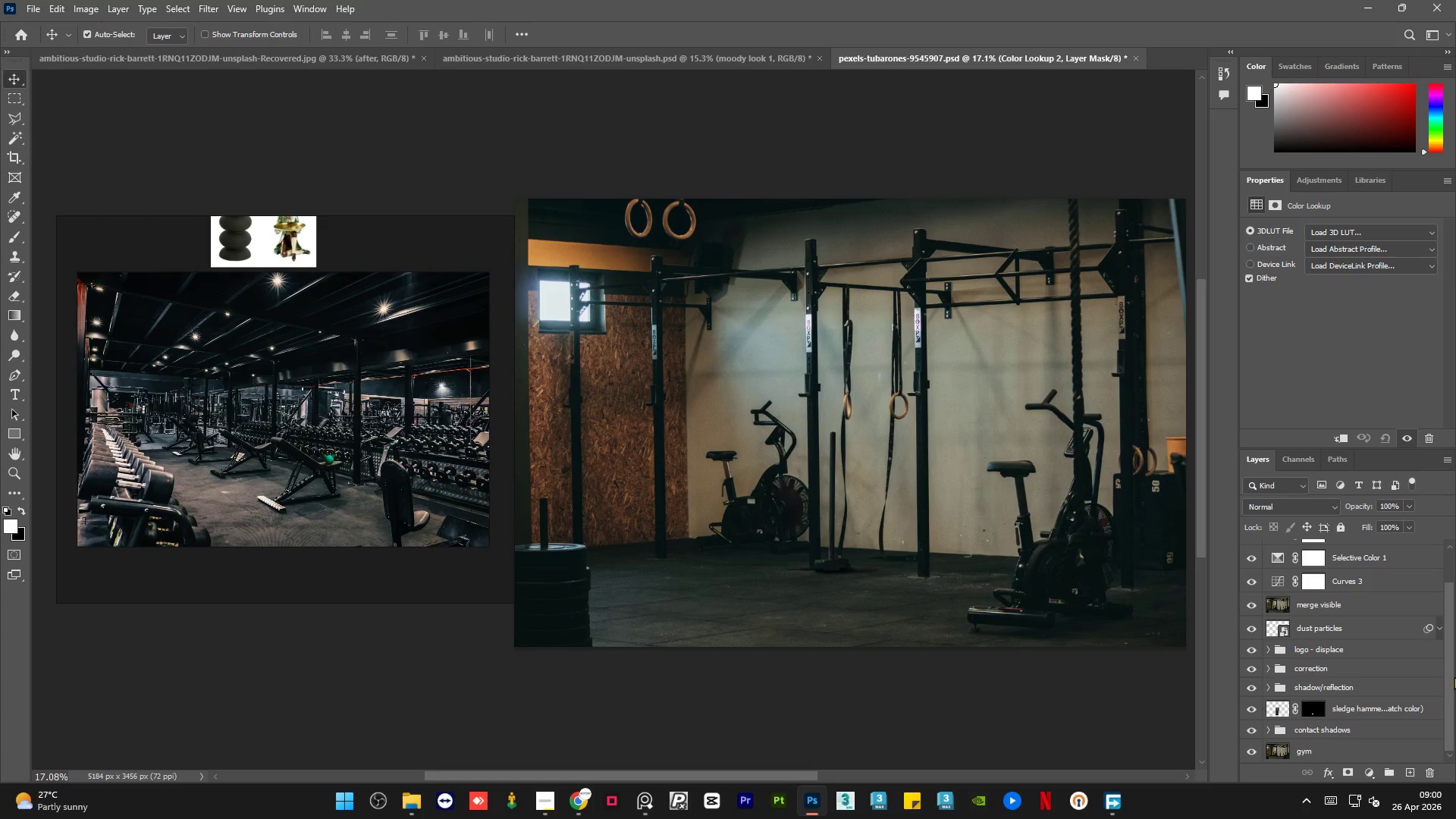 
left_click_drag(start_coordinate=[1451, 674], to_coordinate=[1451, 523])
 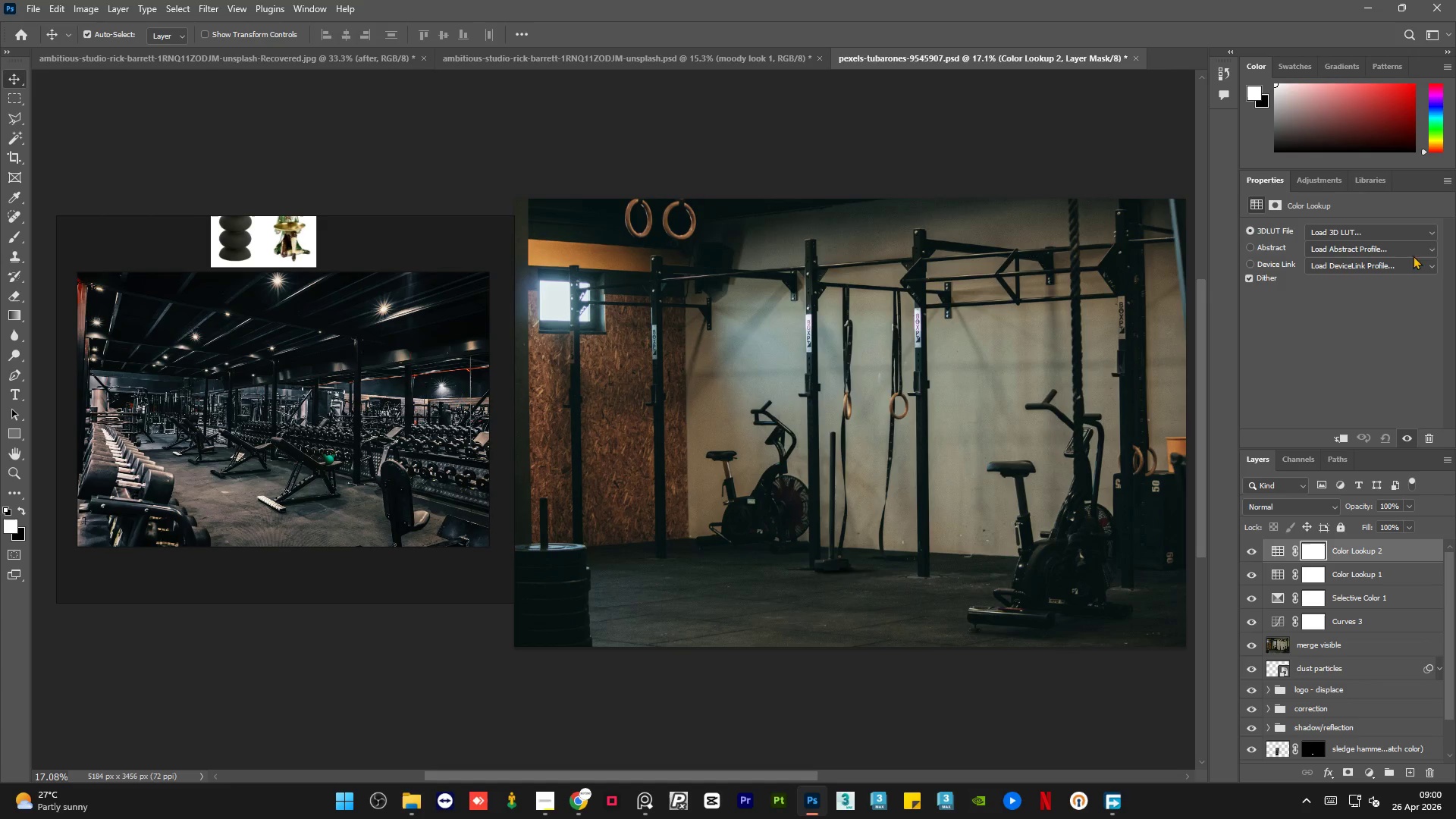 
left_click([1423, 234])
 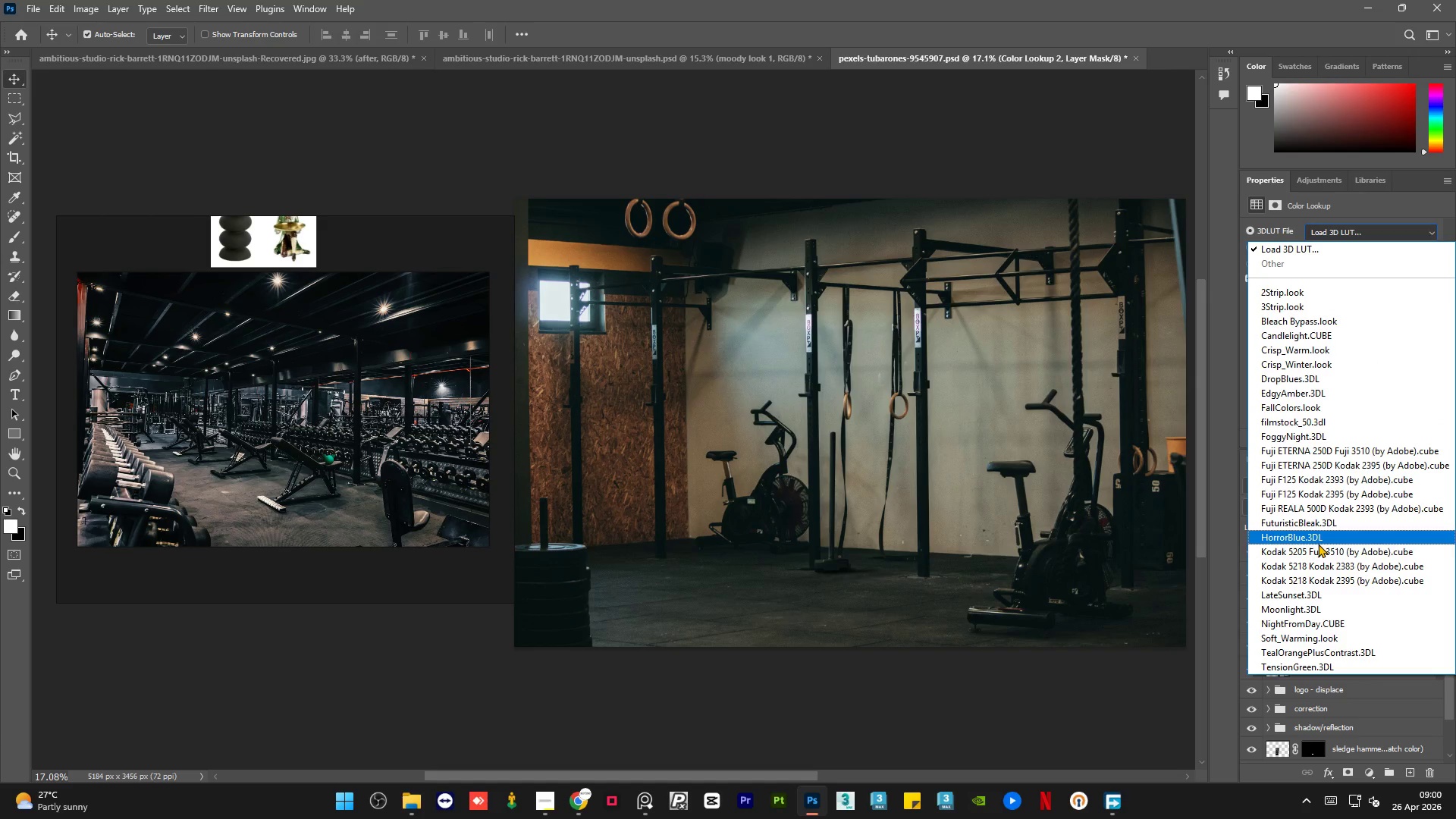 
left_click([1316, 548])
 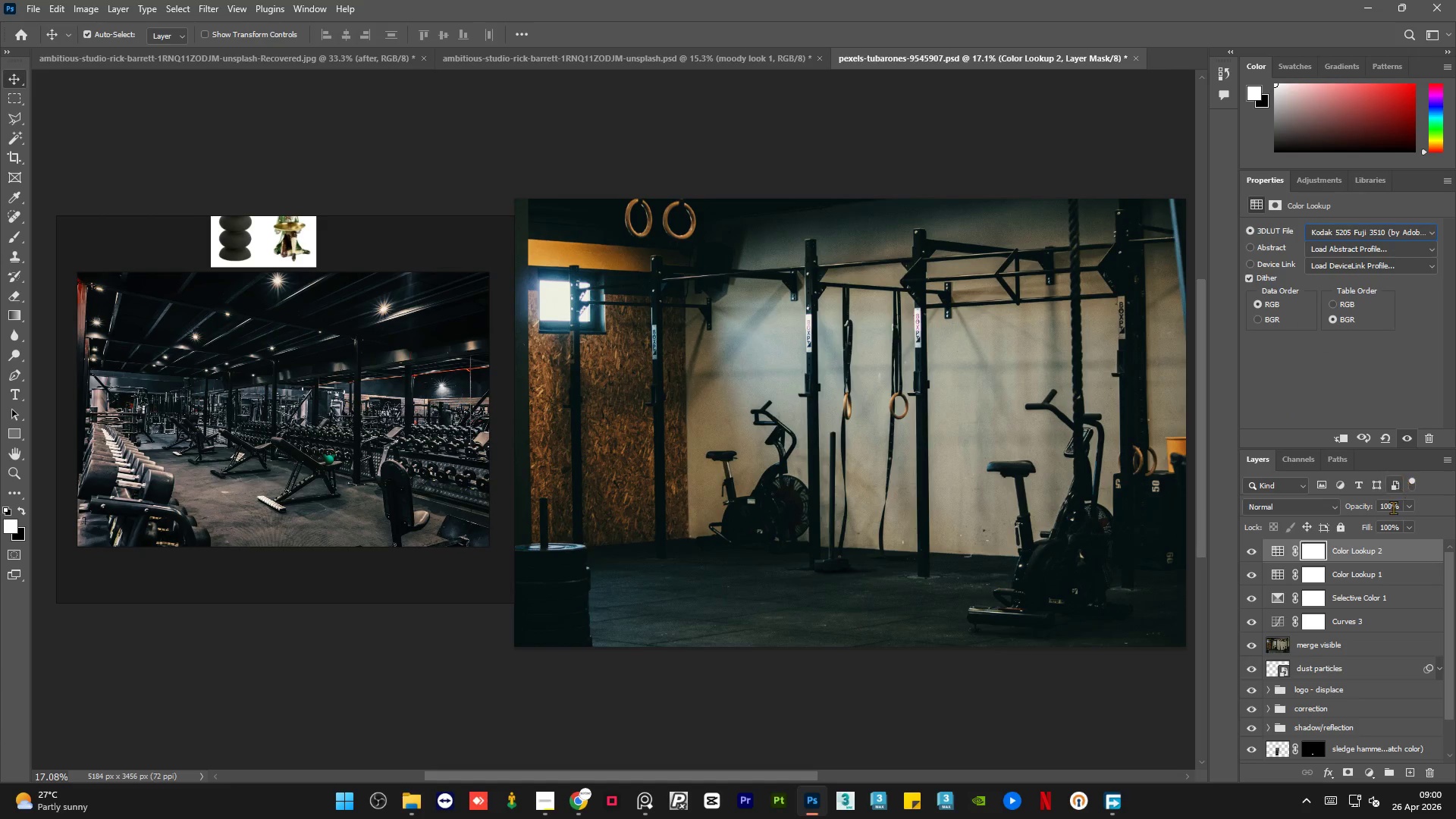 
left_click([1312, 508])
 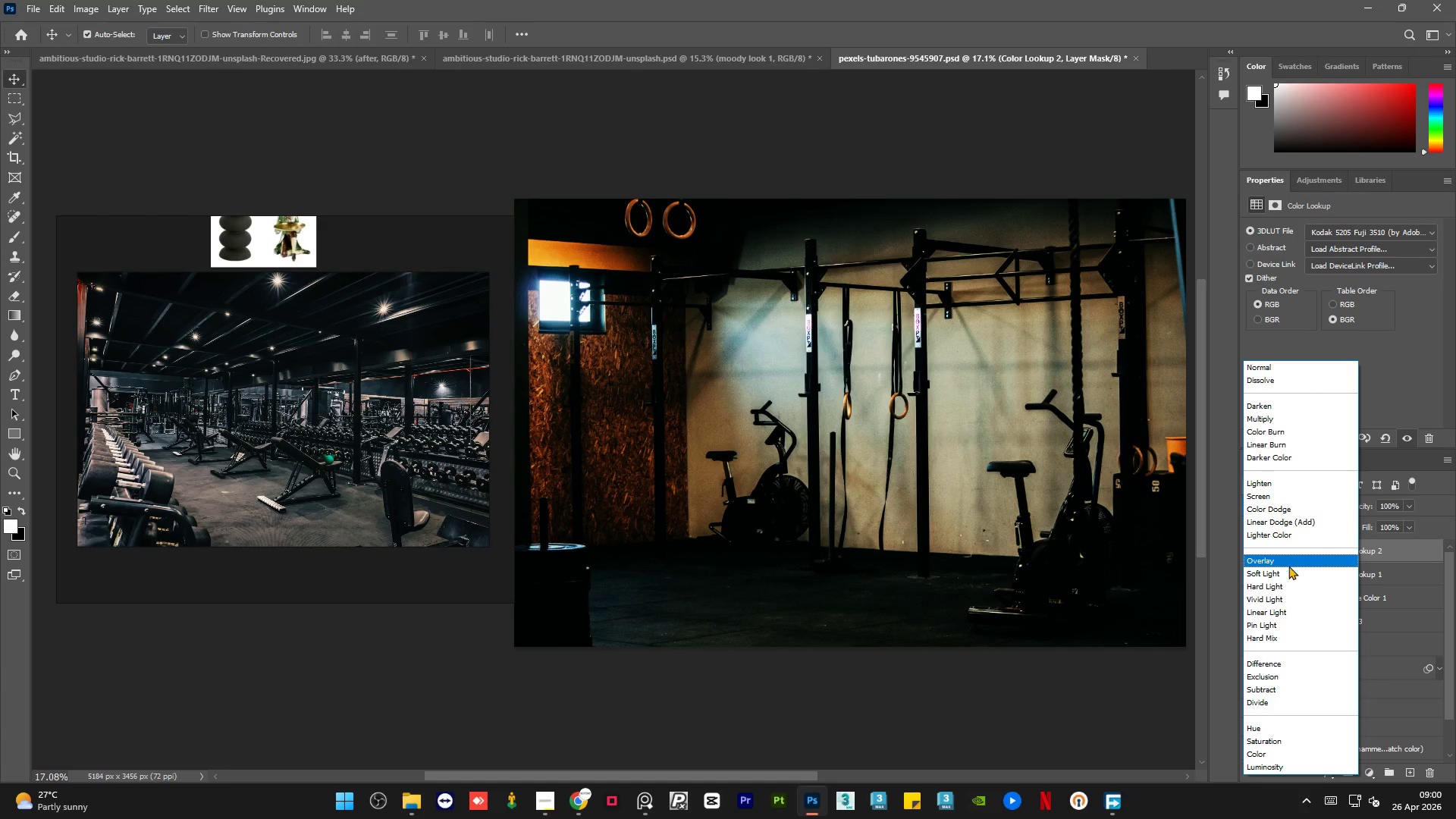 
wait(8.62)
 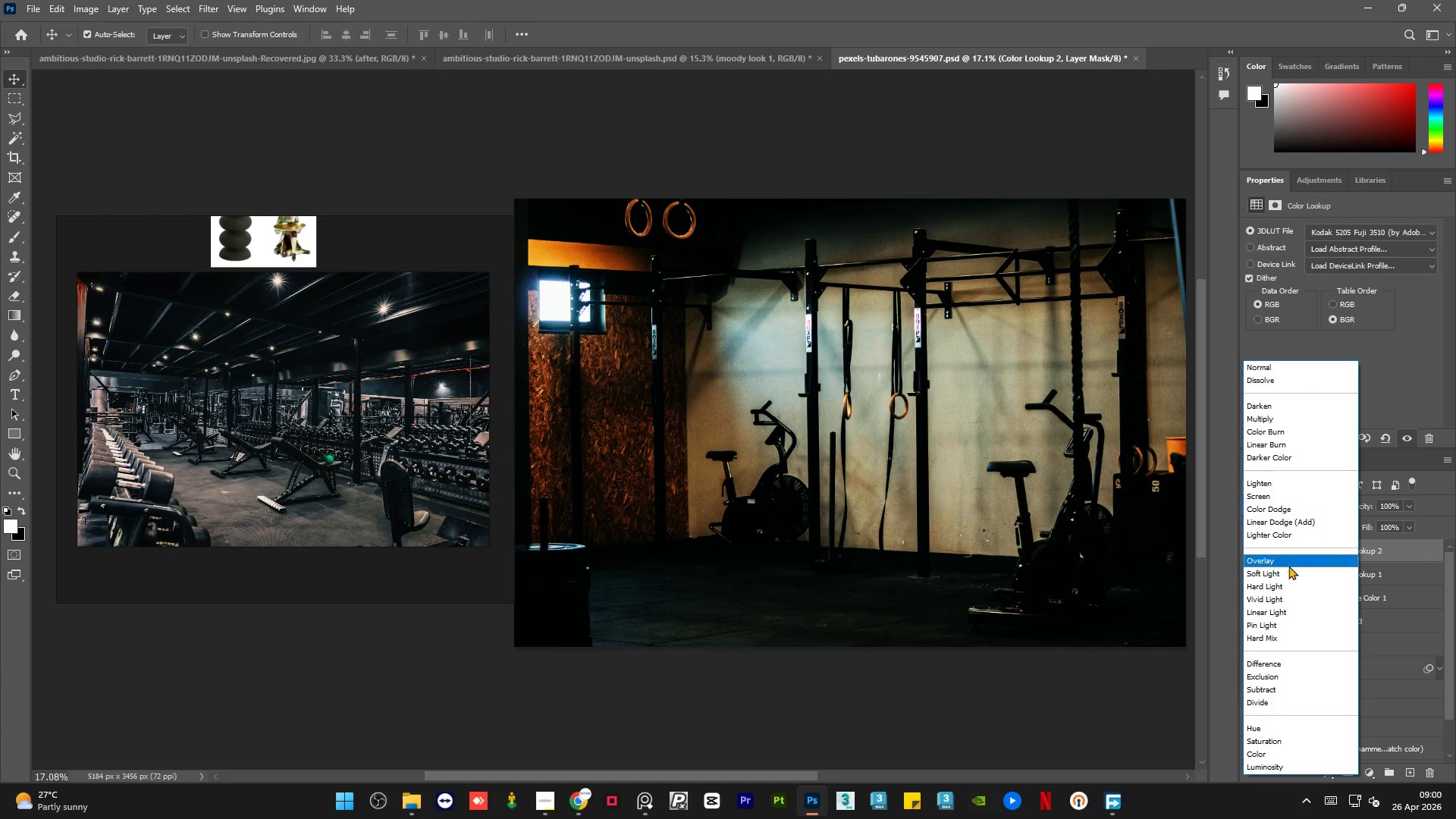 
left_click([1282, 497])
 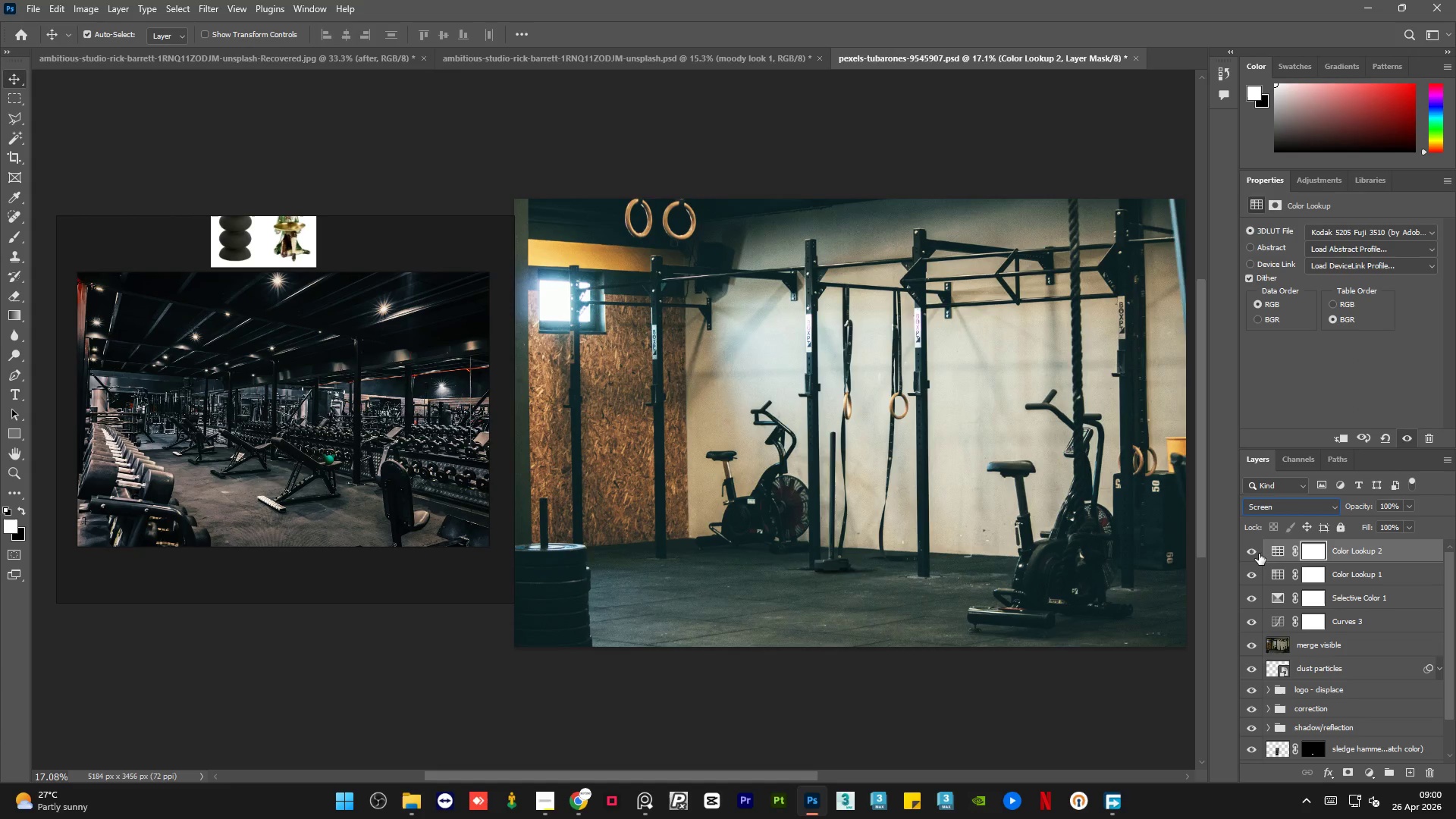 
left_click([1258, 553])
 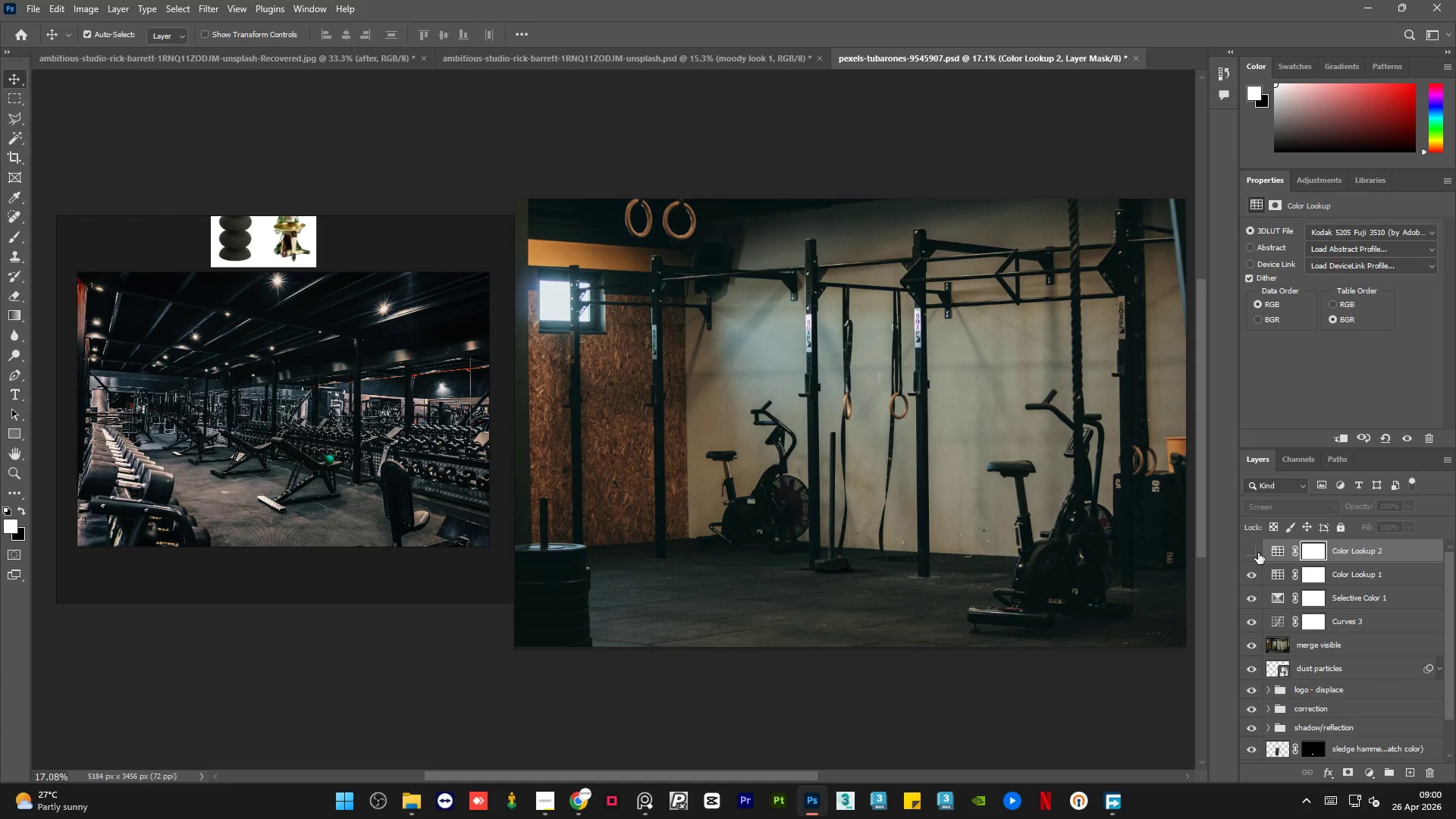 
left_click([1258, 553])
 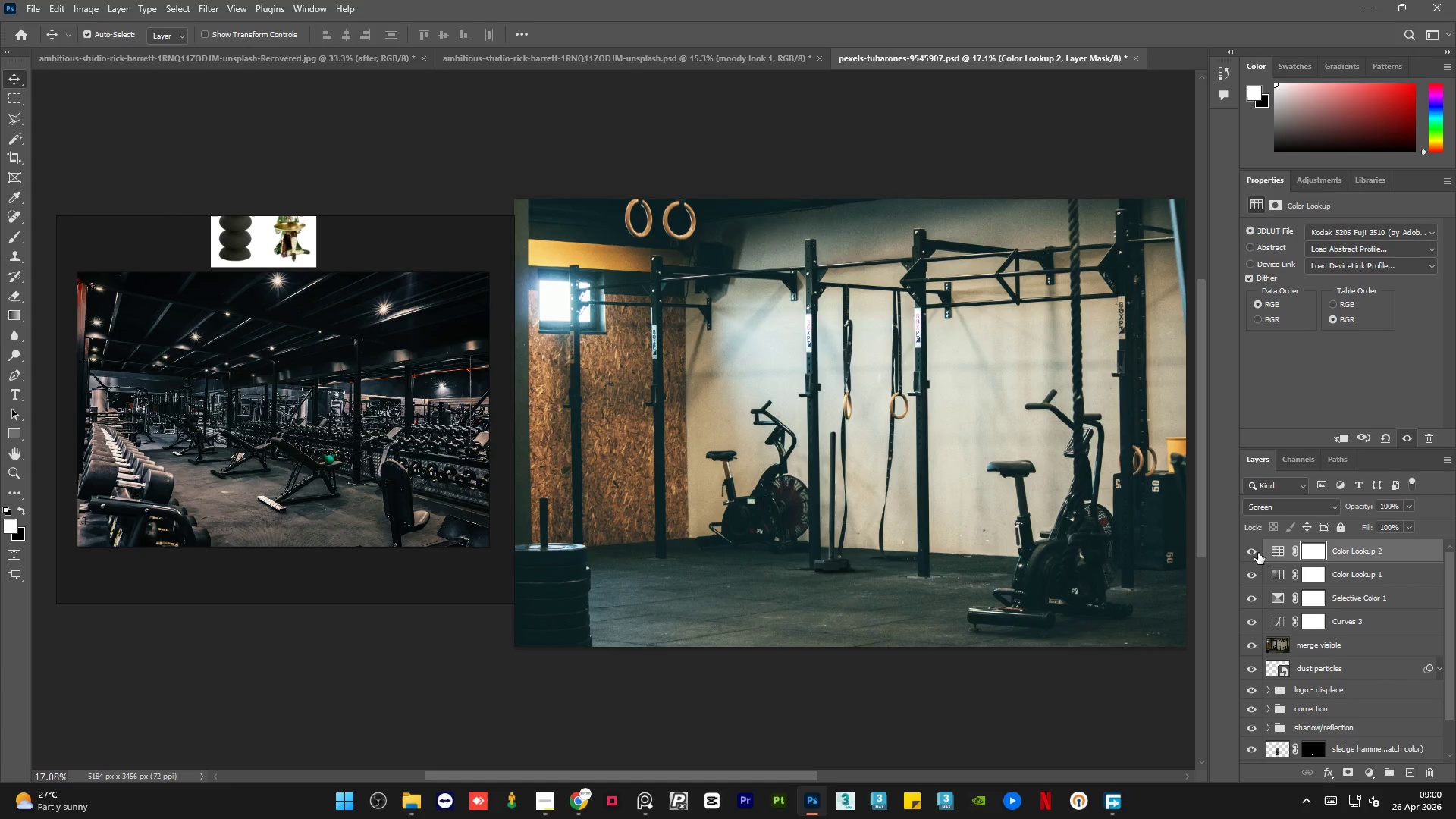 
left_click([1258, 553])
 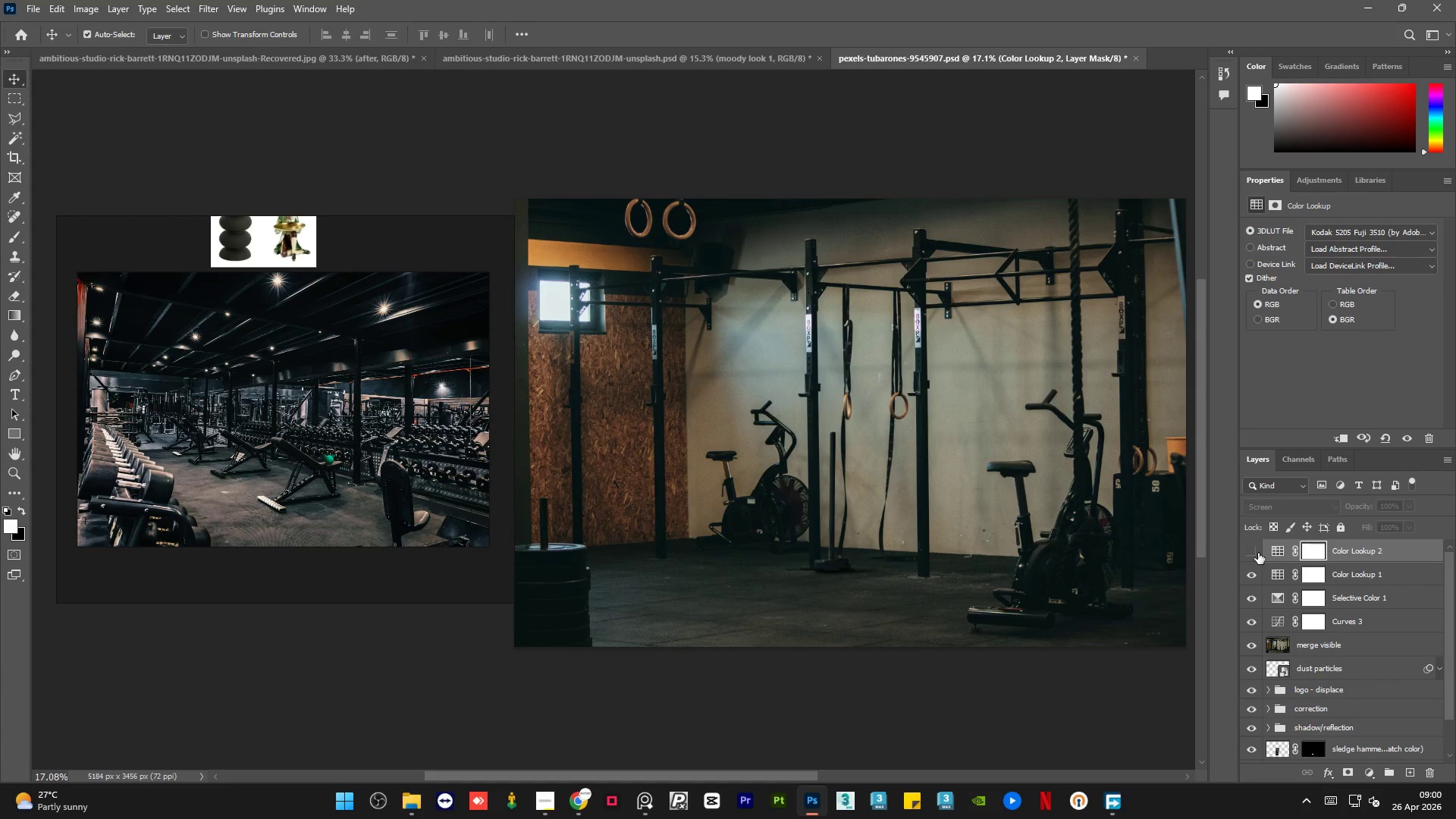 
left_click([1258, 553])
 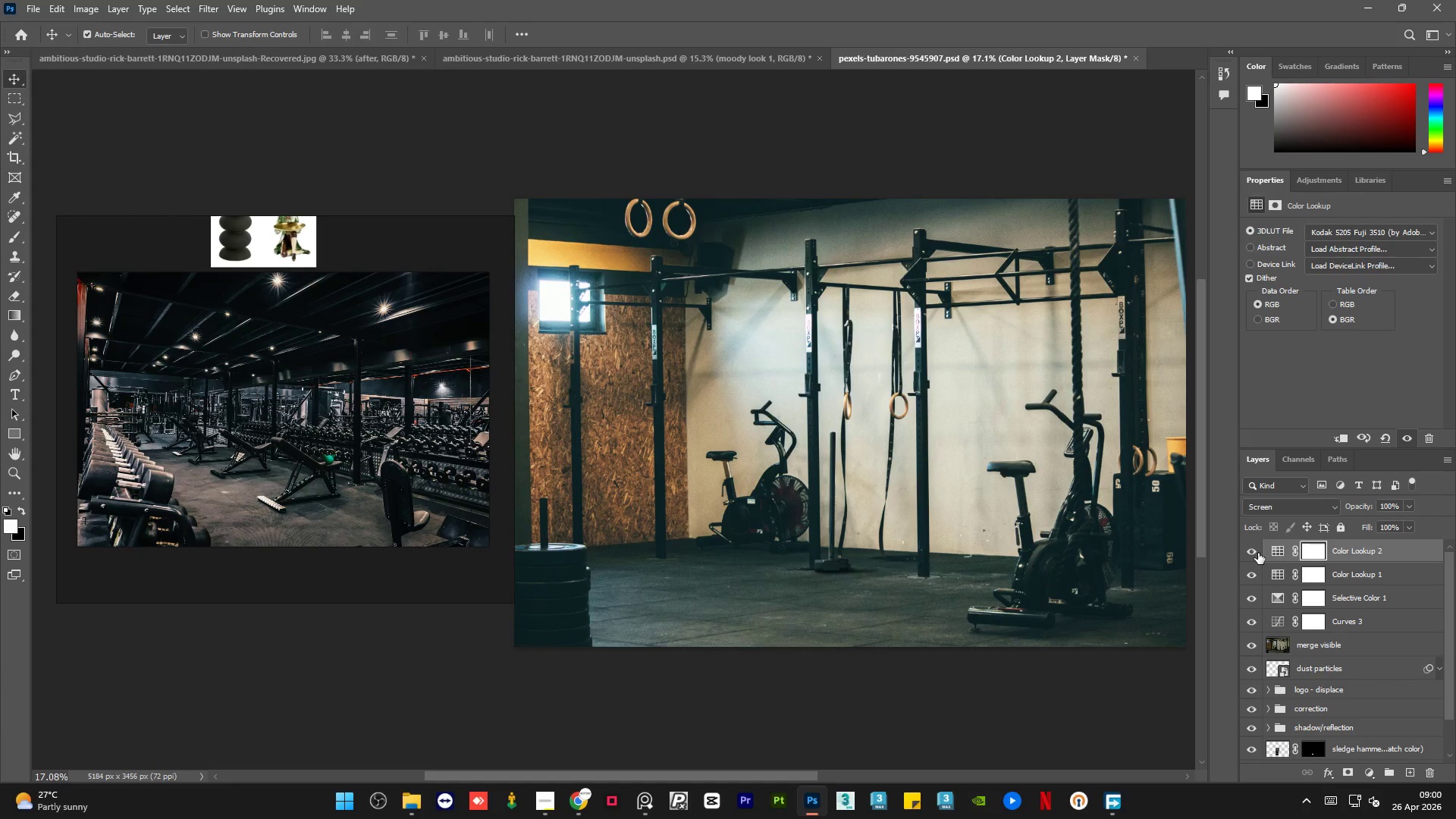 
left_click([1258, 553])
 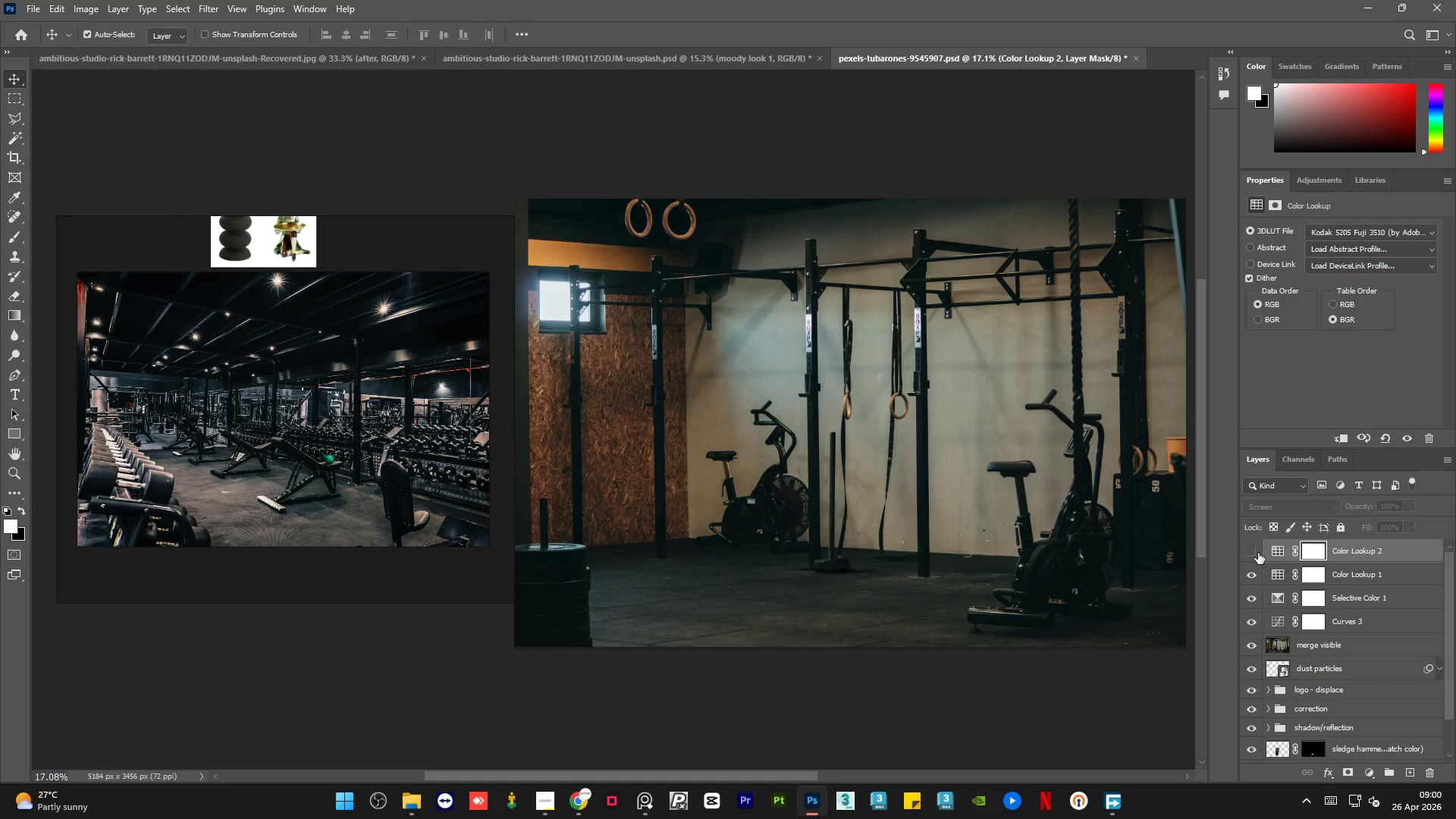 
left_click([1258, 553])
 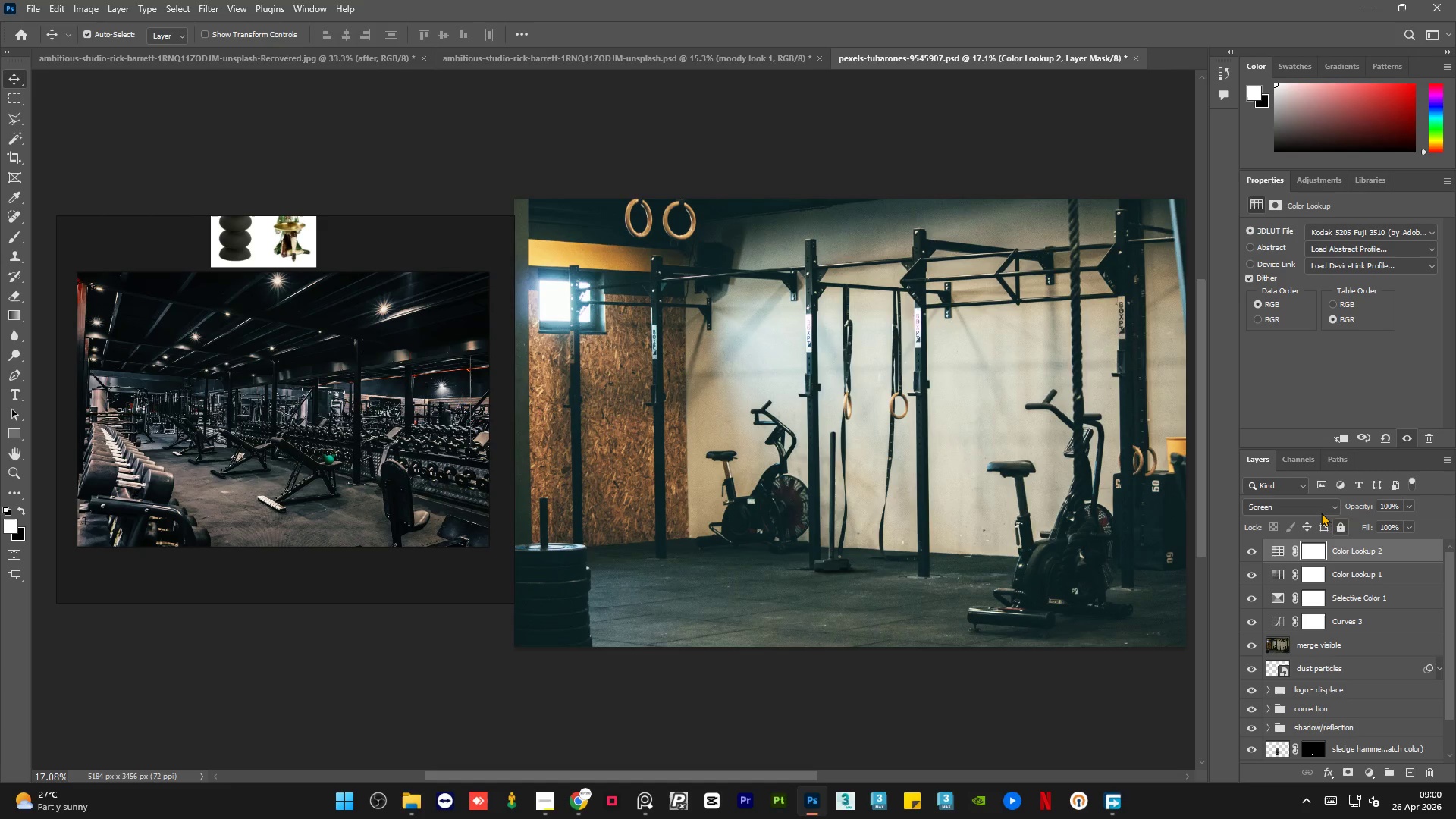 
left_click([1321, 506])
 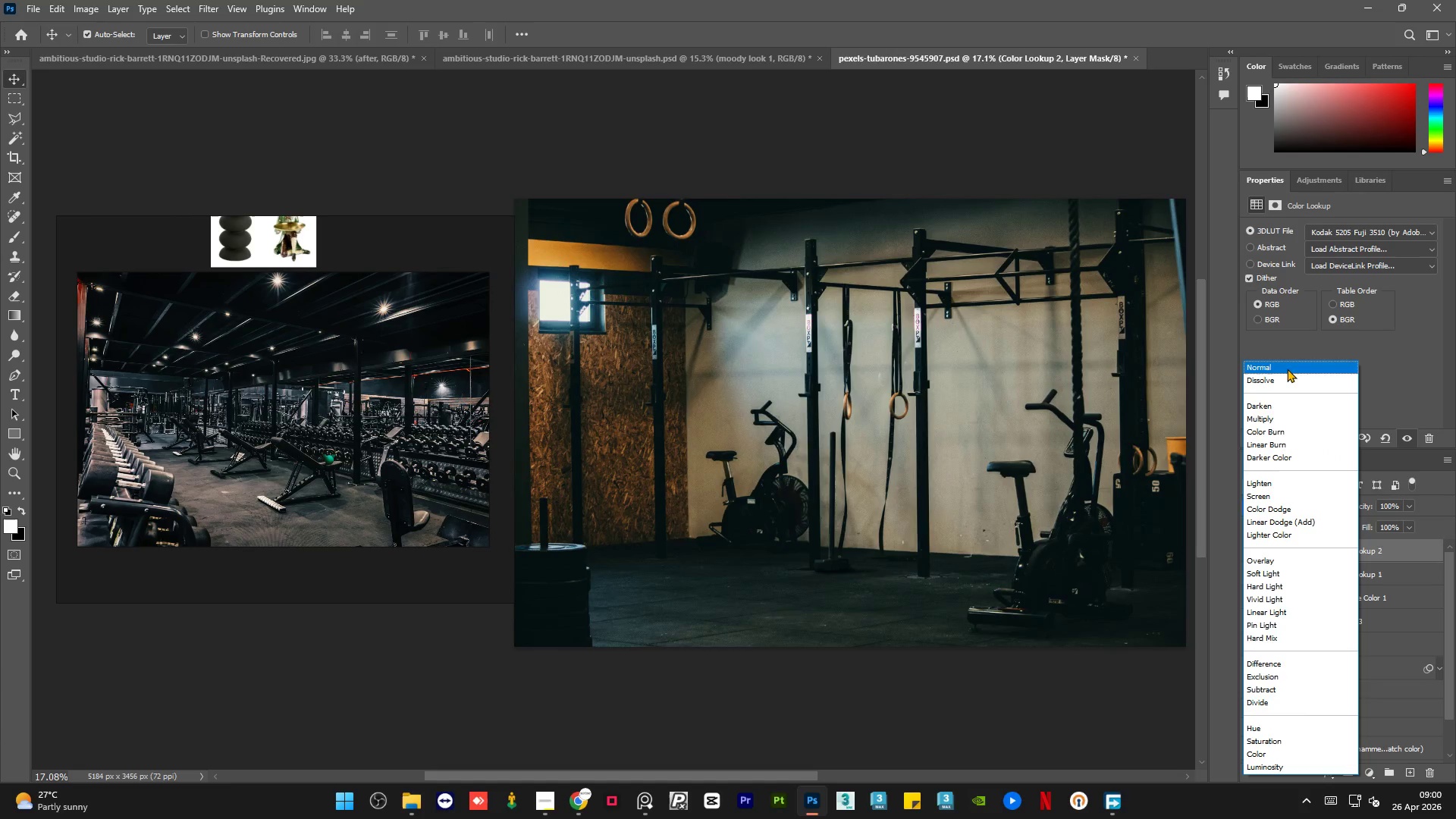 
left_click([1287, 369])
 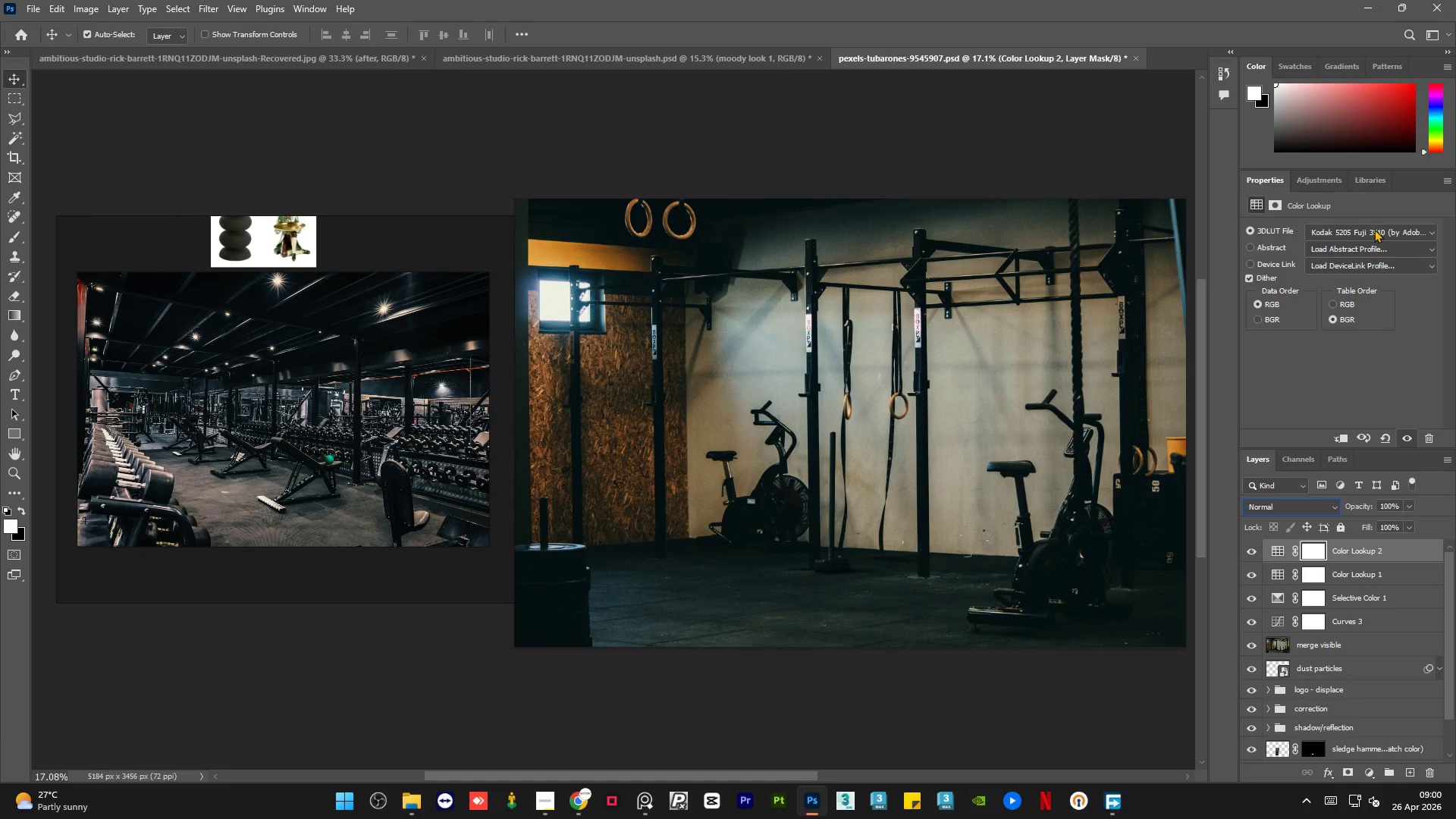 
left_click([1374, 231])
 